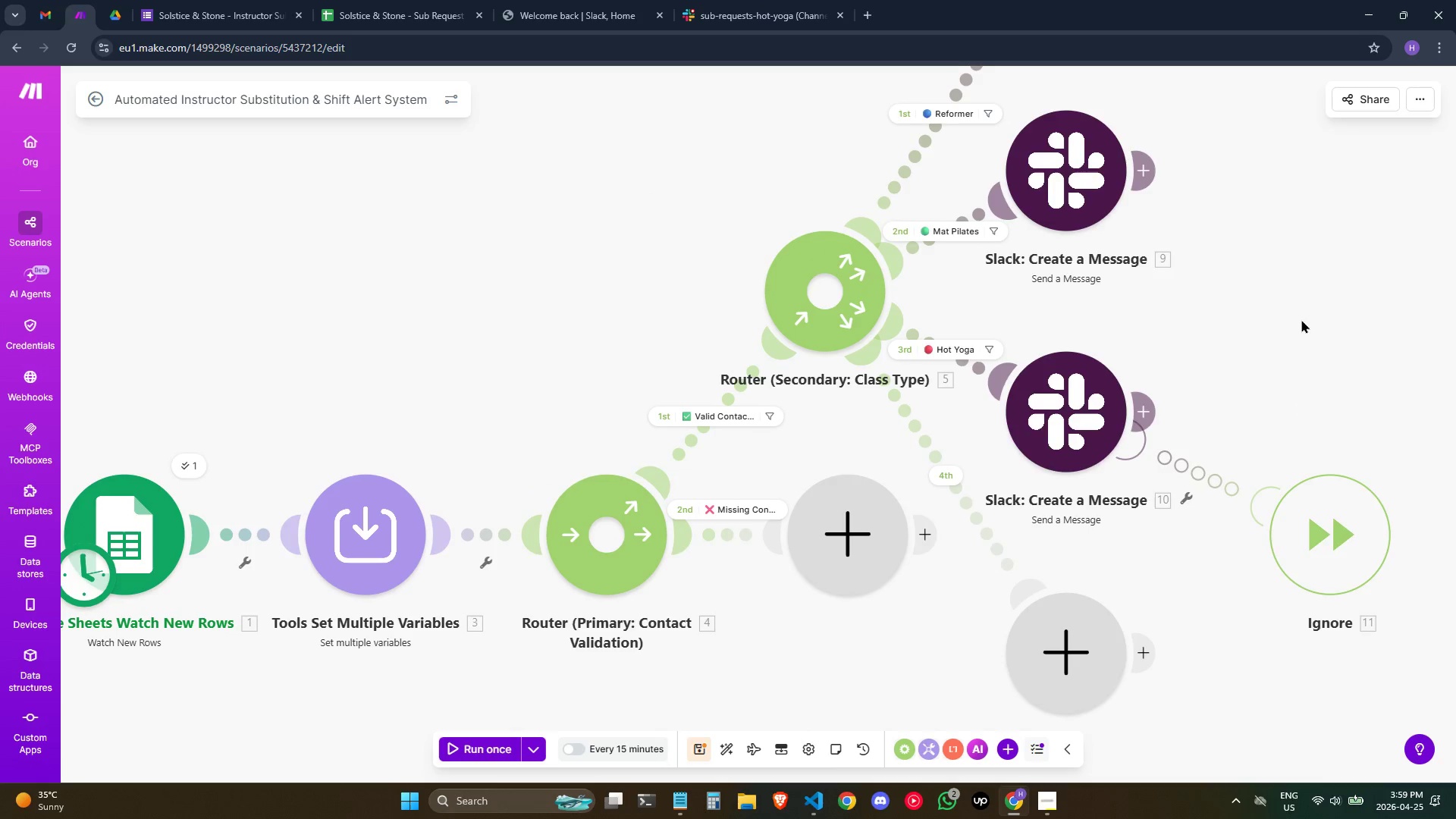 
left_click_drag(start_coordinate=[1301, 318], to_coordinate=[1213, 405])
 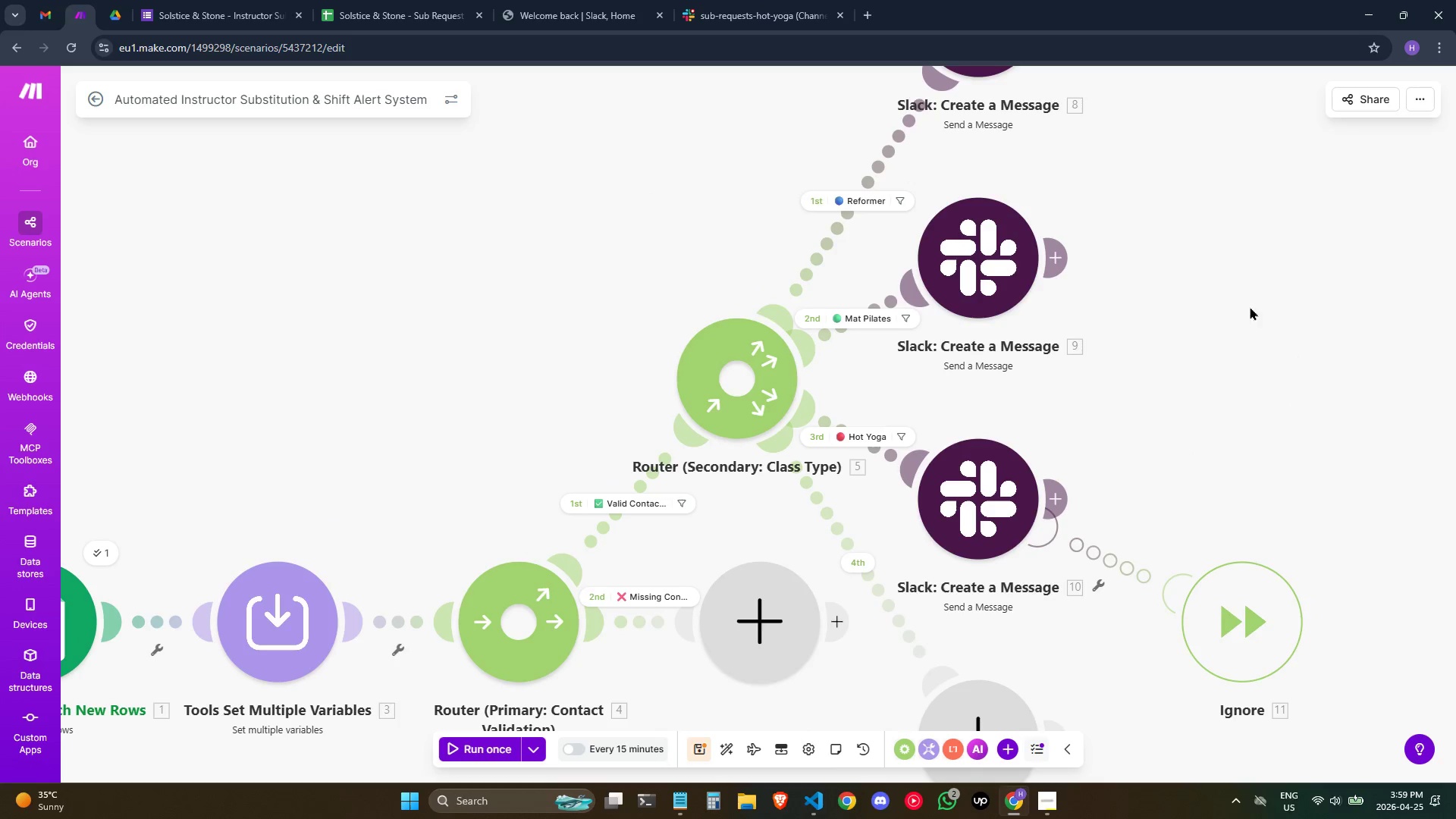 
left_click_drag(start_coordinate=[1250, 304], to_coordinate=[1236, 341])
 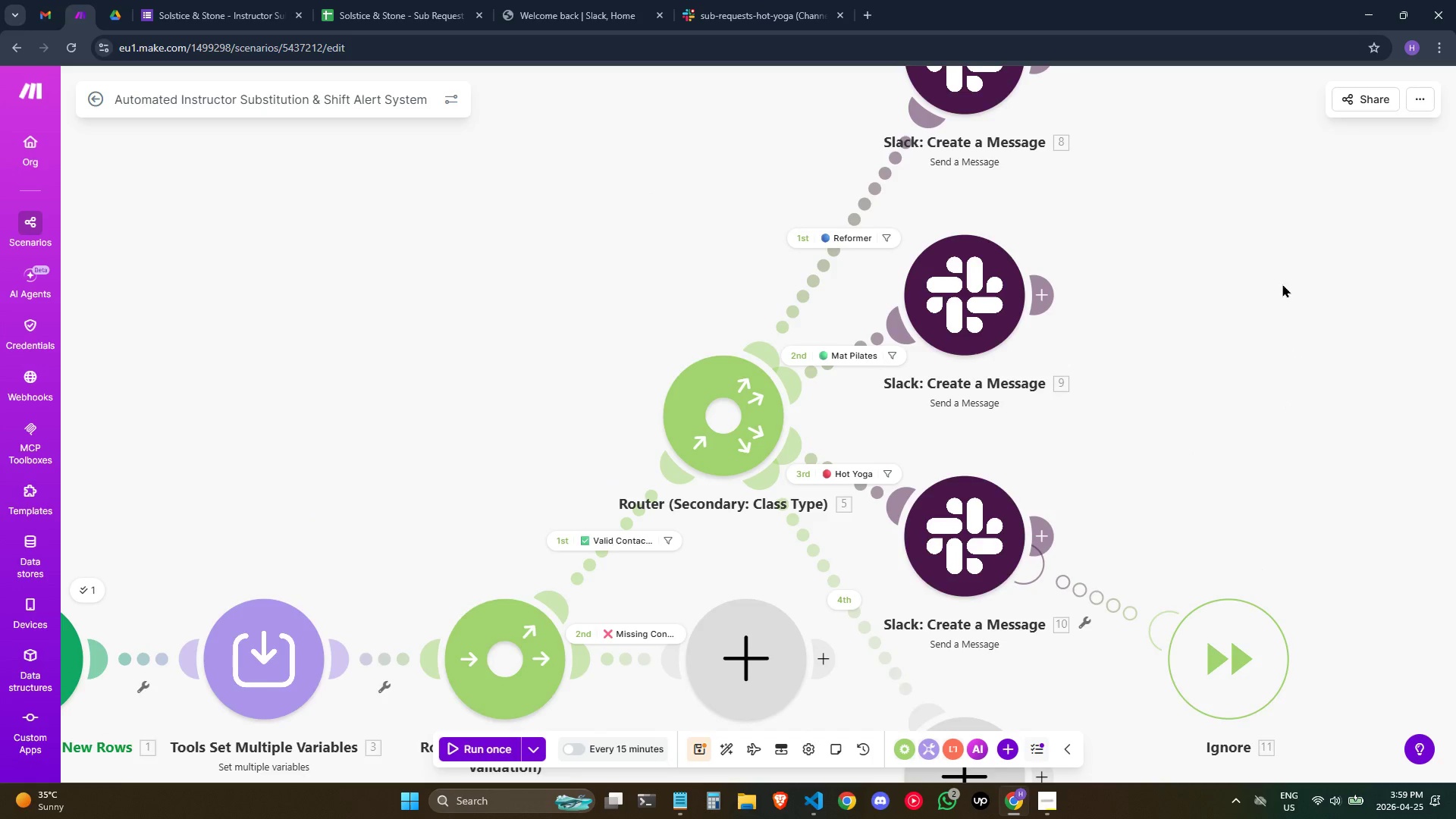 
left_click_drag(start_coordinate=[1282, 283], to_coordinate=[1235, 380])
 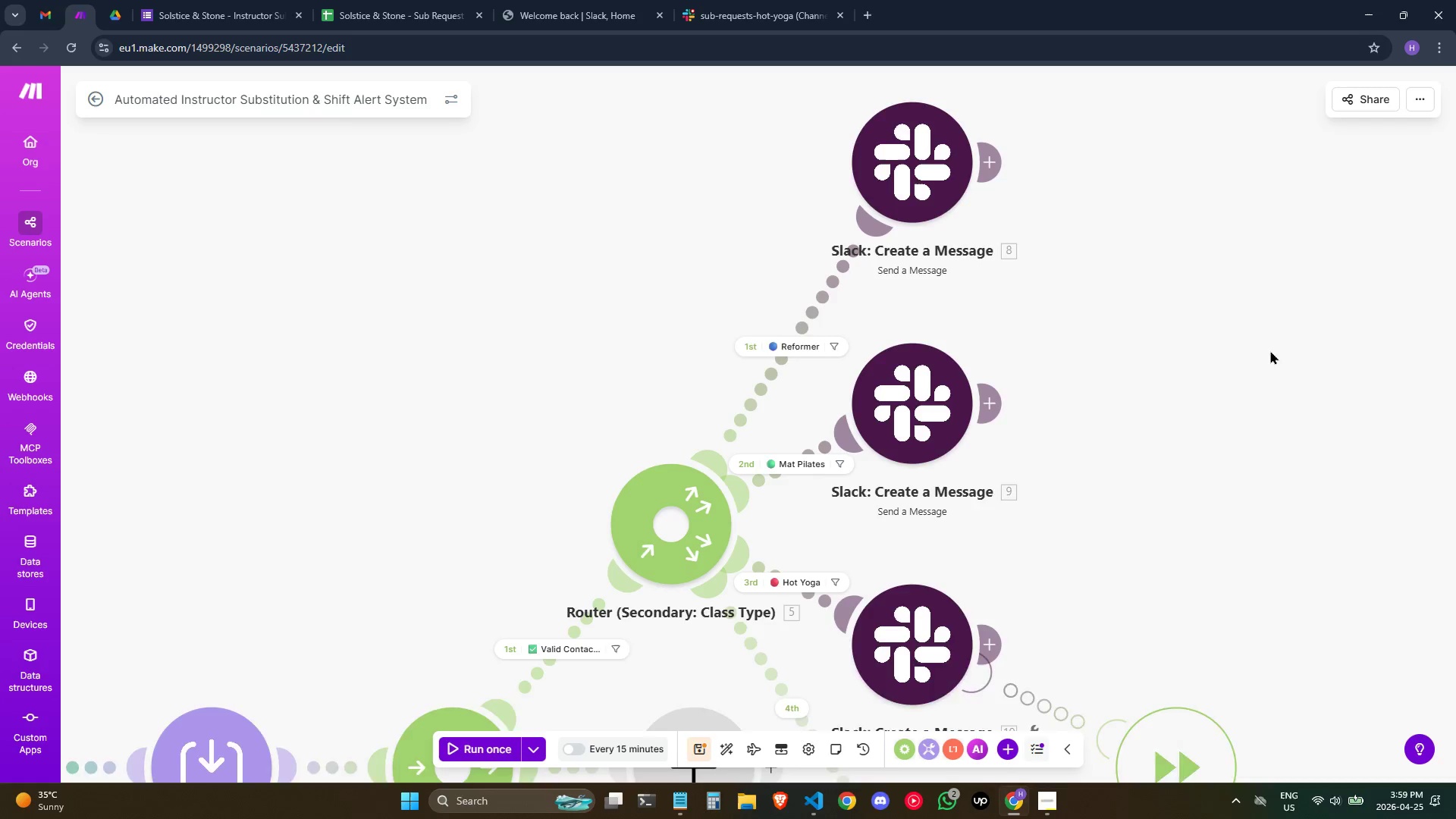 
left_click_drag(start_coordinate=[1280, 330], to_coordinate=[1219, 358])
 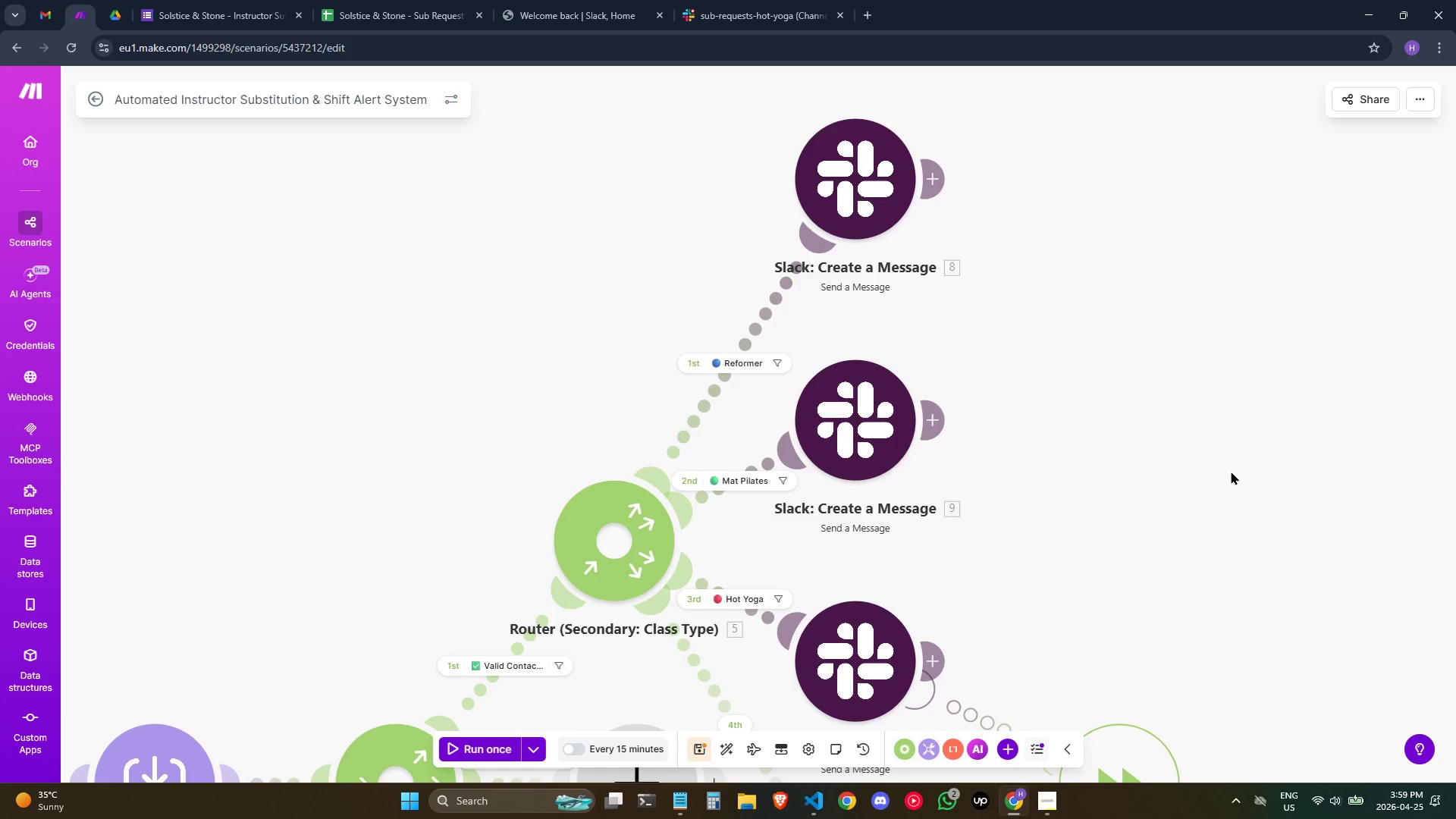 
left_click_drag(start_coordinate=[1231, 471], to_coordinate=[1225, 412])
 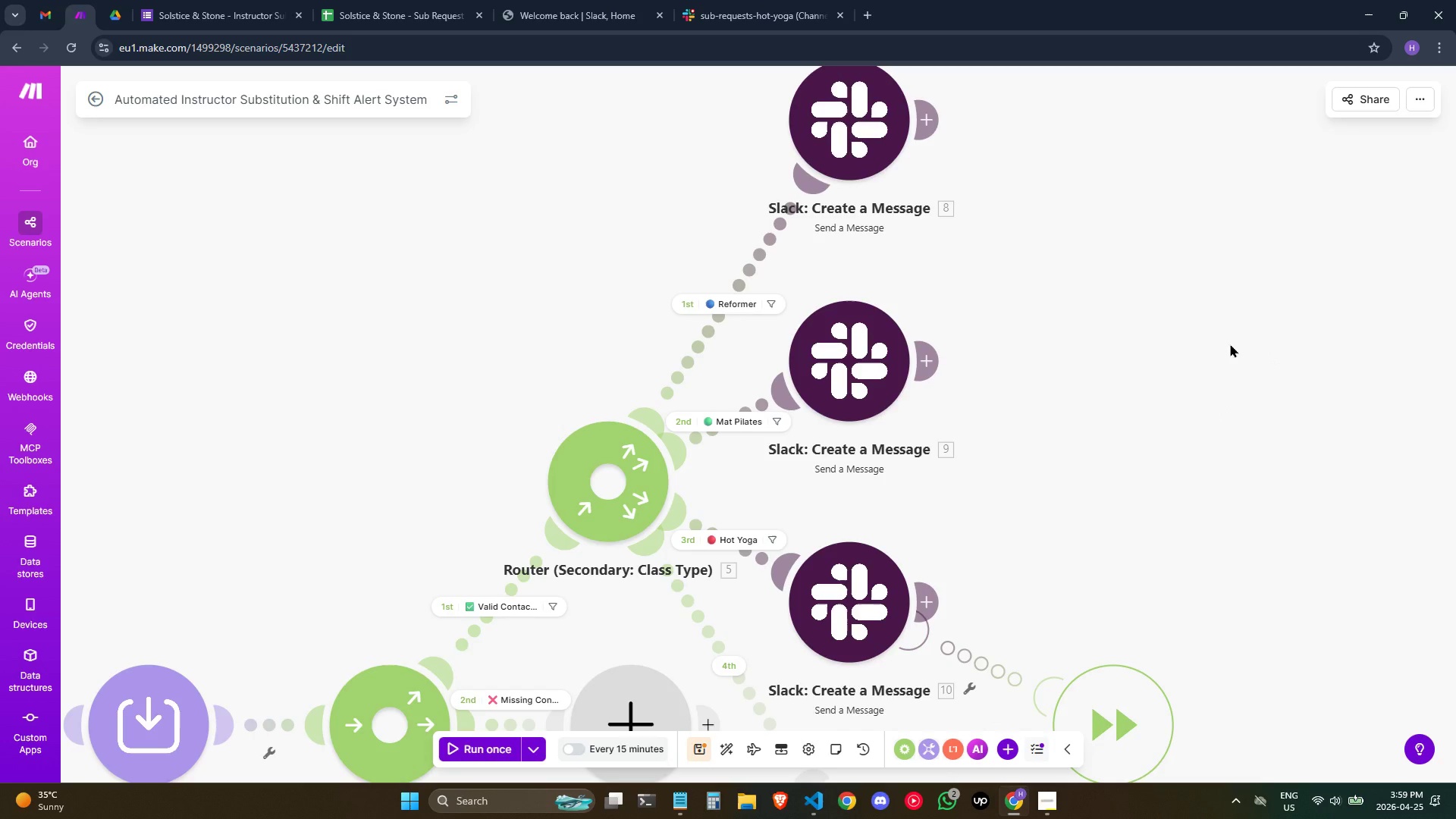 
wait(8.76)
 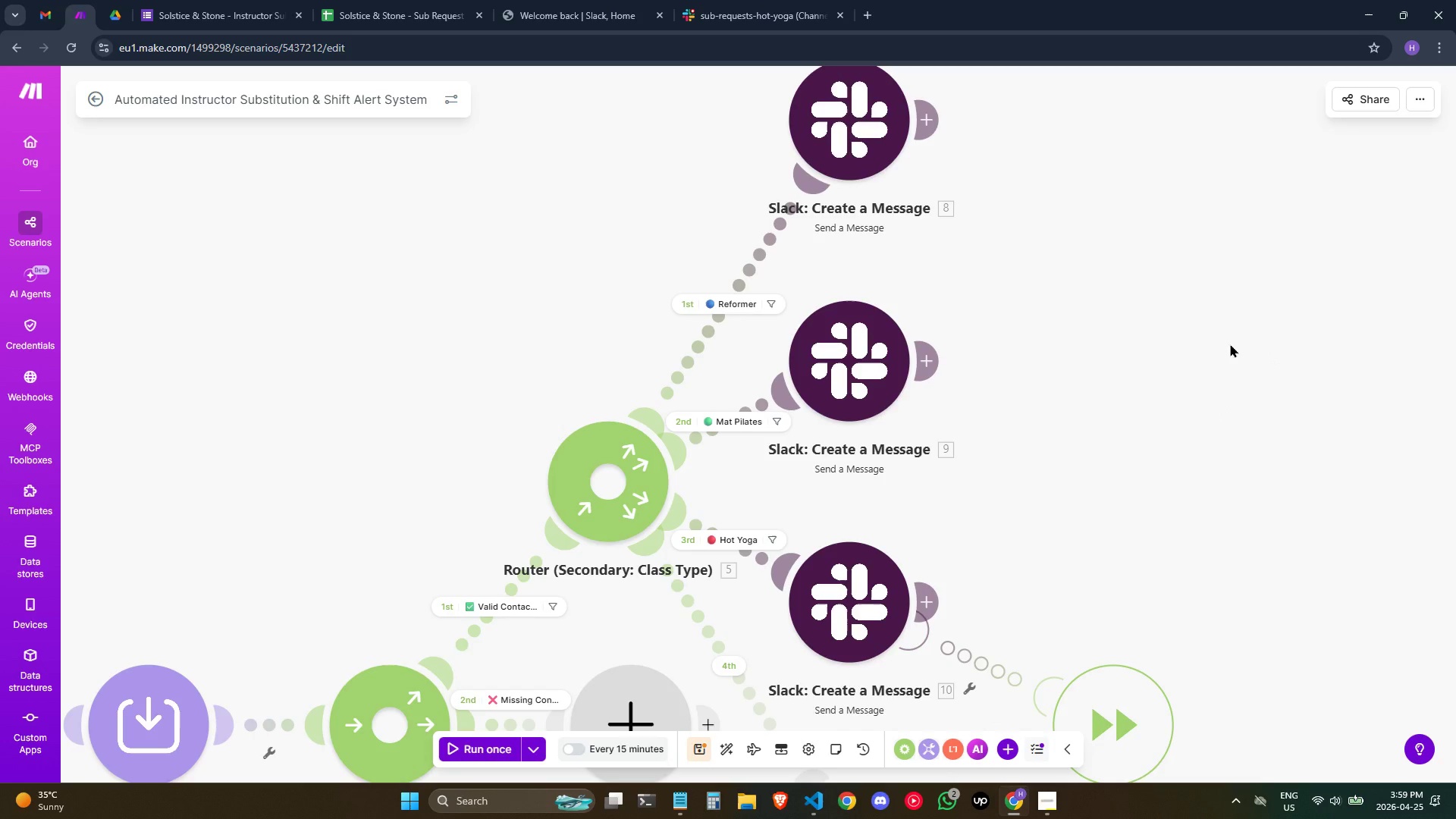 
left_click_drag(start_coordinate=[1255, 320], to_coordinate=[1307, 282])
 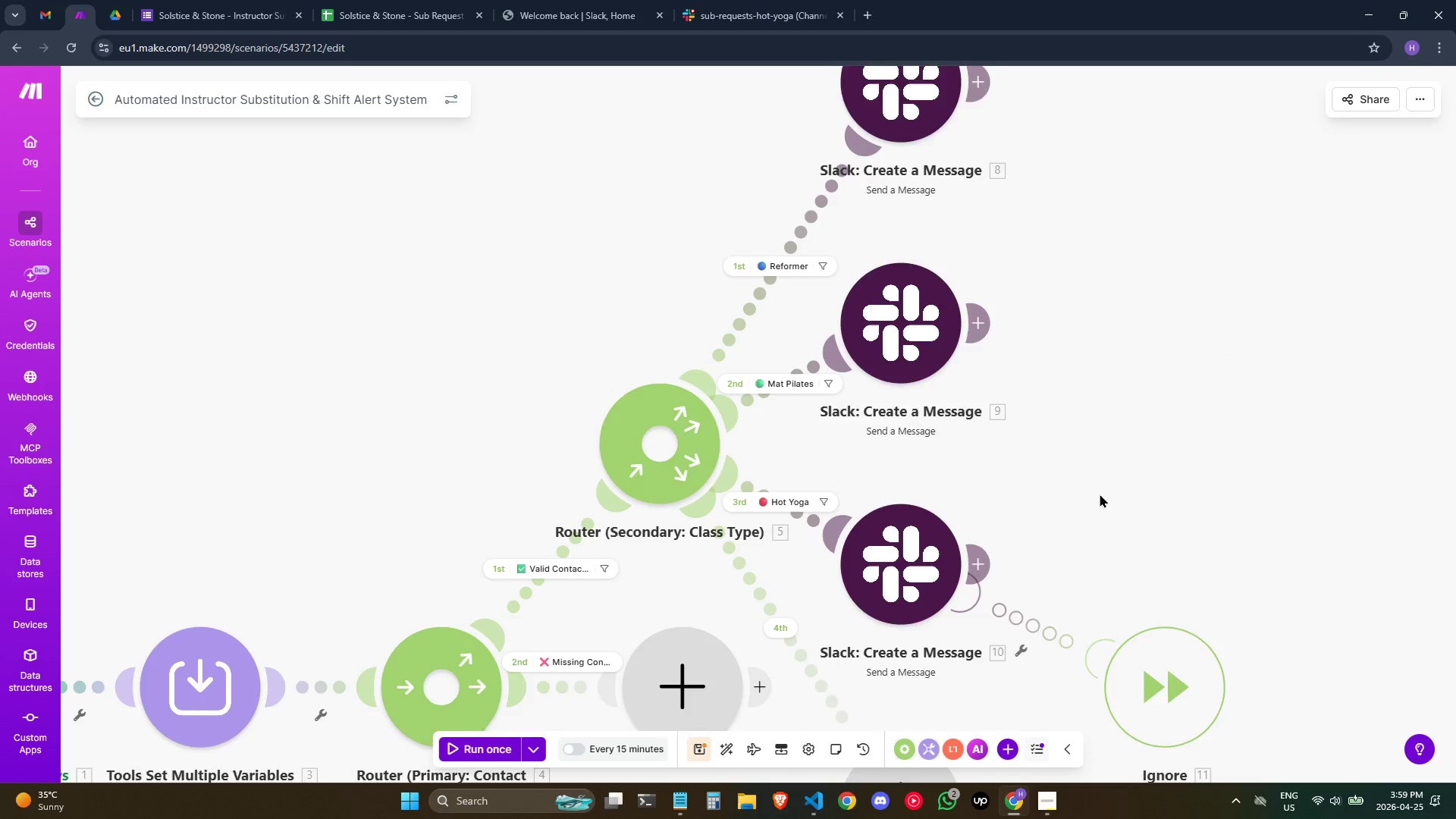 
left_click_drag(start_coordinate=[1100, 515], to_coordinate=[1097, 417])
 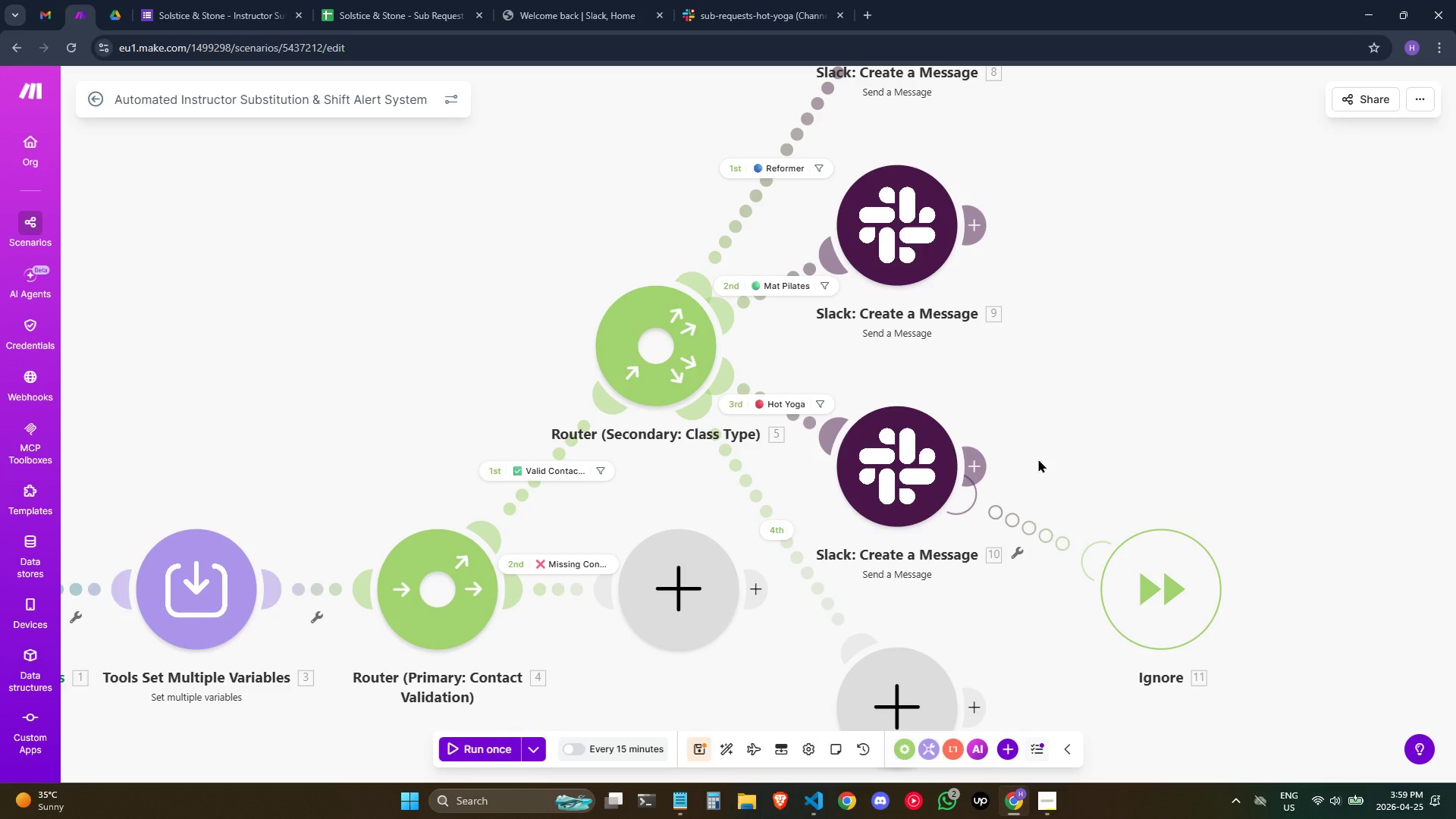 
wait(7.23)
 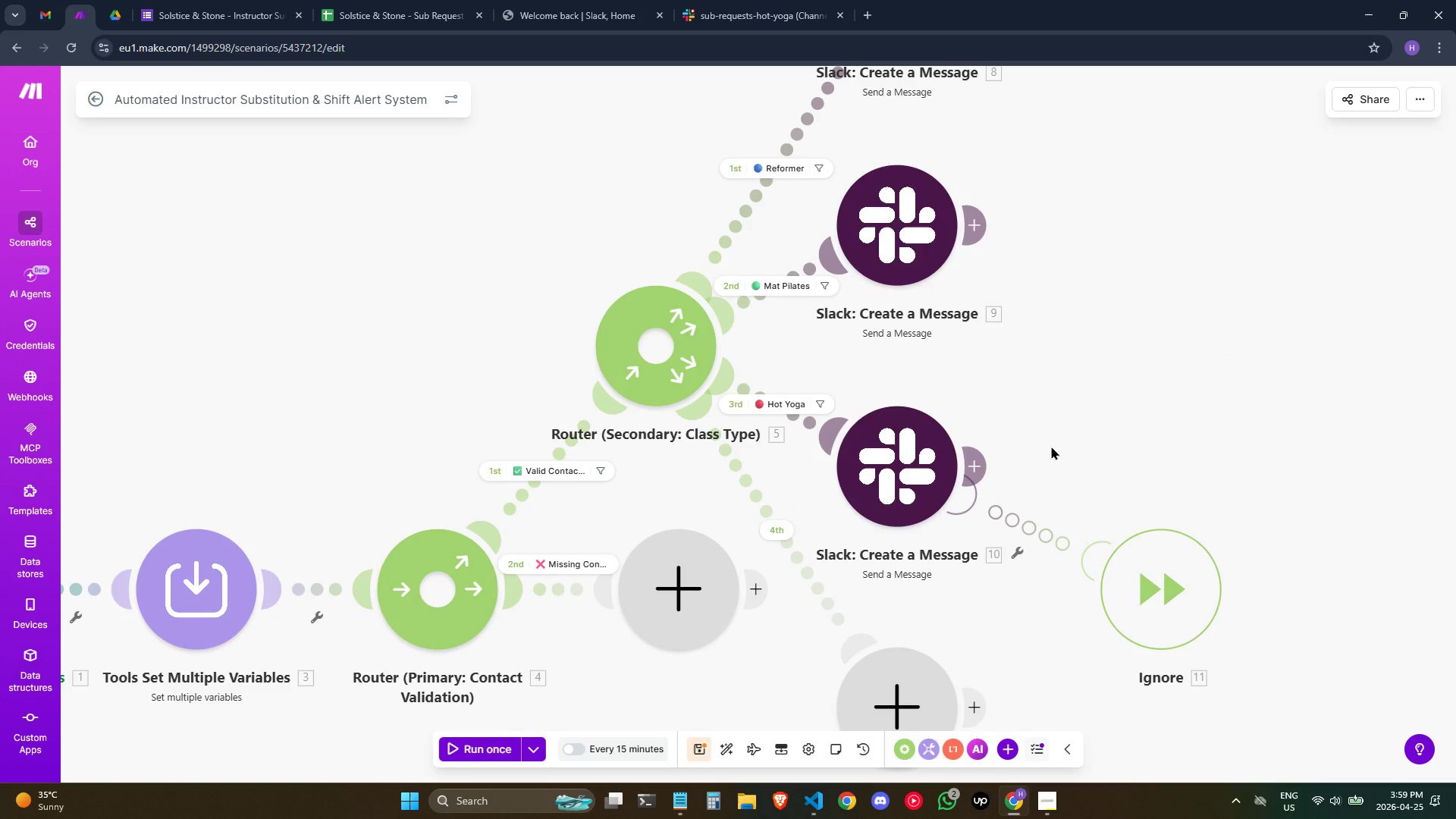 
left_click_drag(start_coordinate=[1178, 364], to_coordinate=[1143, 487])
 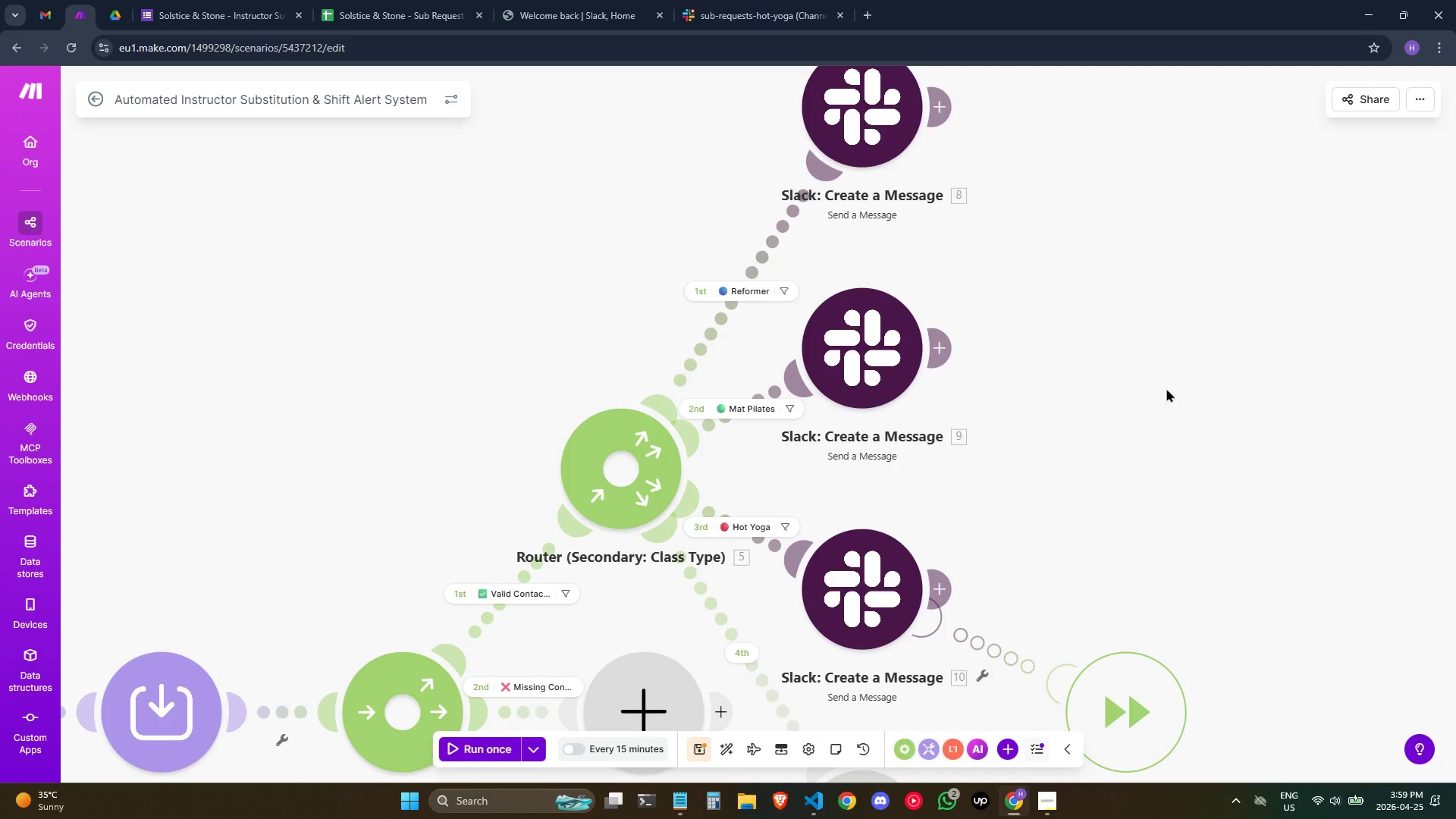 
left_click_drag(start_coordinate=[1166, 395], to_coordinate=[1169, 466])
 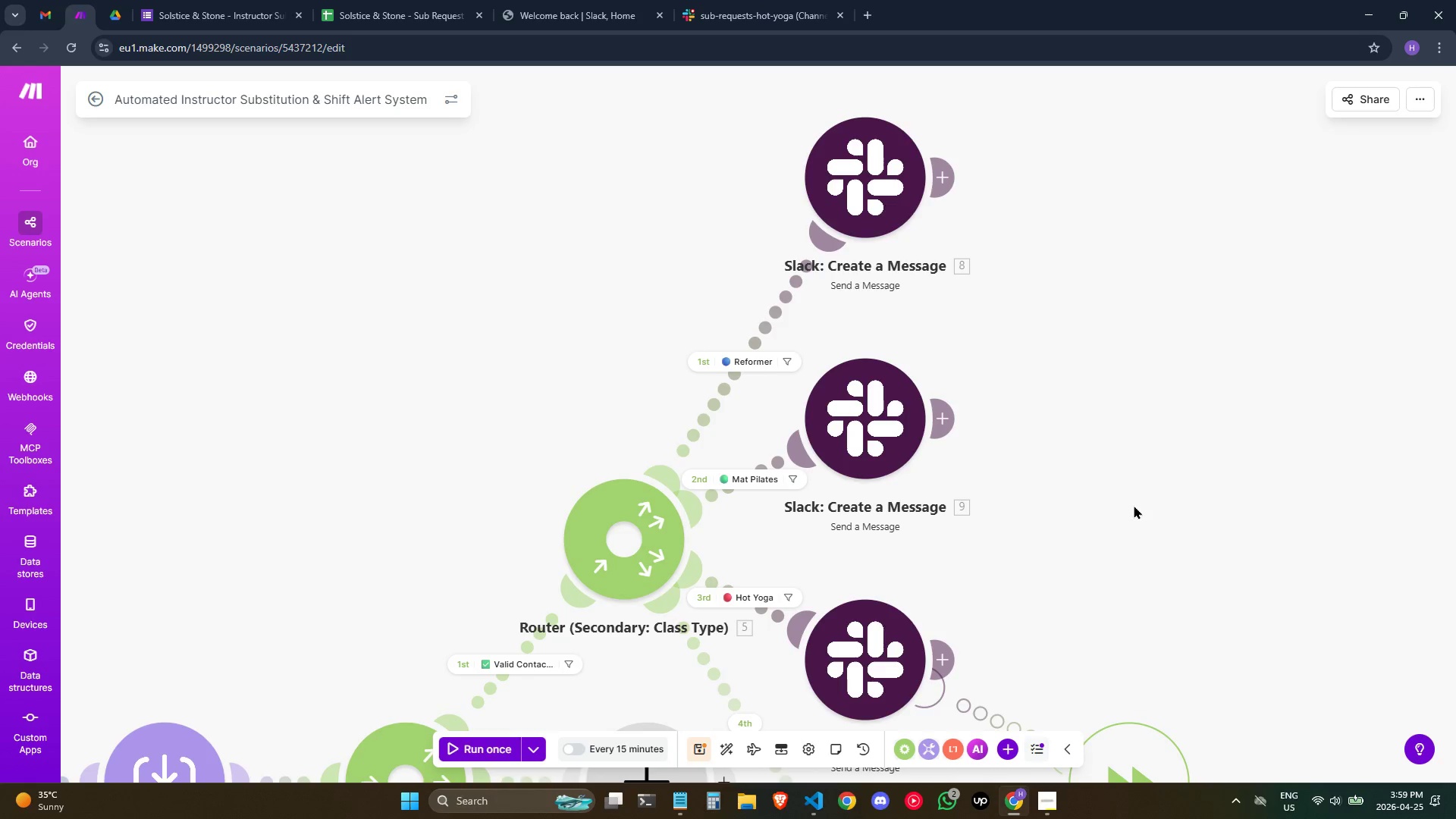 
wait(7.81)
 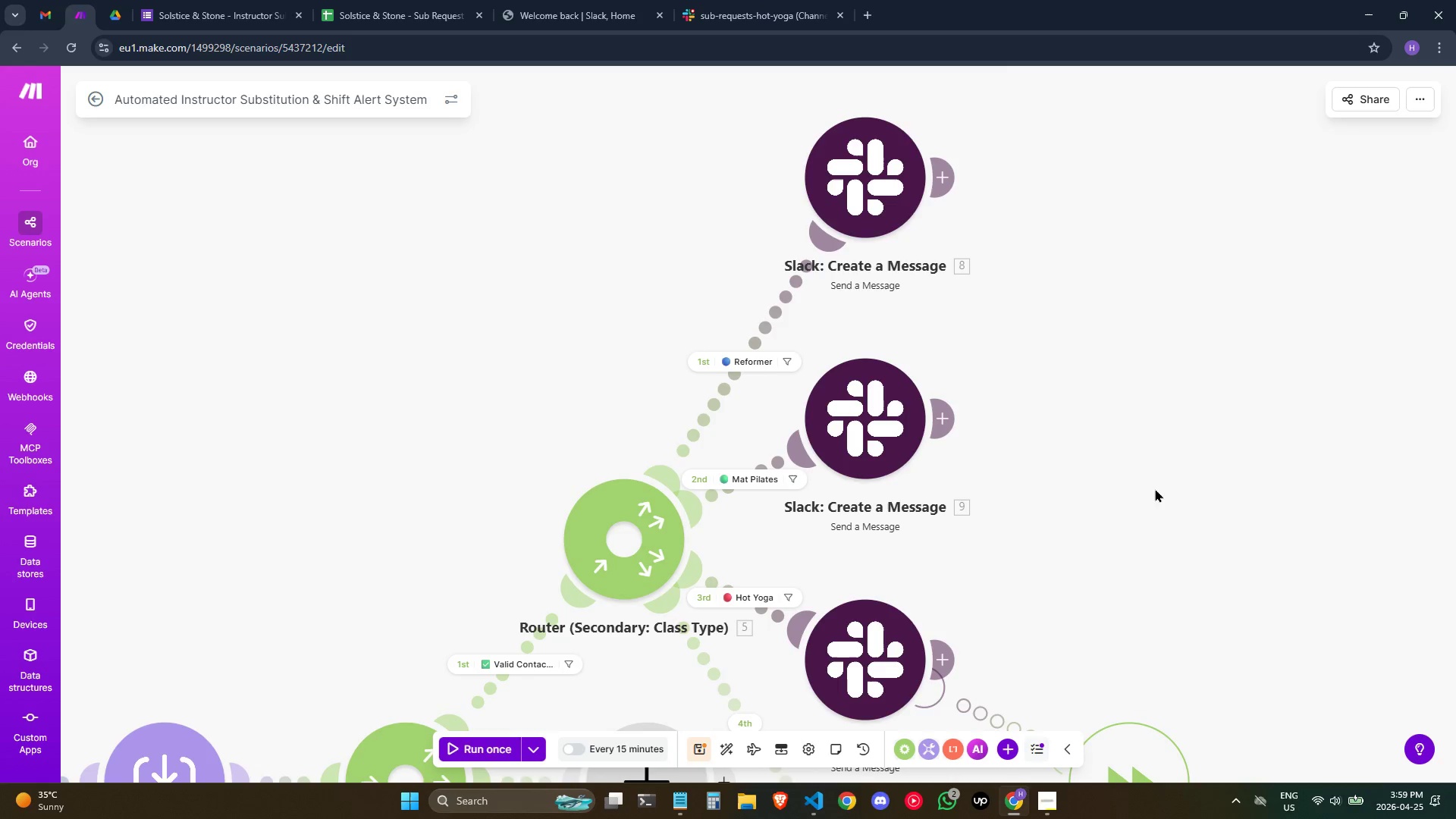 
left_click([1122, 522])
 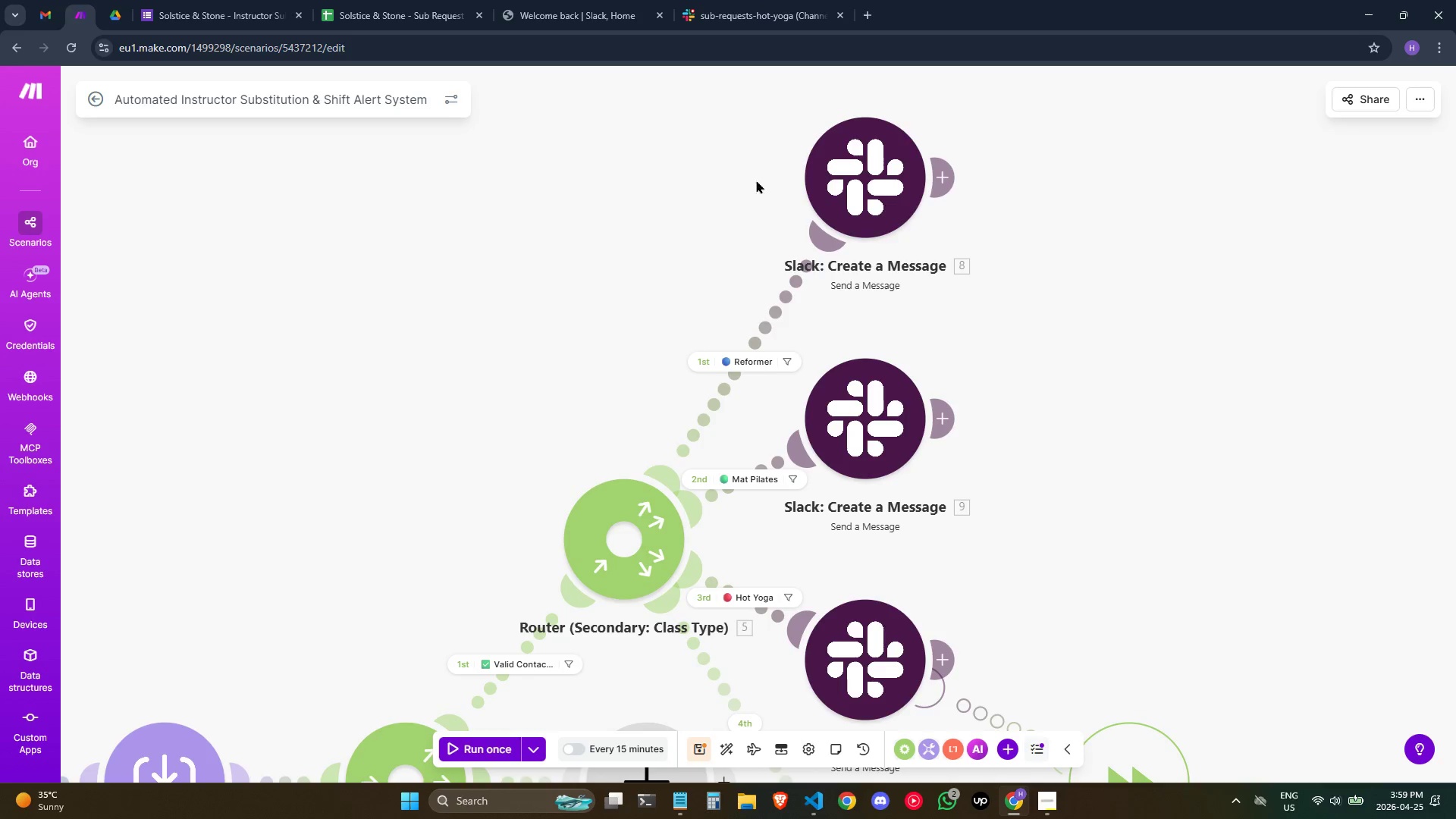 
left_click([838, 155])
 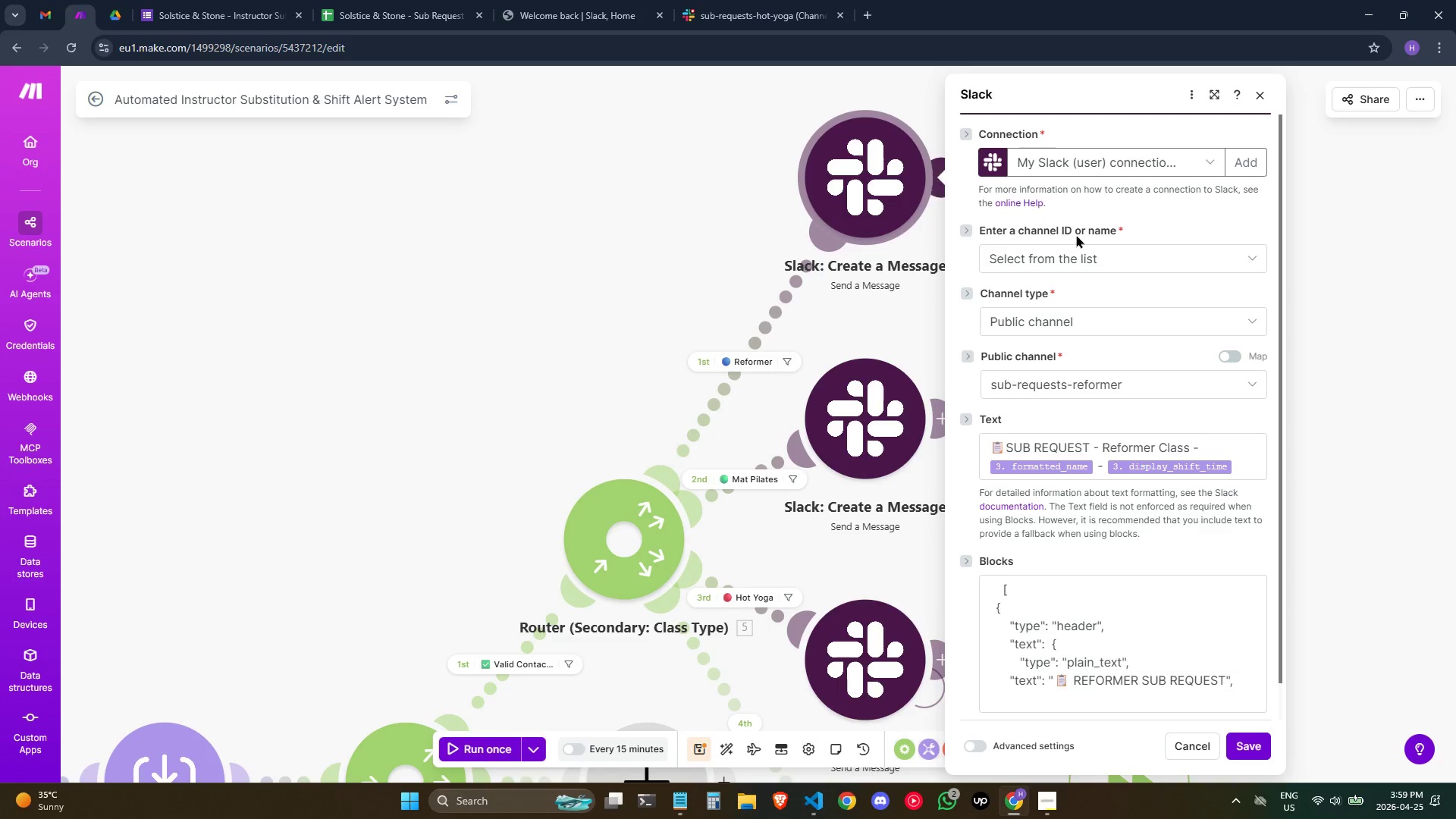 
scroll: coordinate [1150, 597], scroll_direction: down, amount: 2.0
 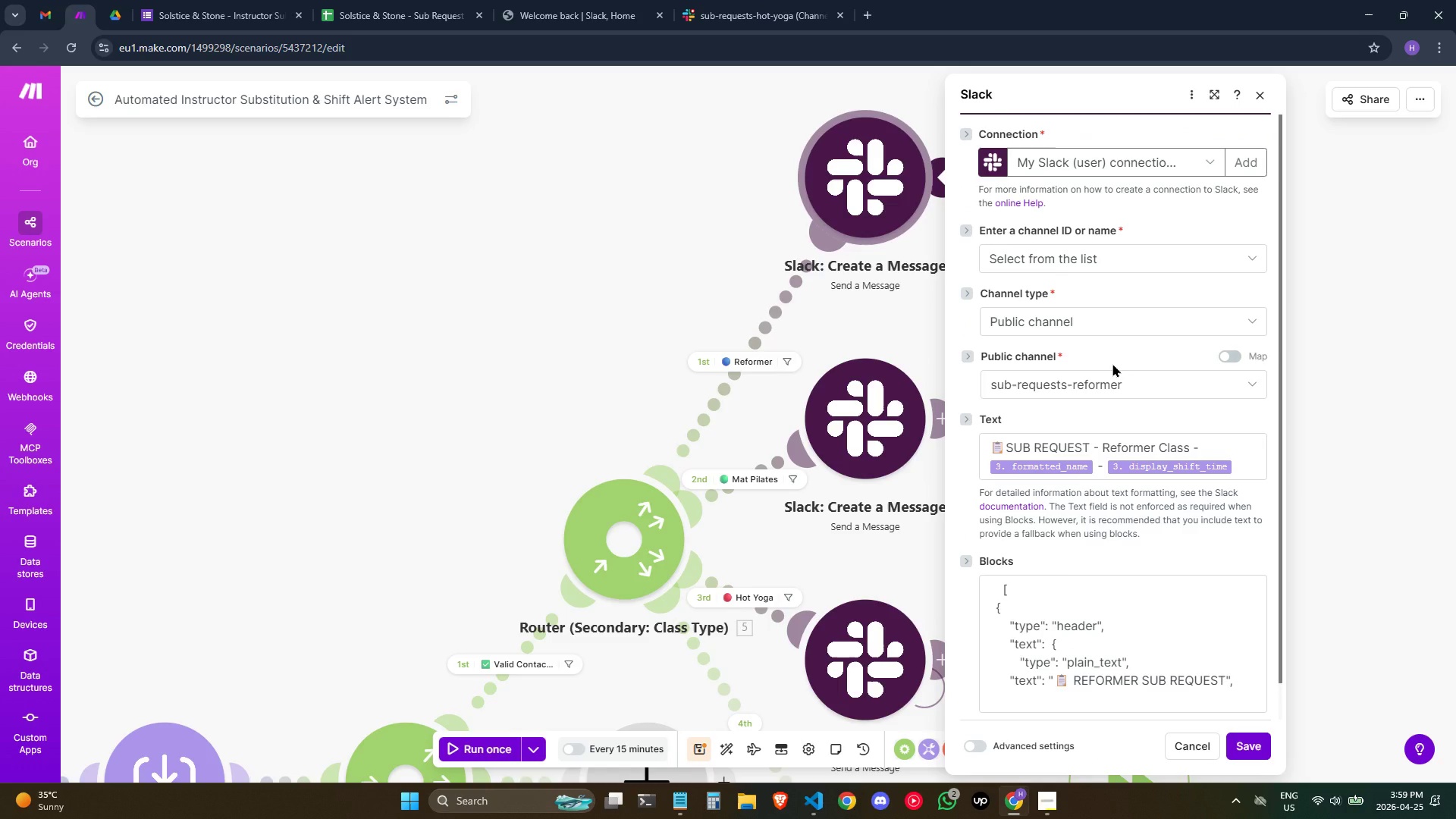 
left_click([1090, 252])
 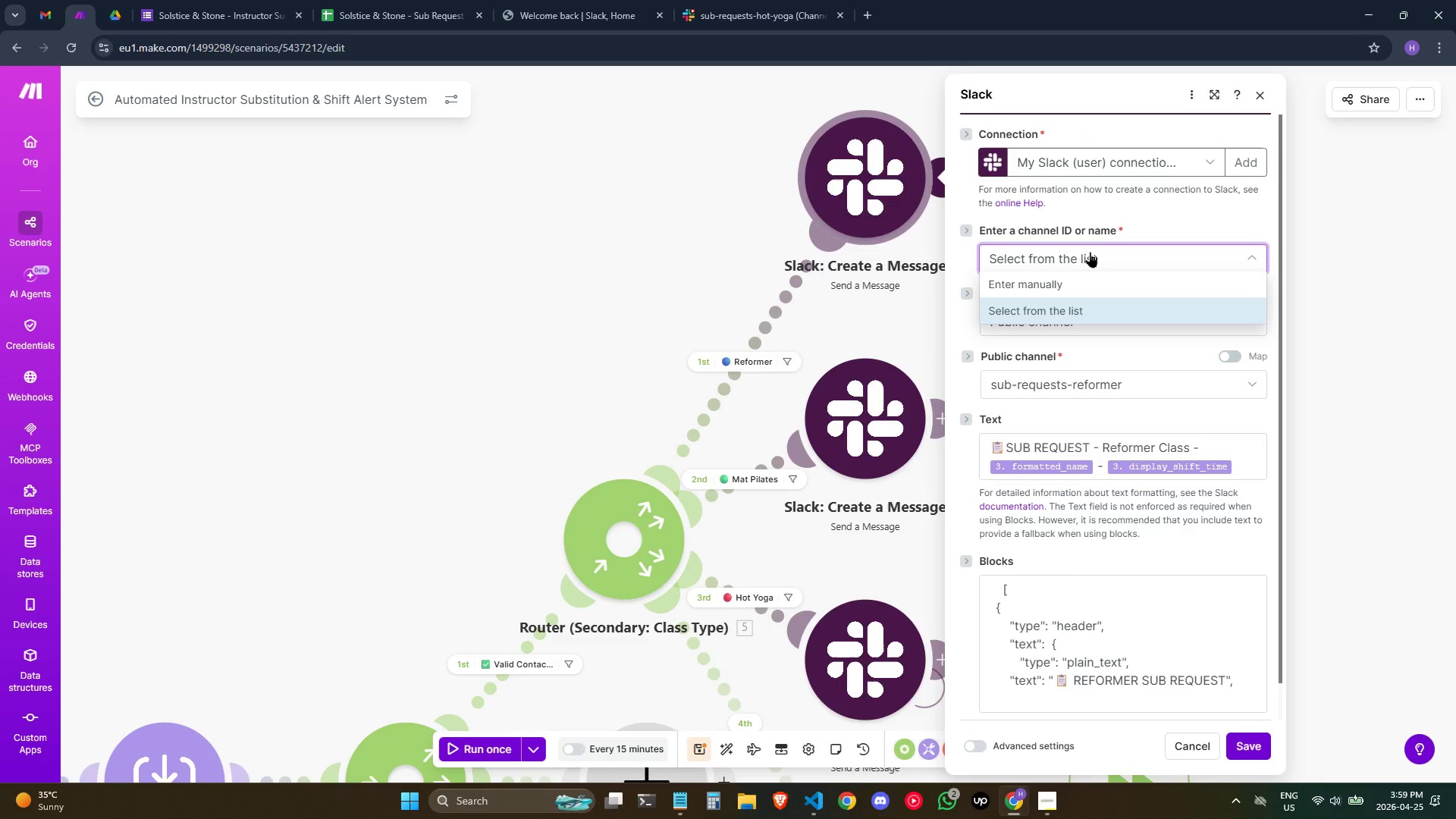 
left_click([1090, 252])
 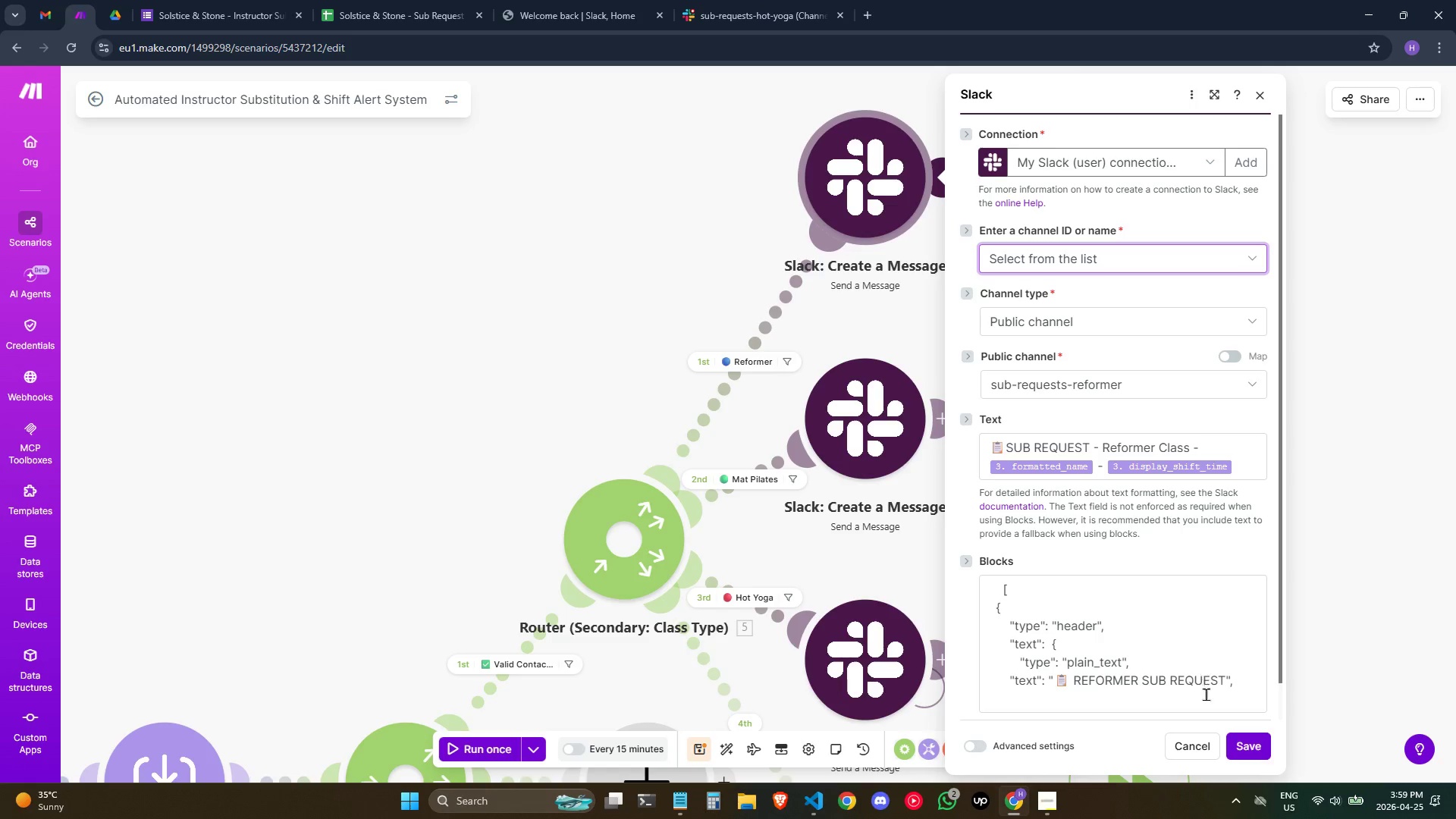 
left_click([1235, 745])
 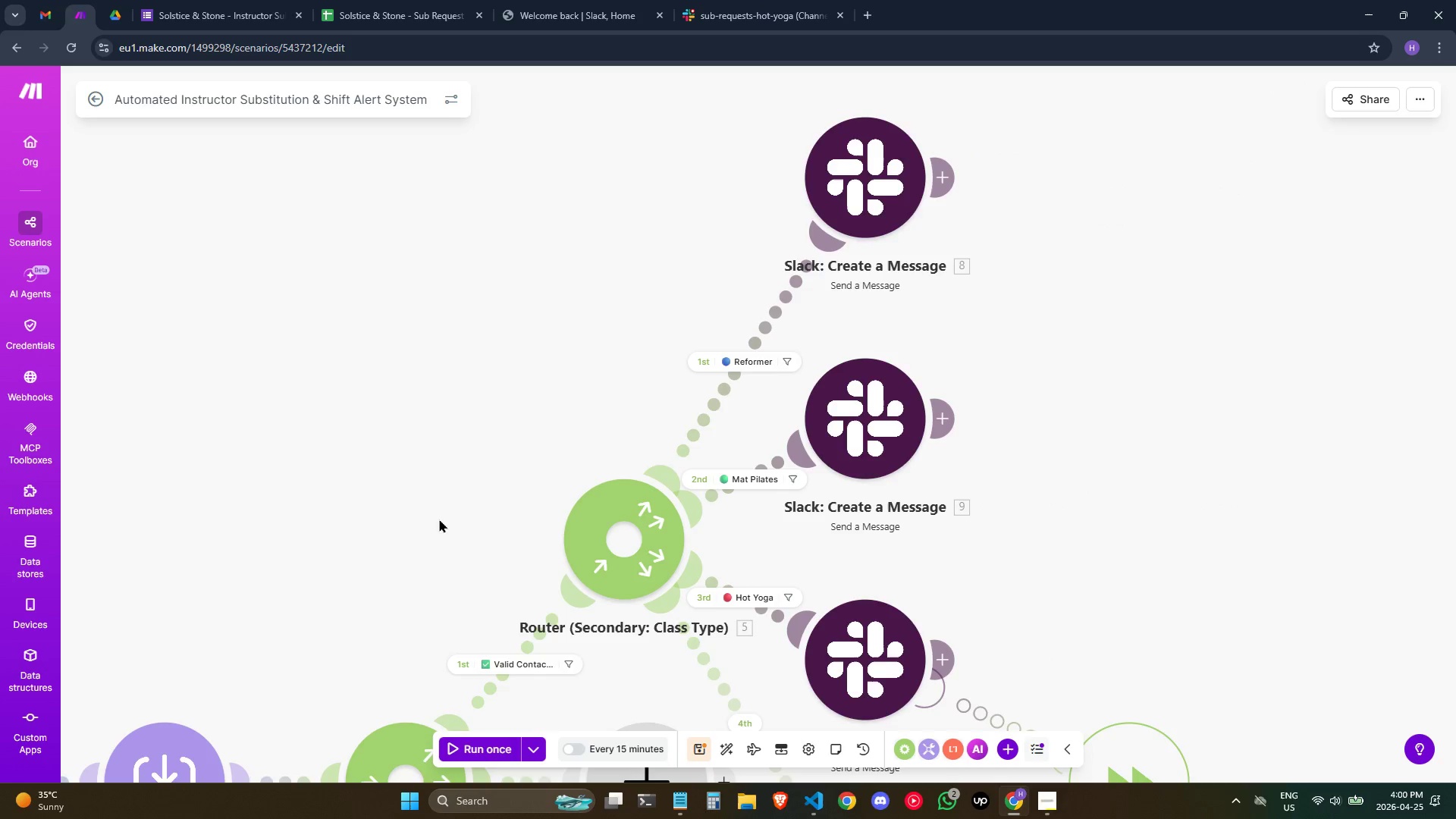 
left_click_drag(start_coordinate=[438, 518], to_coordinate=[526, 215])
 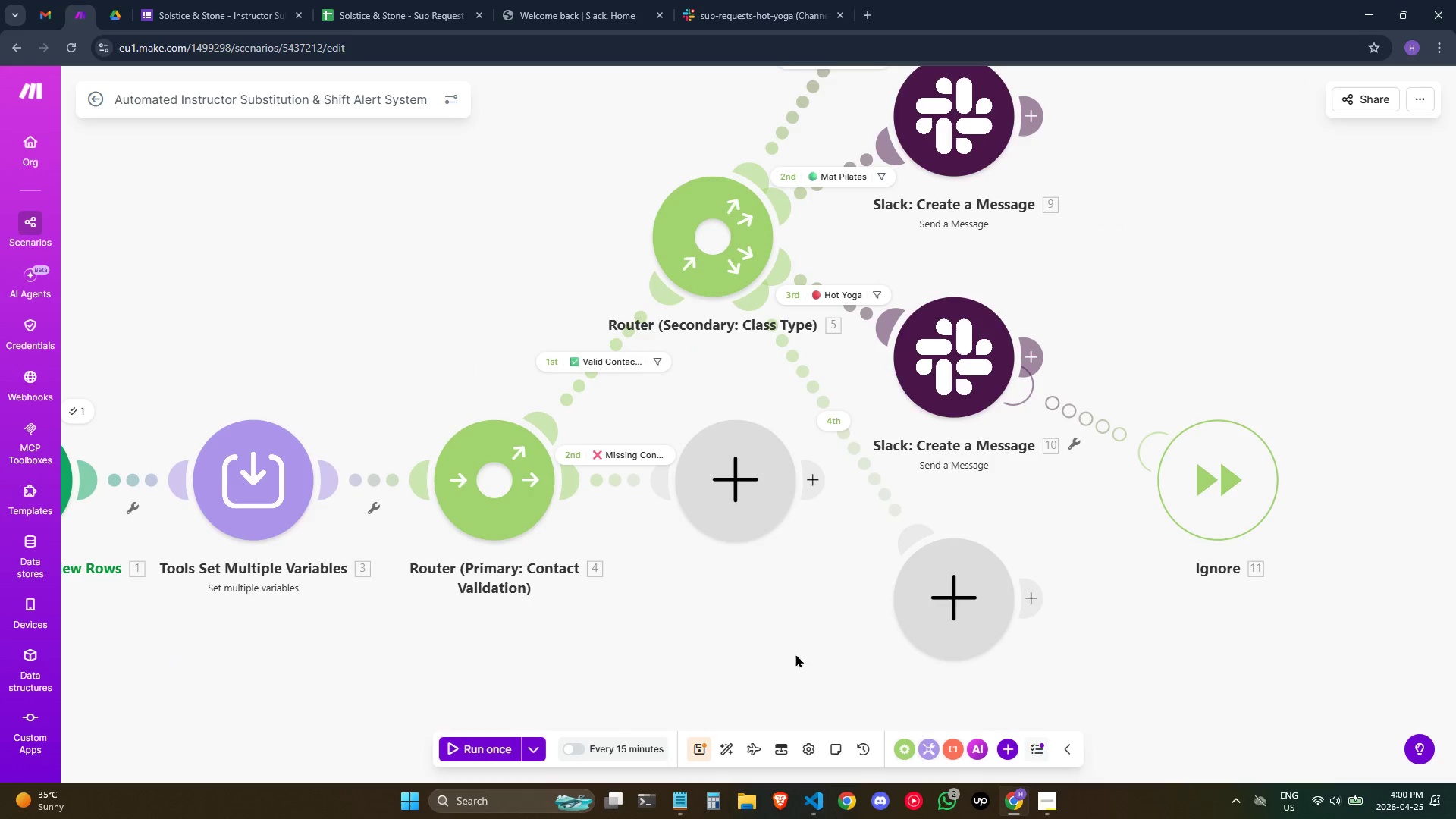 
left_click_drag(start_coordinate=[802, 607], to_coordinate=[806, 610])
 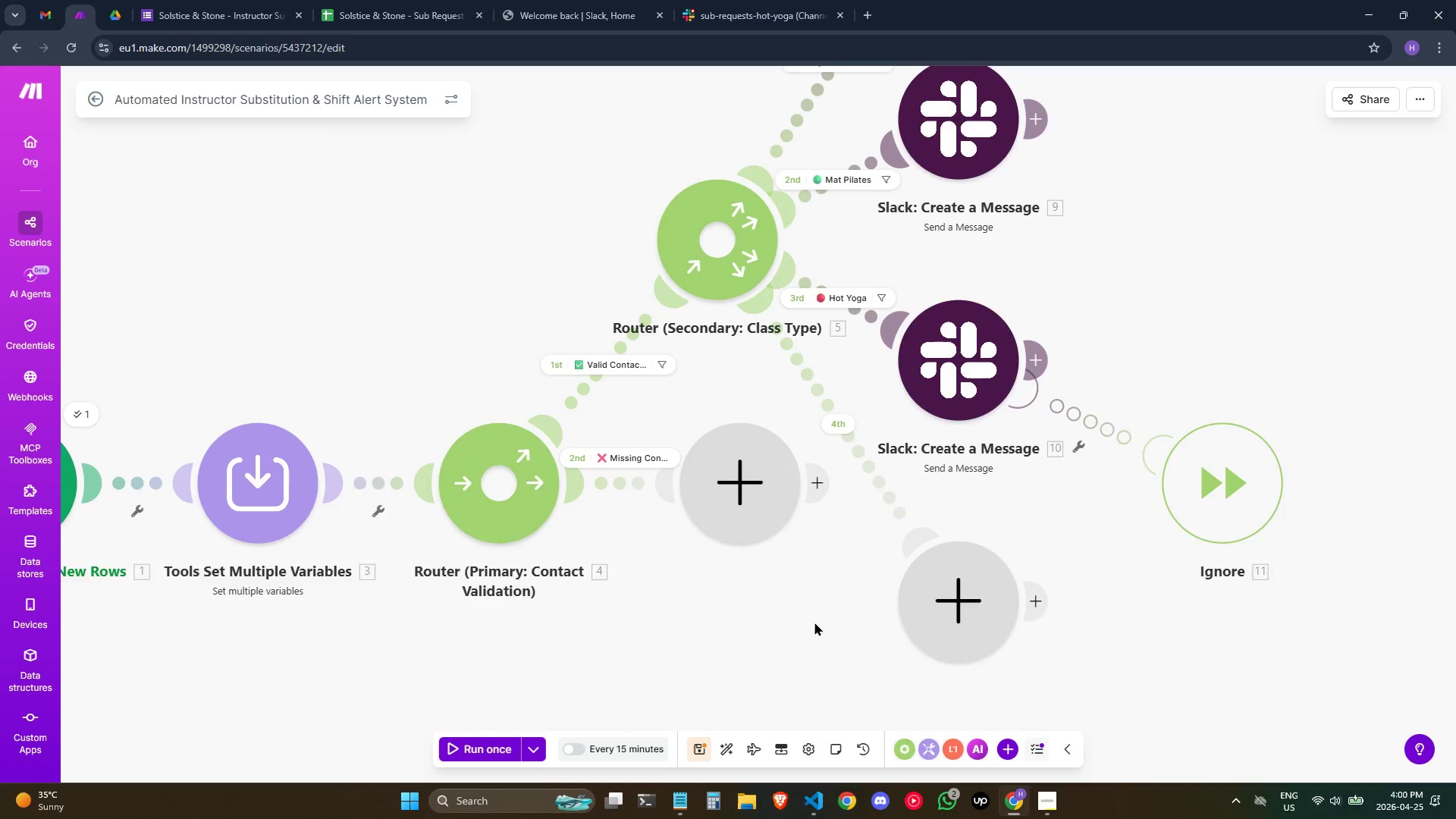 
left_click_drag(start_coordinate=[809, 612], to_coordinate=[916, 534])
 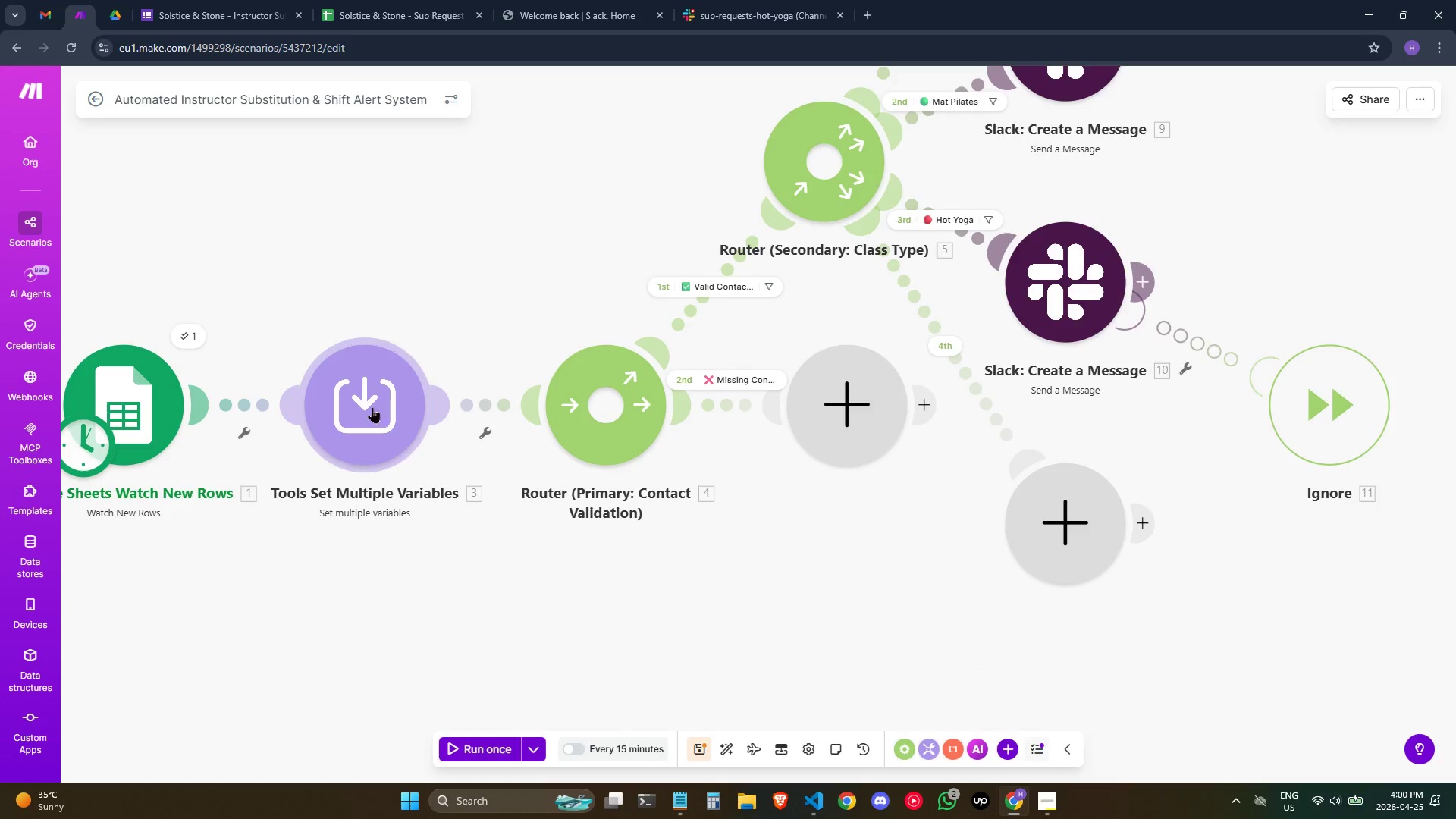 
left_click([381, 394])
 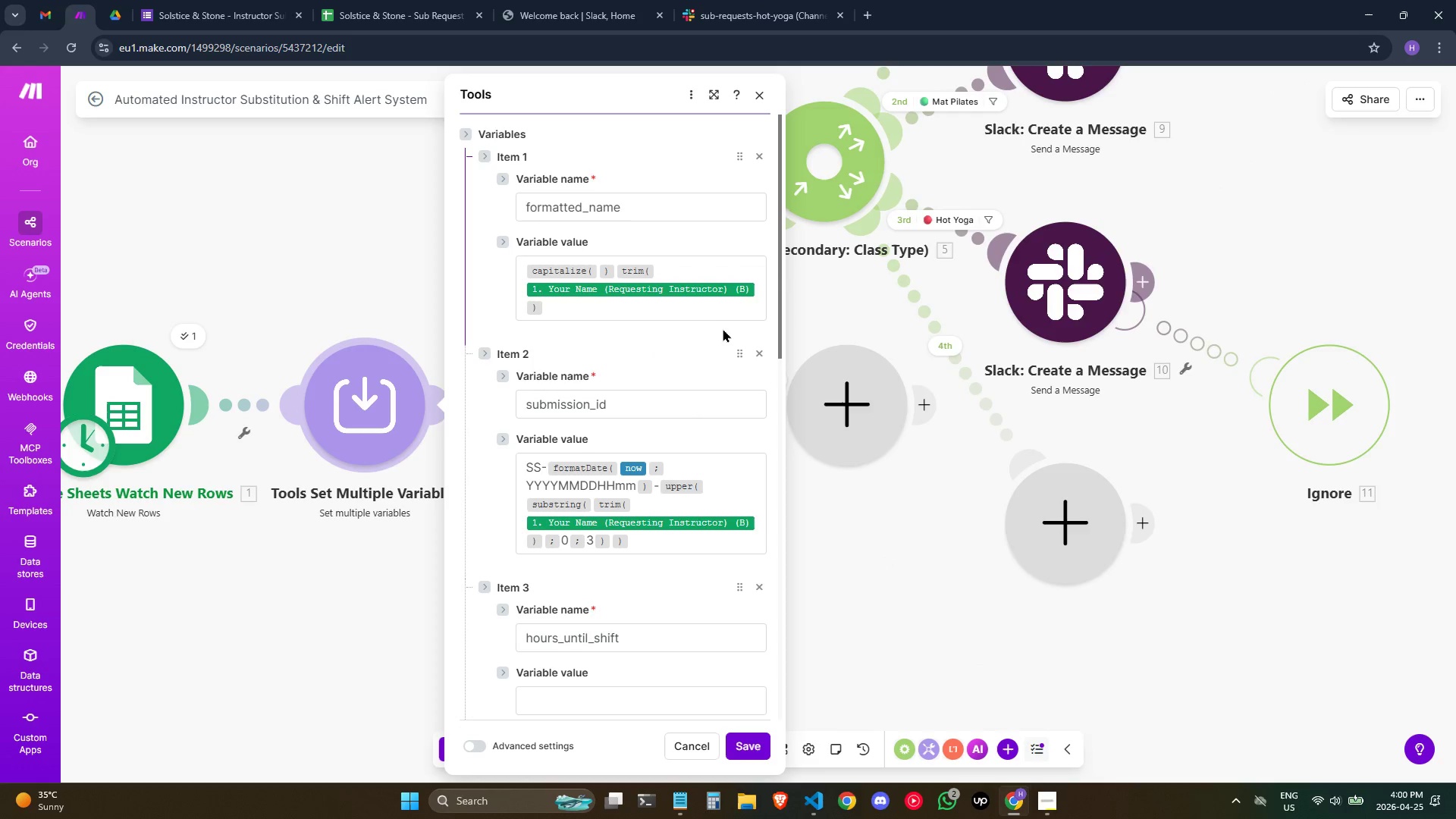 
scroll: coordinate [704, 353], scroll_direction: down, amount: 6.0
 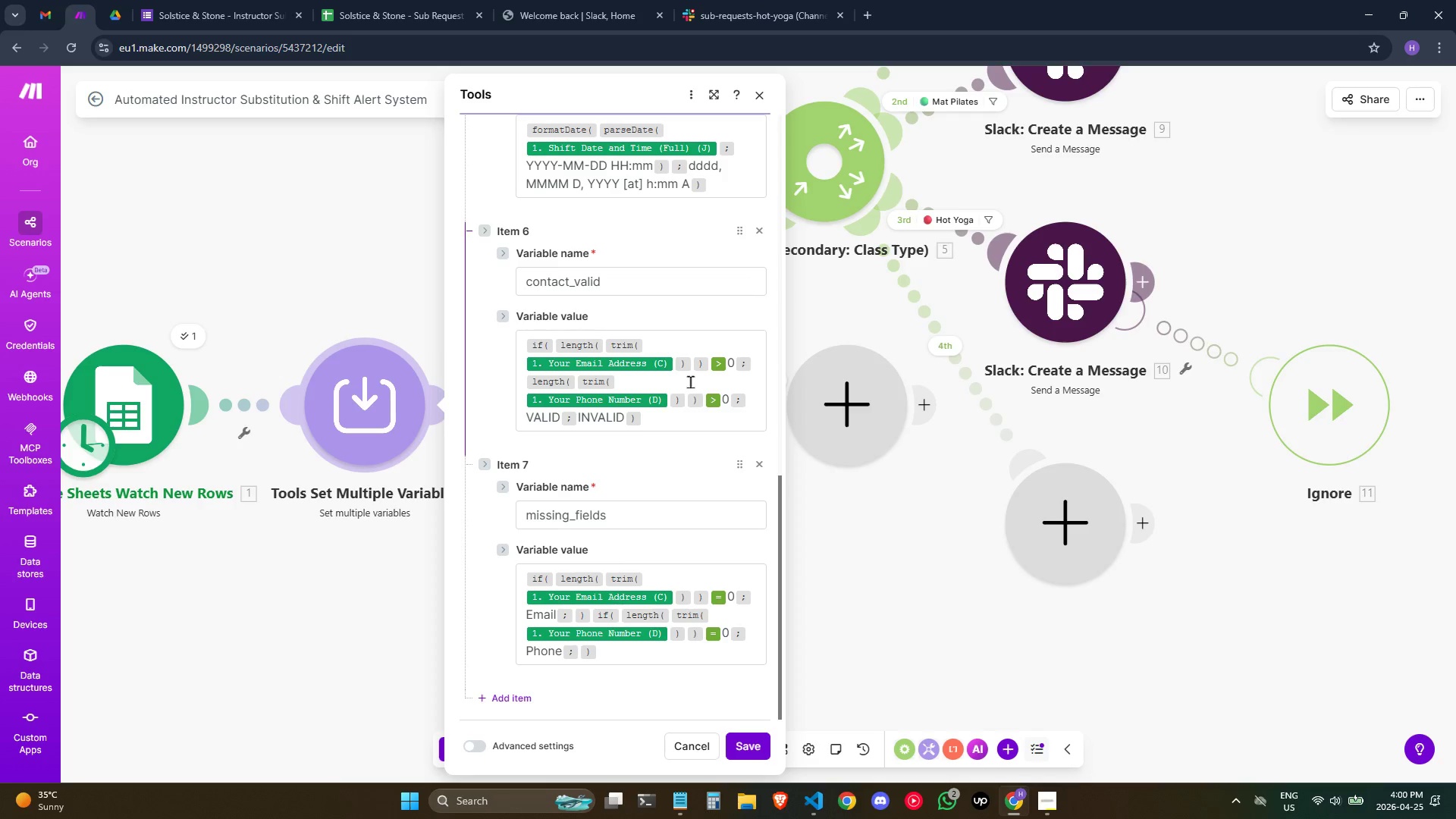 
wait(8.4)
 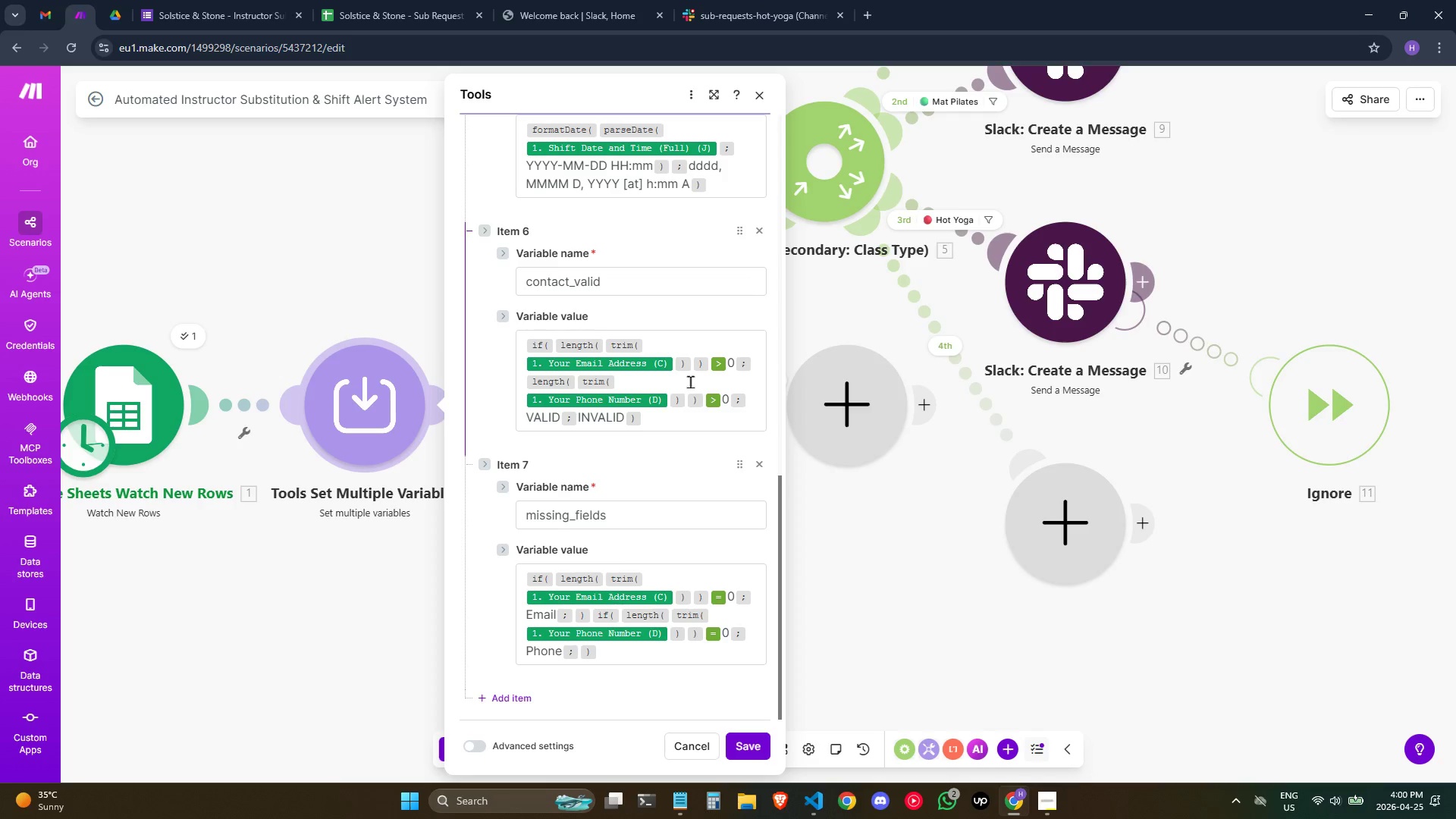 
scroll: coordinate [685, 463], scroll_direction: down, amount: 4.0
 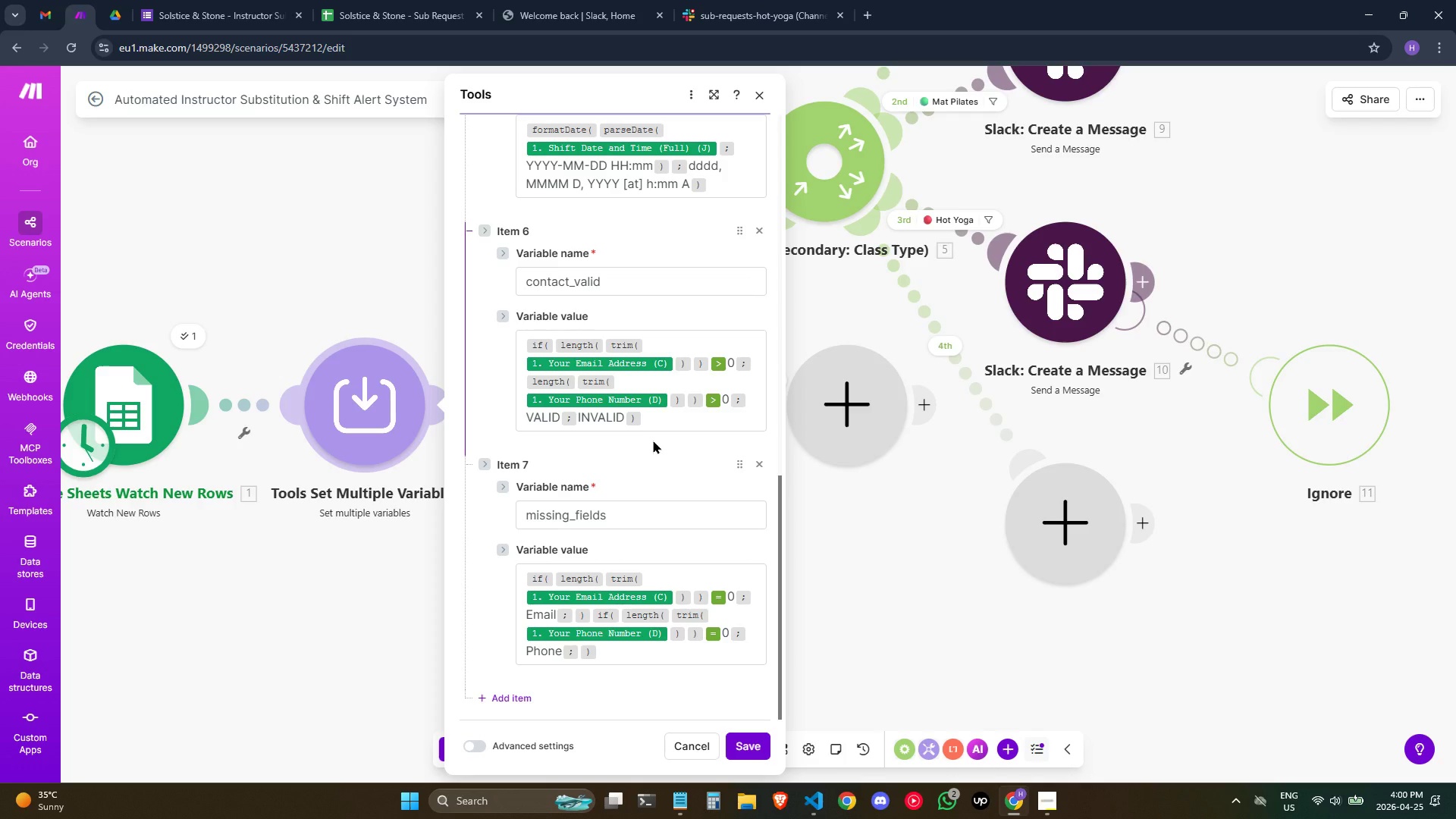 
wait(10.68)
 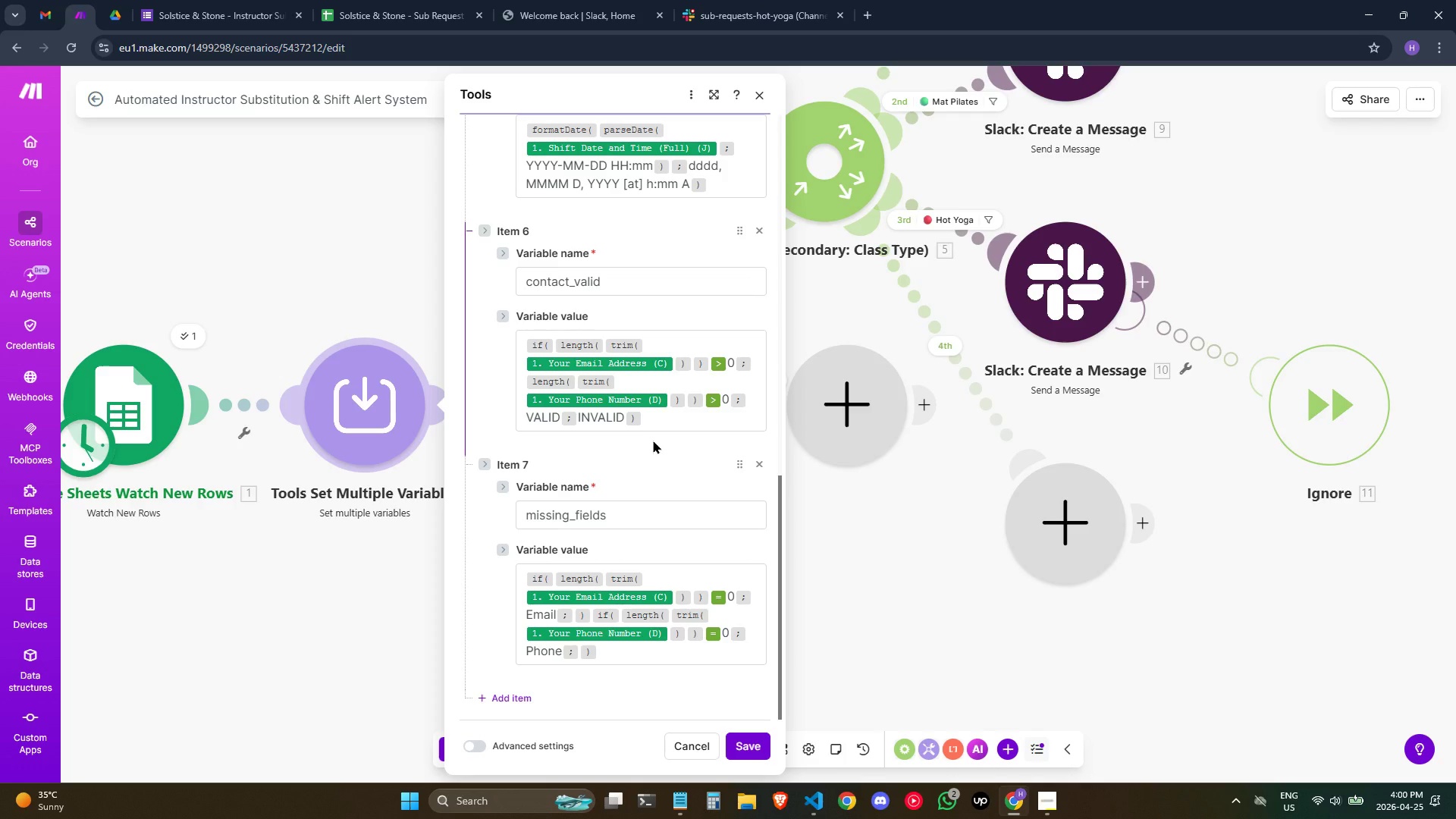 
left_click_drag(start_coordinate=[675, 459], to_coordinate=[679, 500])
 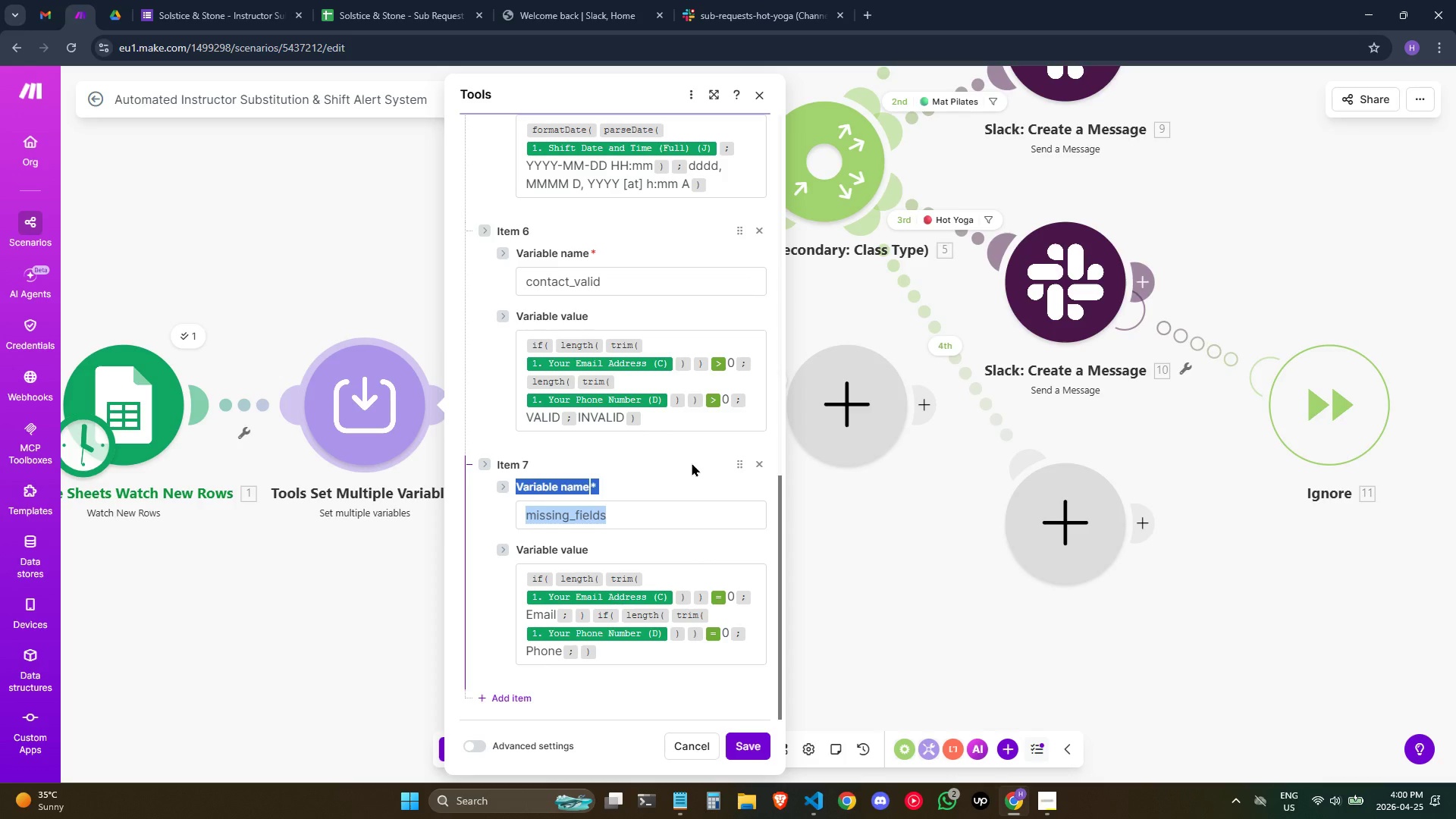 
left_click([692, 463])
 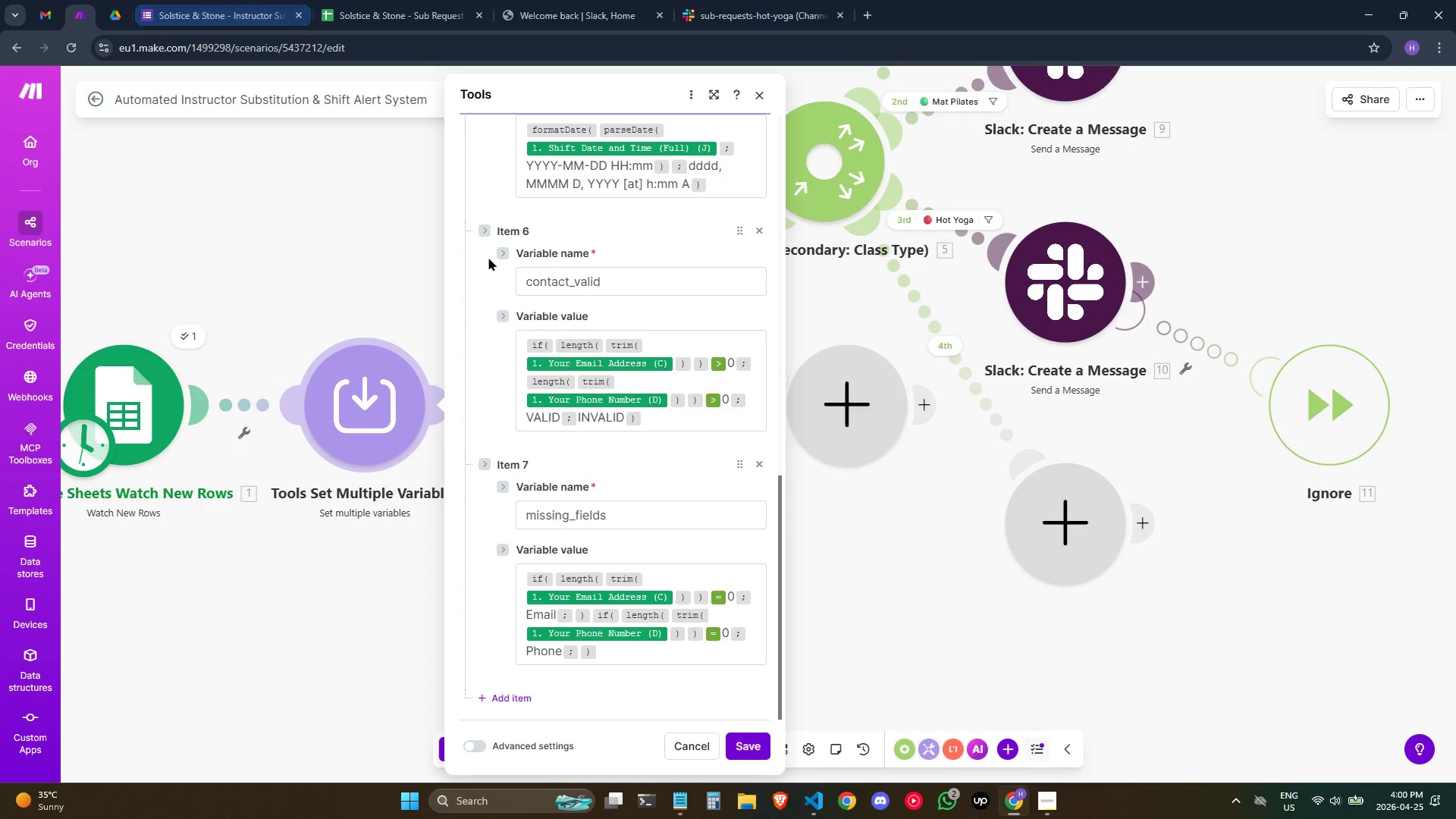 
scroll: coordinate [607, 397], scroll_direction: up, amount: 4.0
 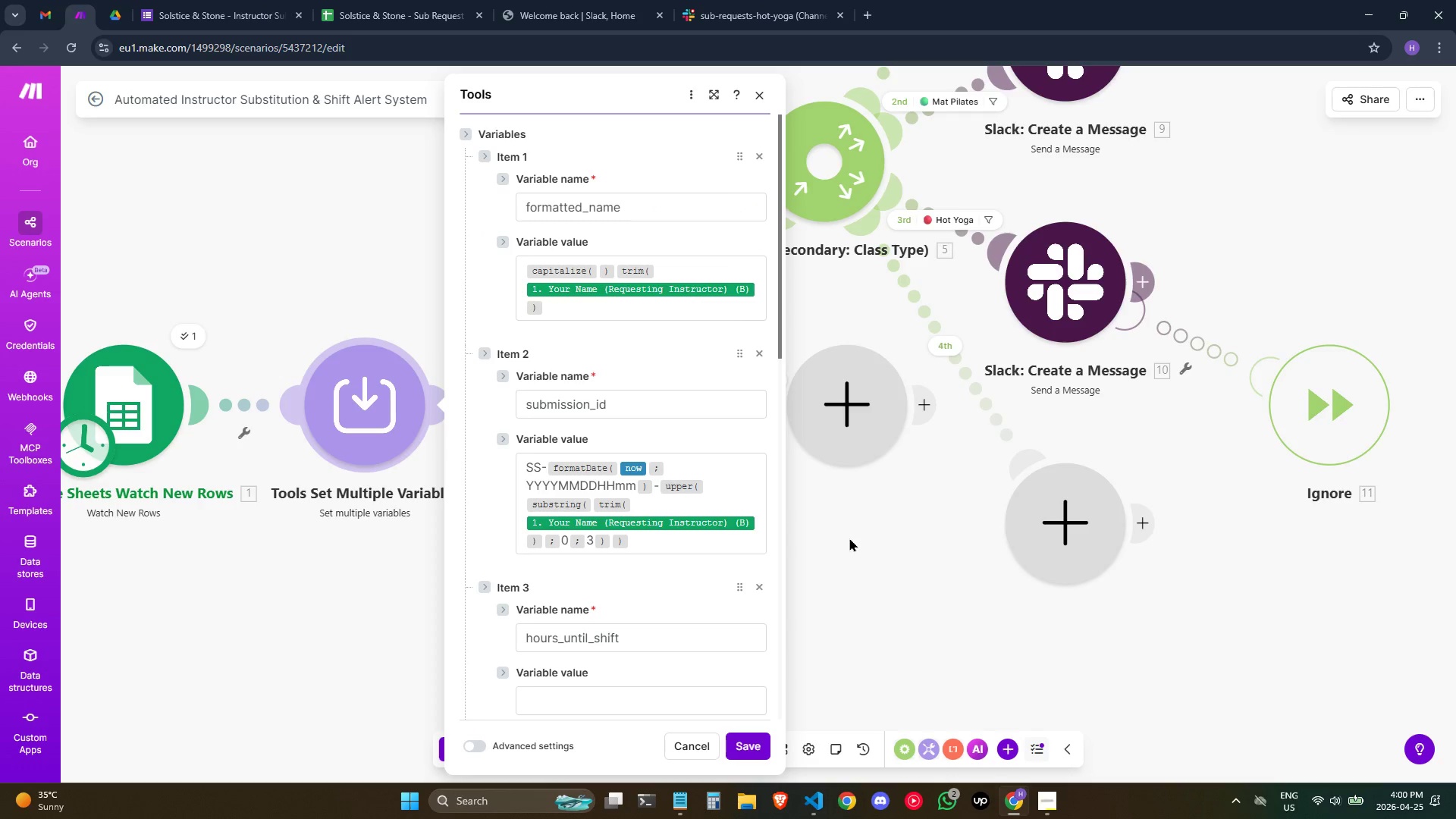 
wait(5.76)
 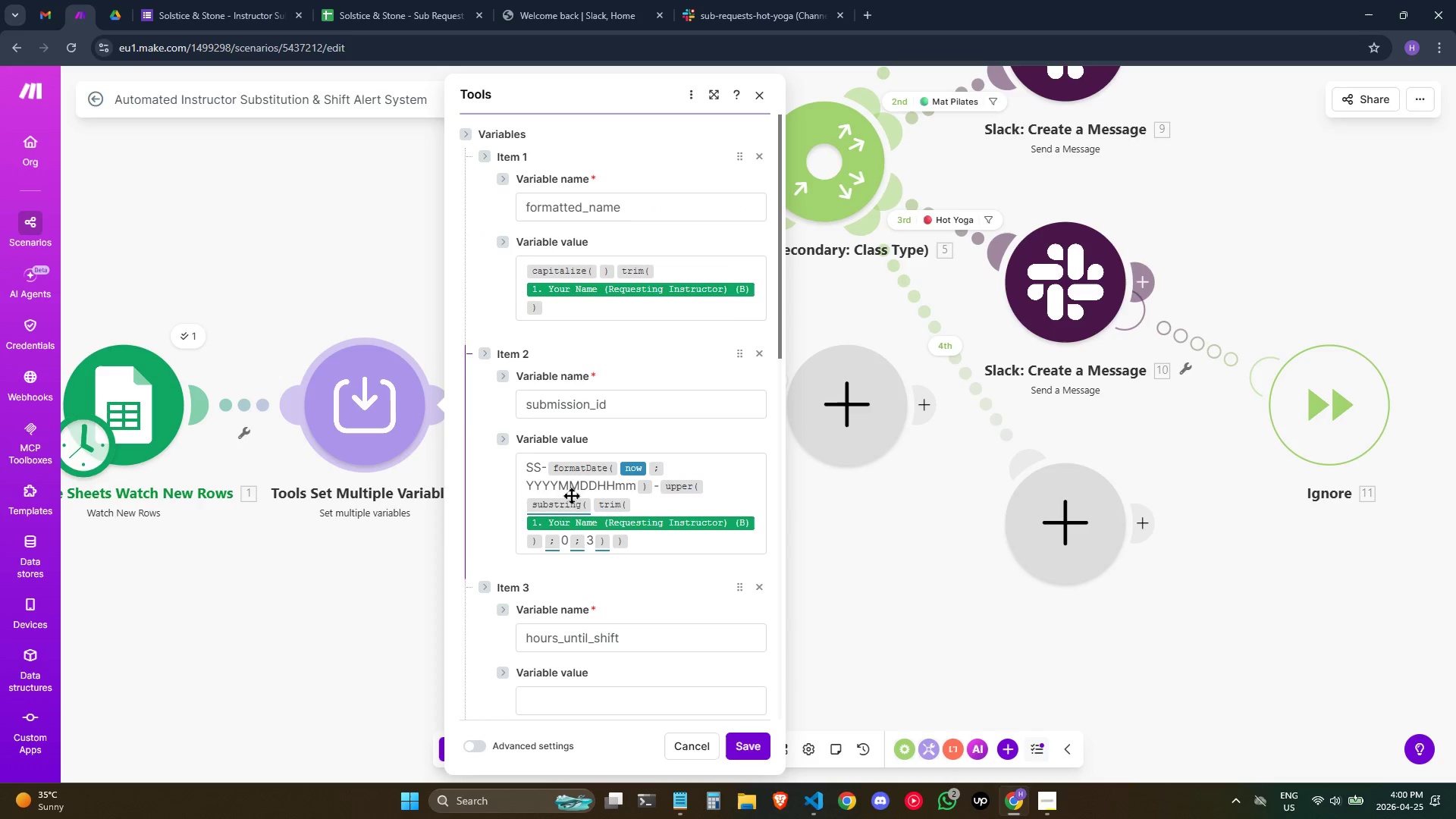 
left_click([605, 411])
 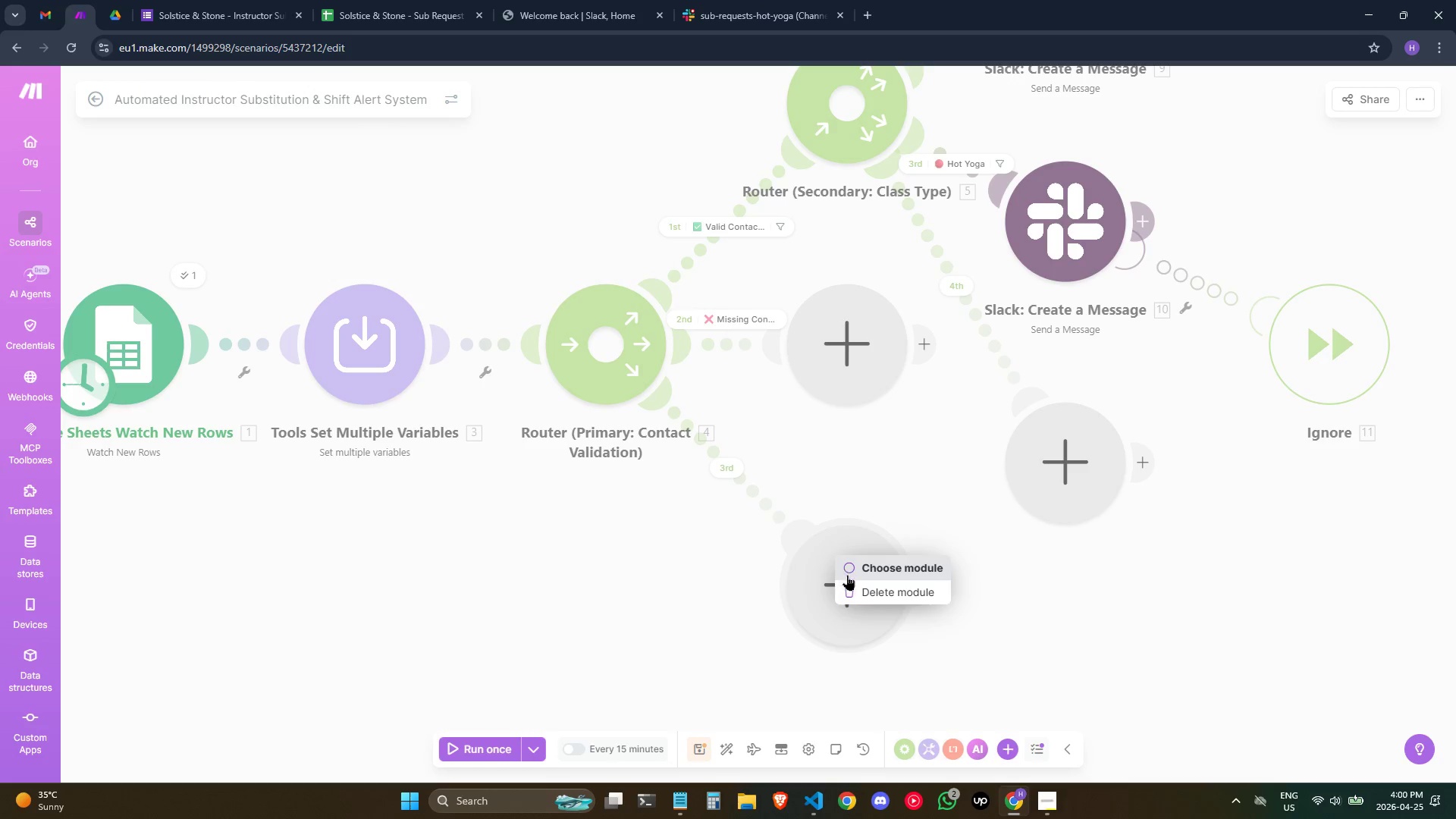 
left_click([852, 591])
 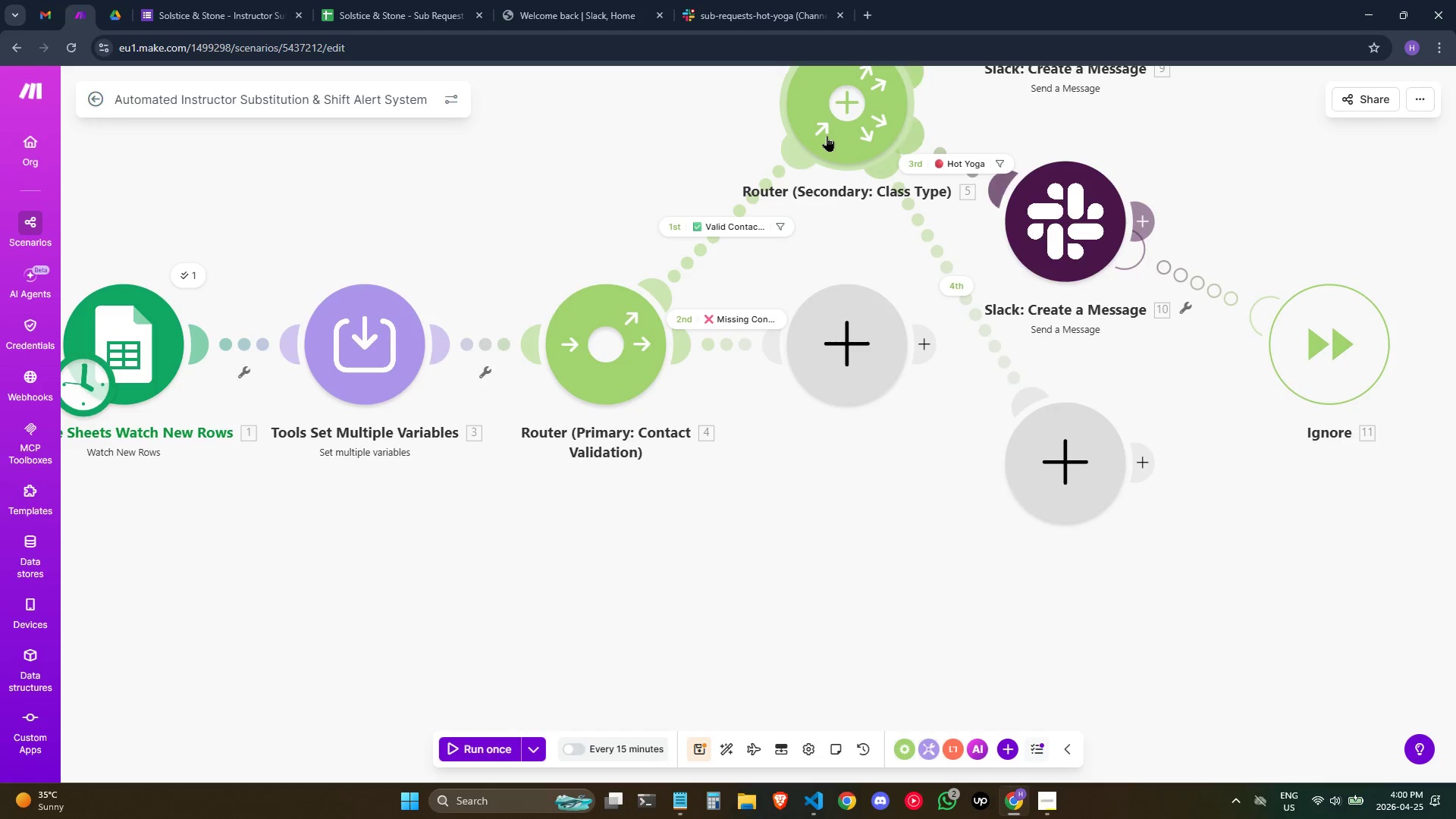 
scroll: coordinate [866, 318], scroll_direction: up, amount: 2.0
 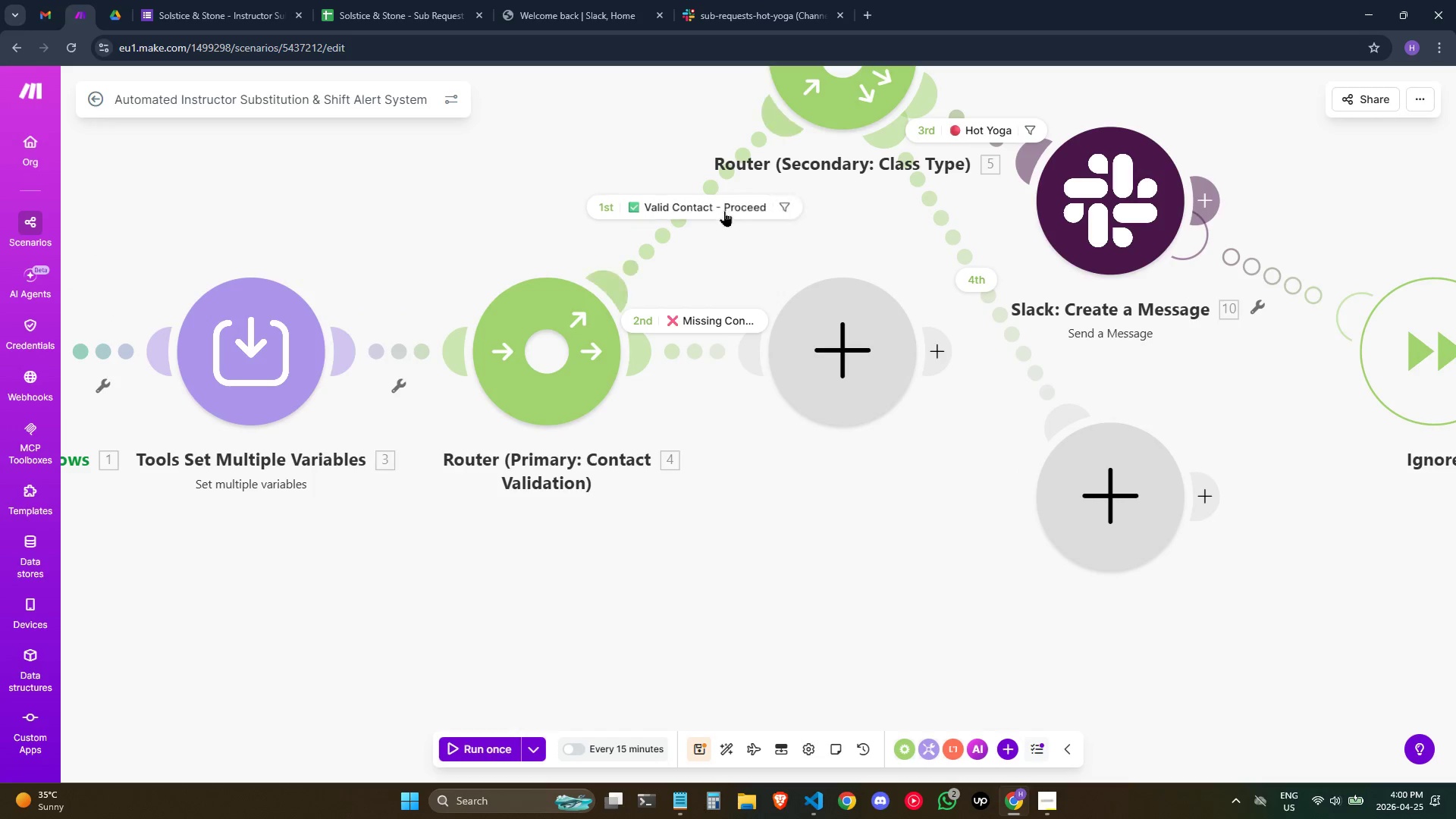 
left_click([723, 211])
 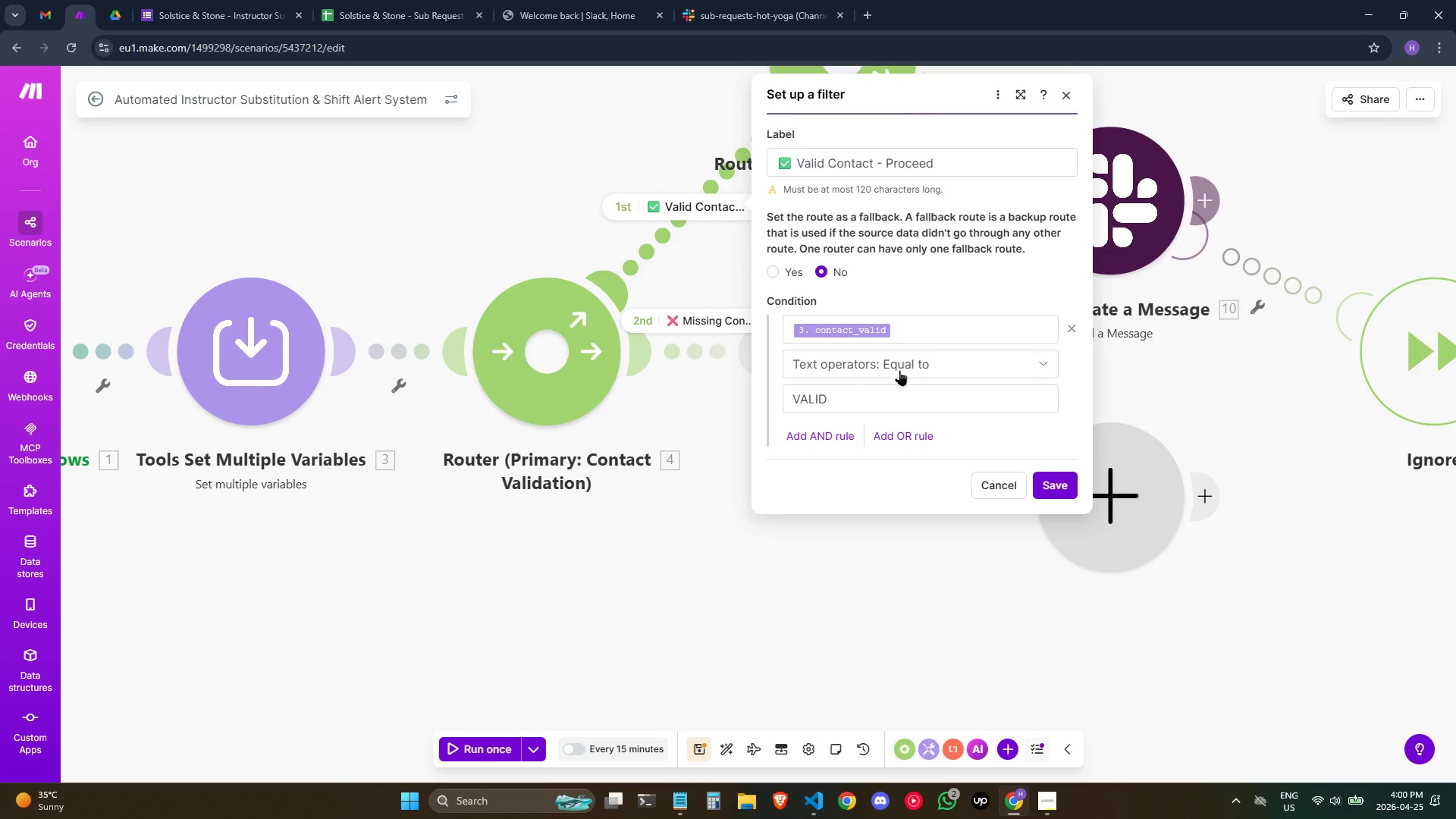 
scroll: coordinate [924, 362], scroll_direction: down, amount: 1.0
 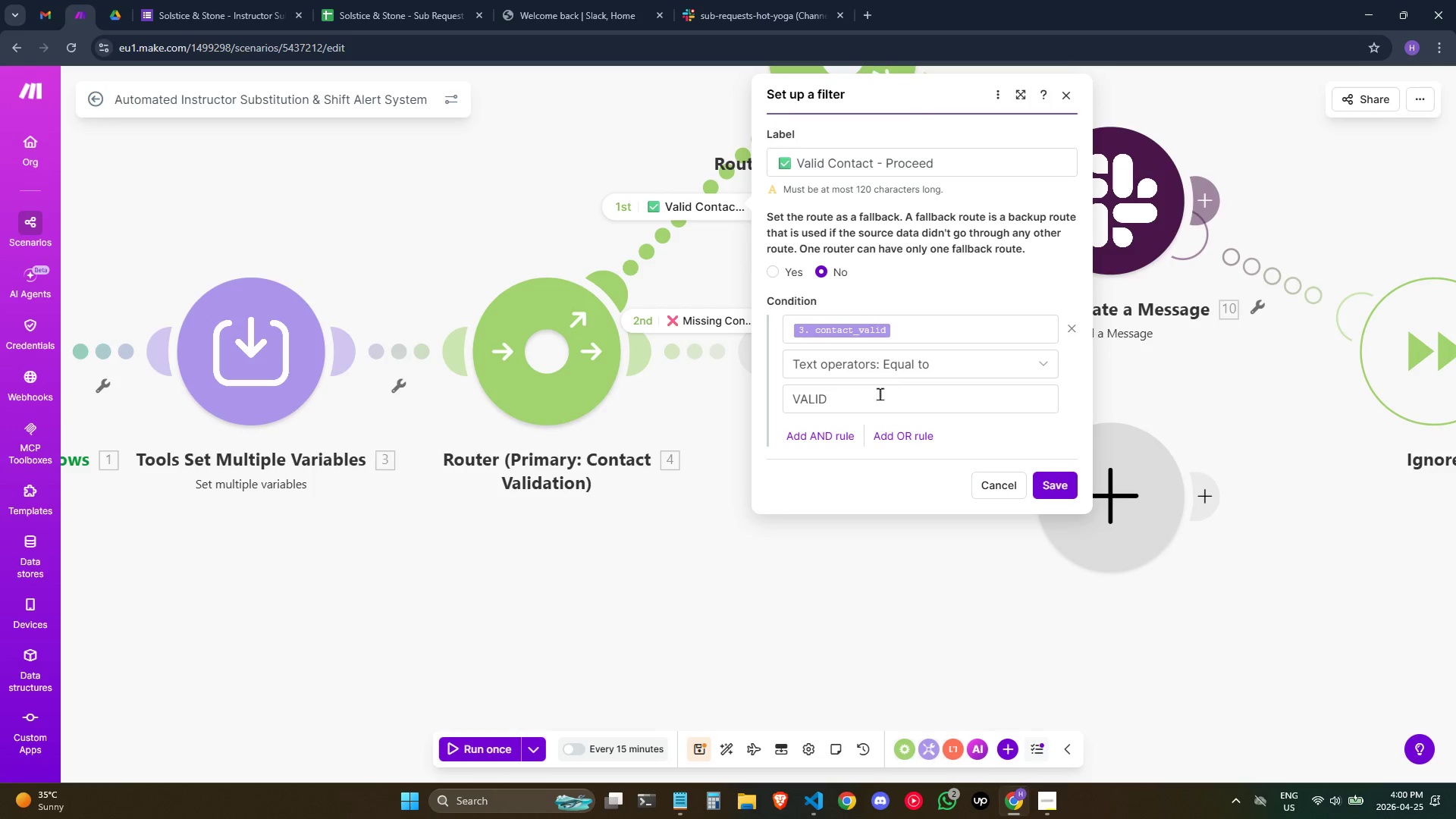 
left_click([879, 395])
 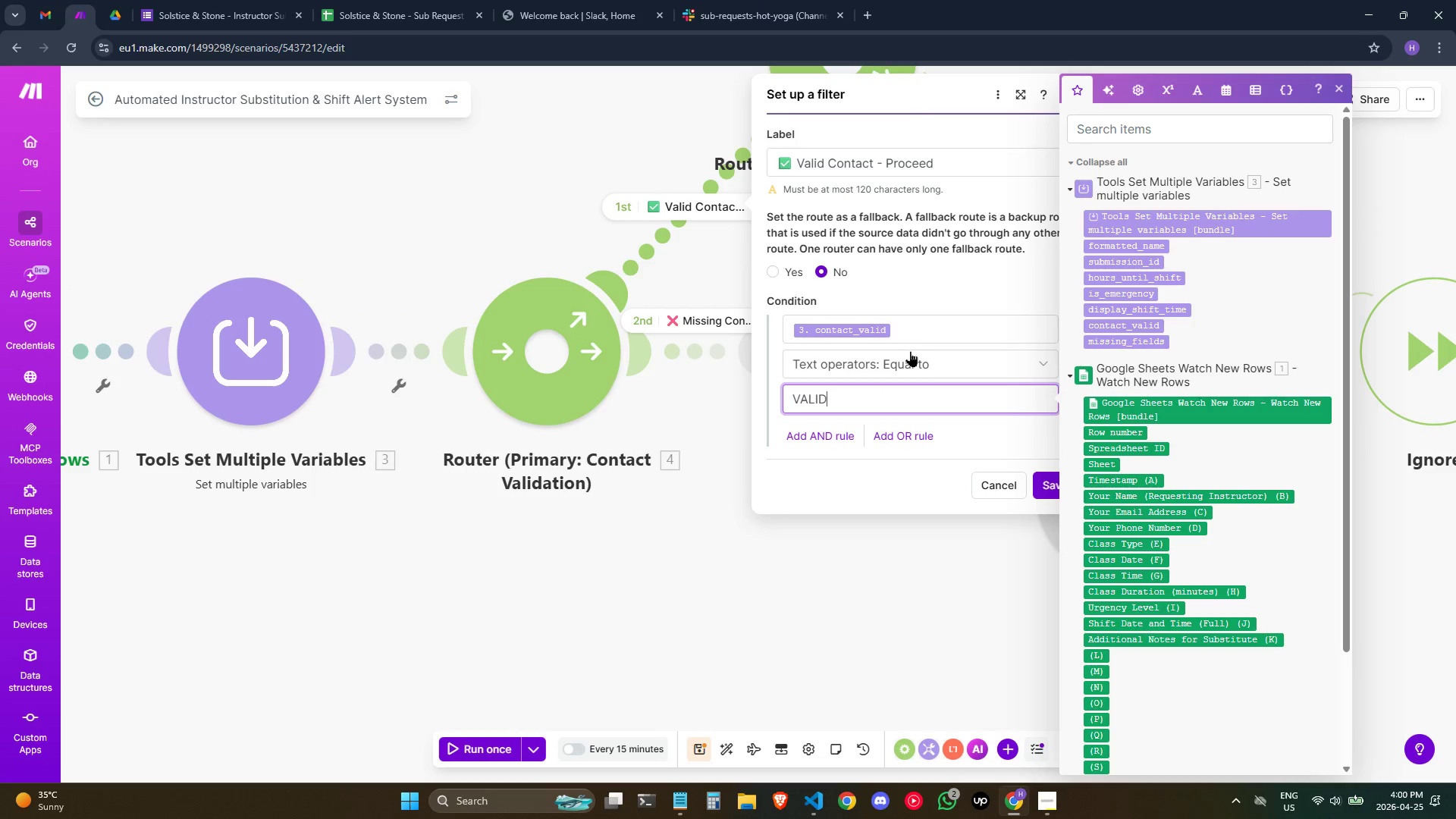 
double_click([906, 360])
 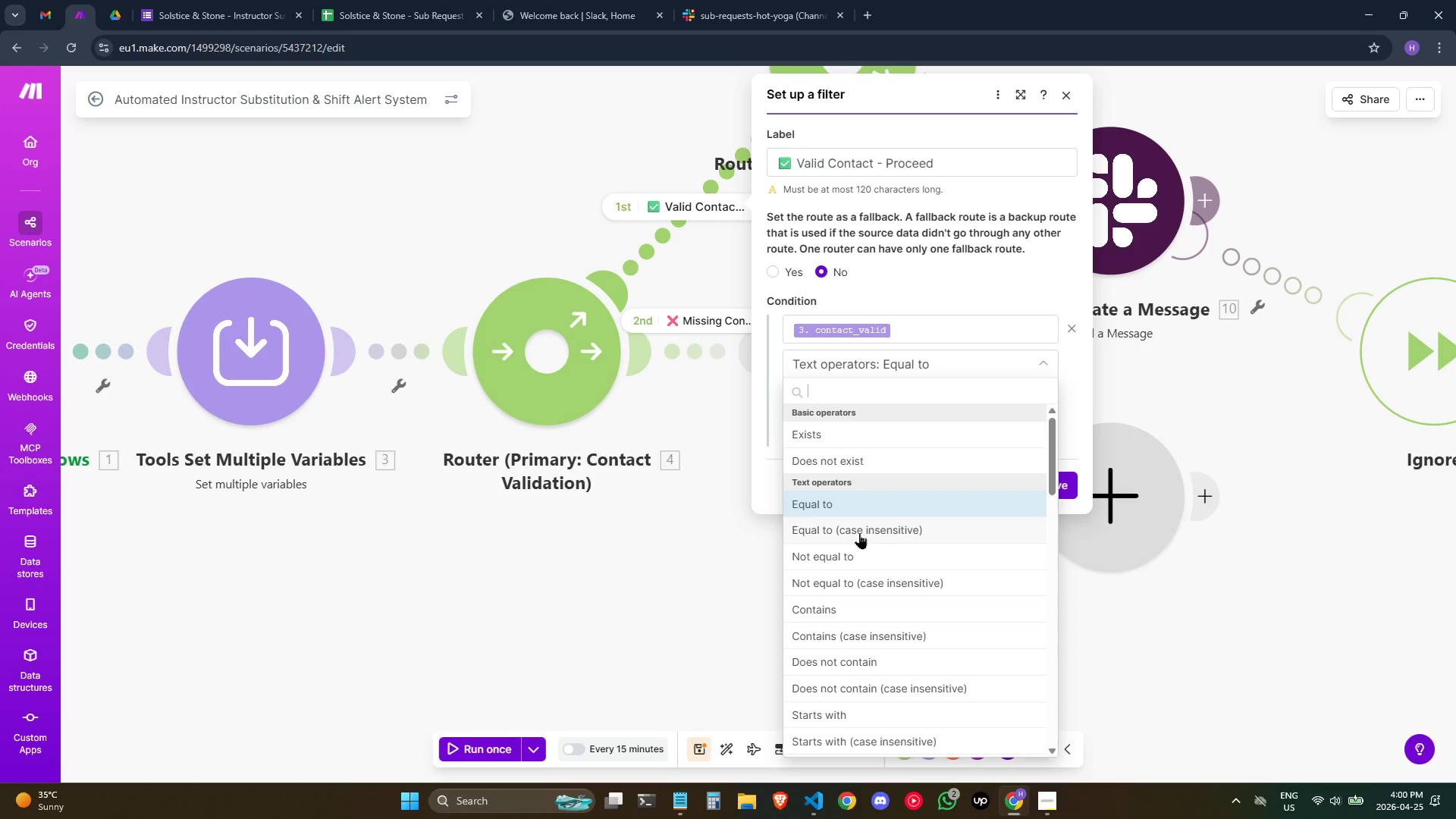 
left_click([880, 505])
 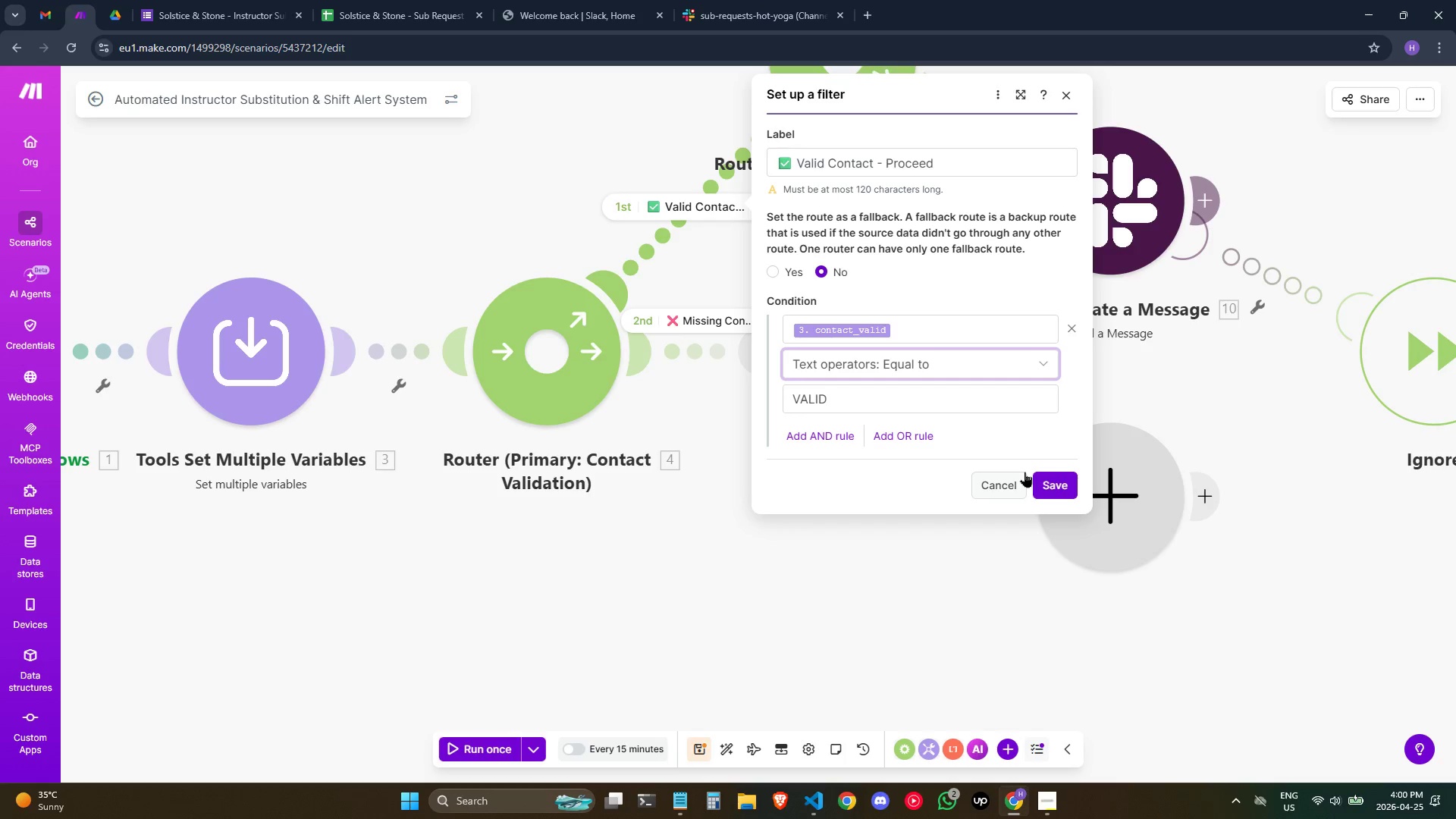 
left_click([1048, 482])
 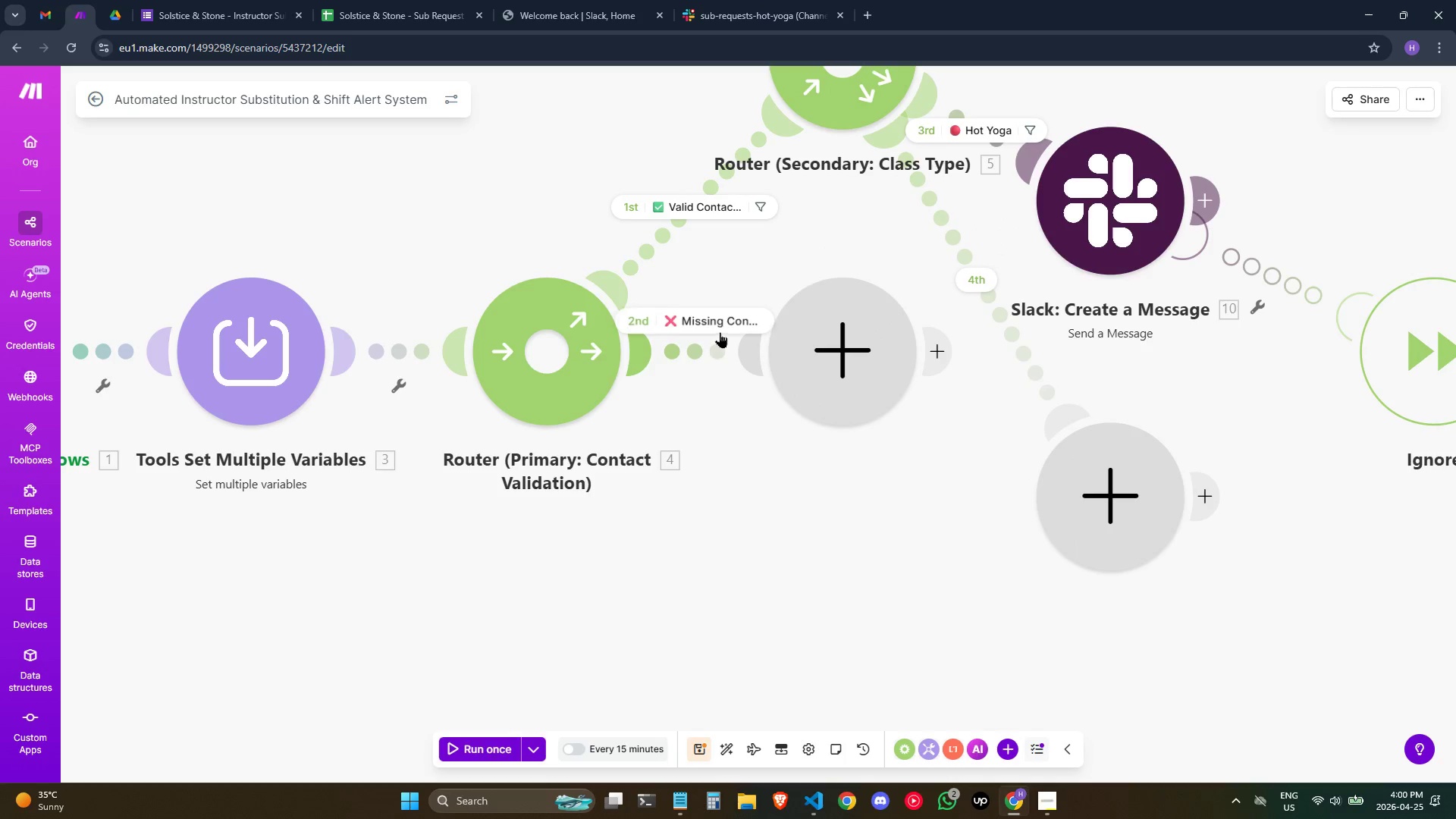 
left_click([715, 330])
 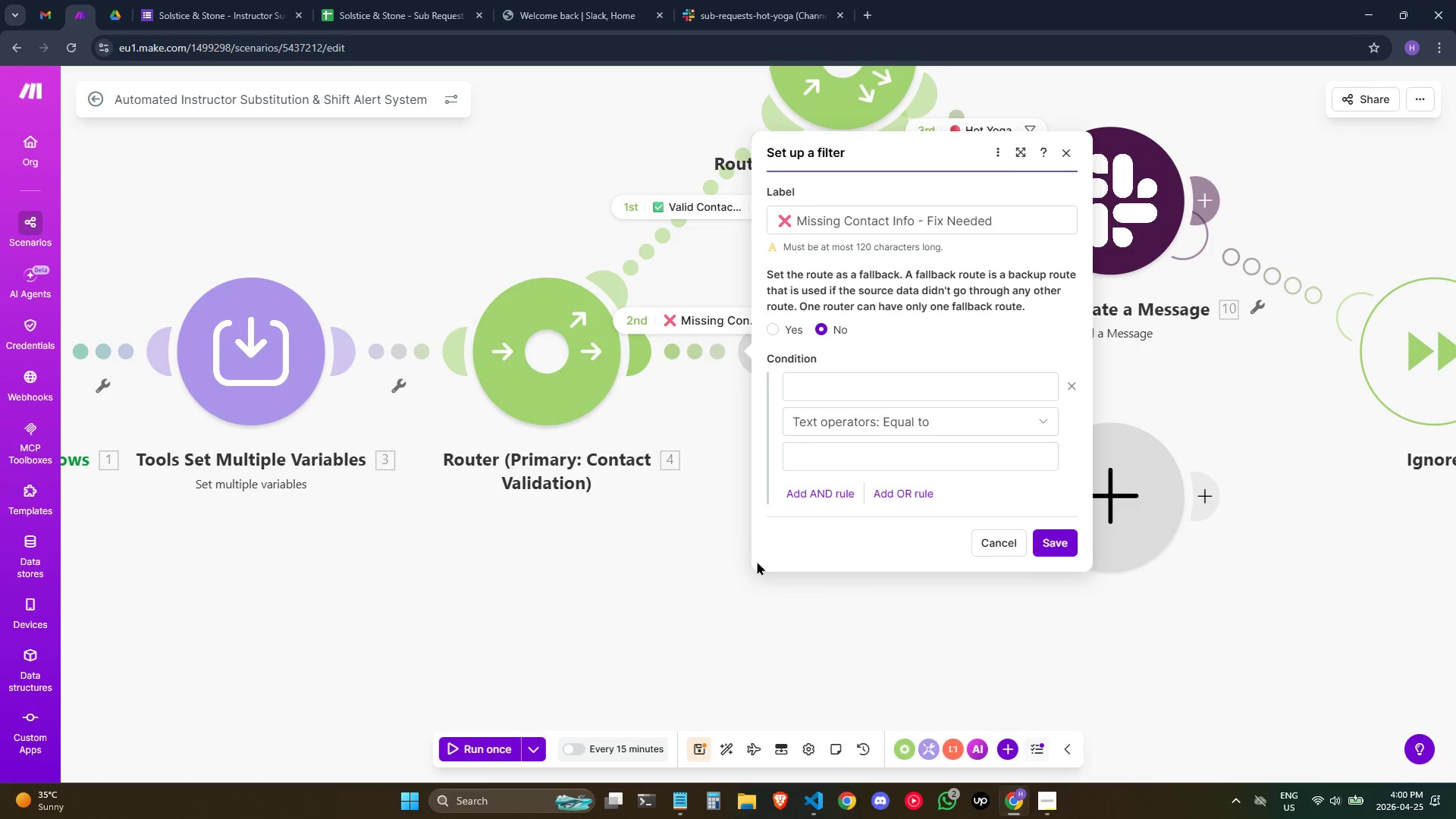 
left_click([1041, 531])
 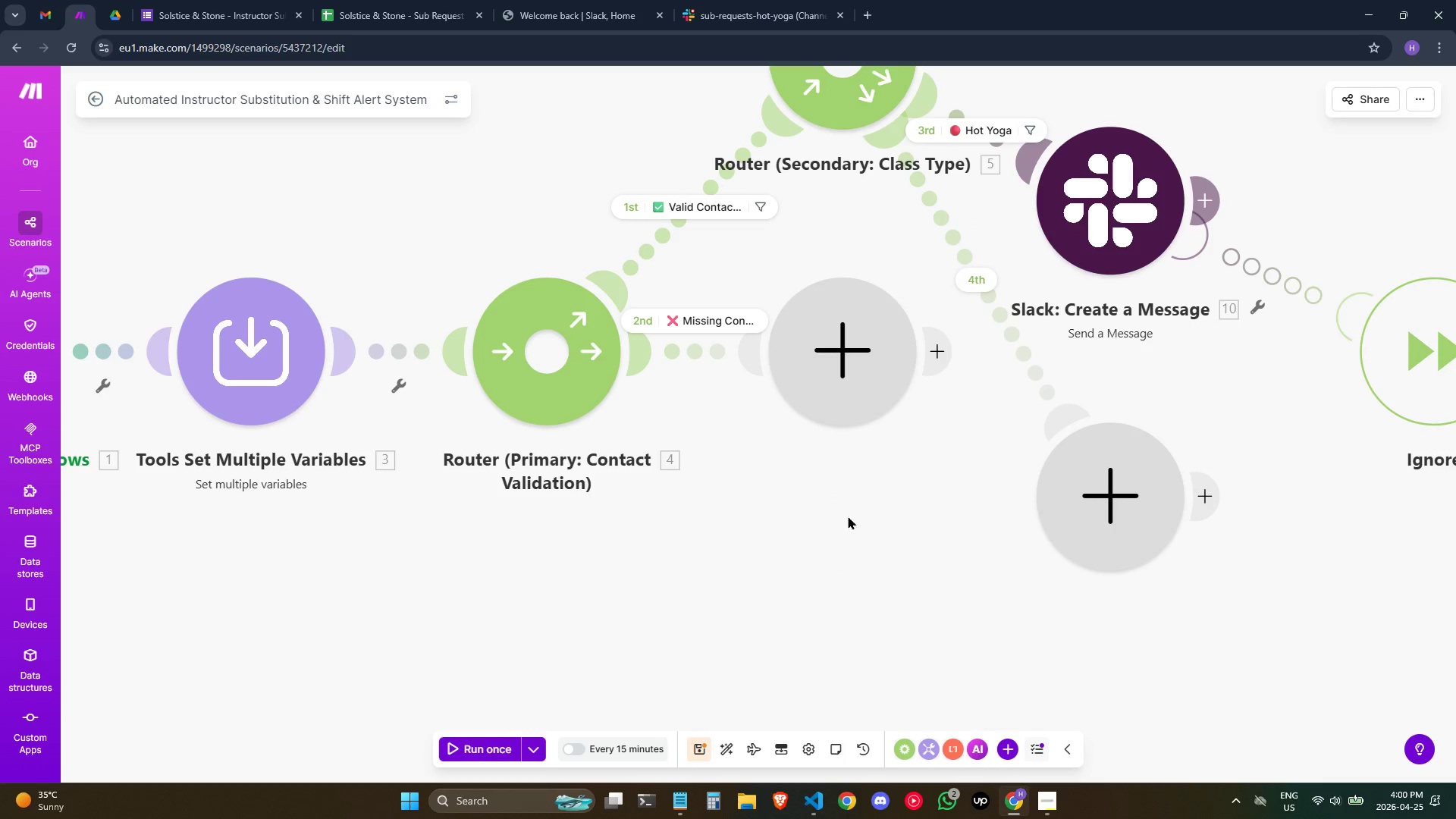 
left_click_drag(start_coordinate=[818, 576], to_coordinate=[780, 639])
 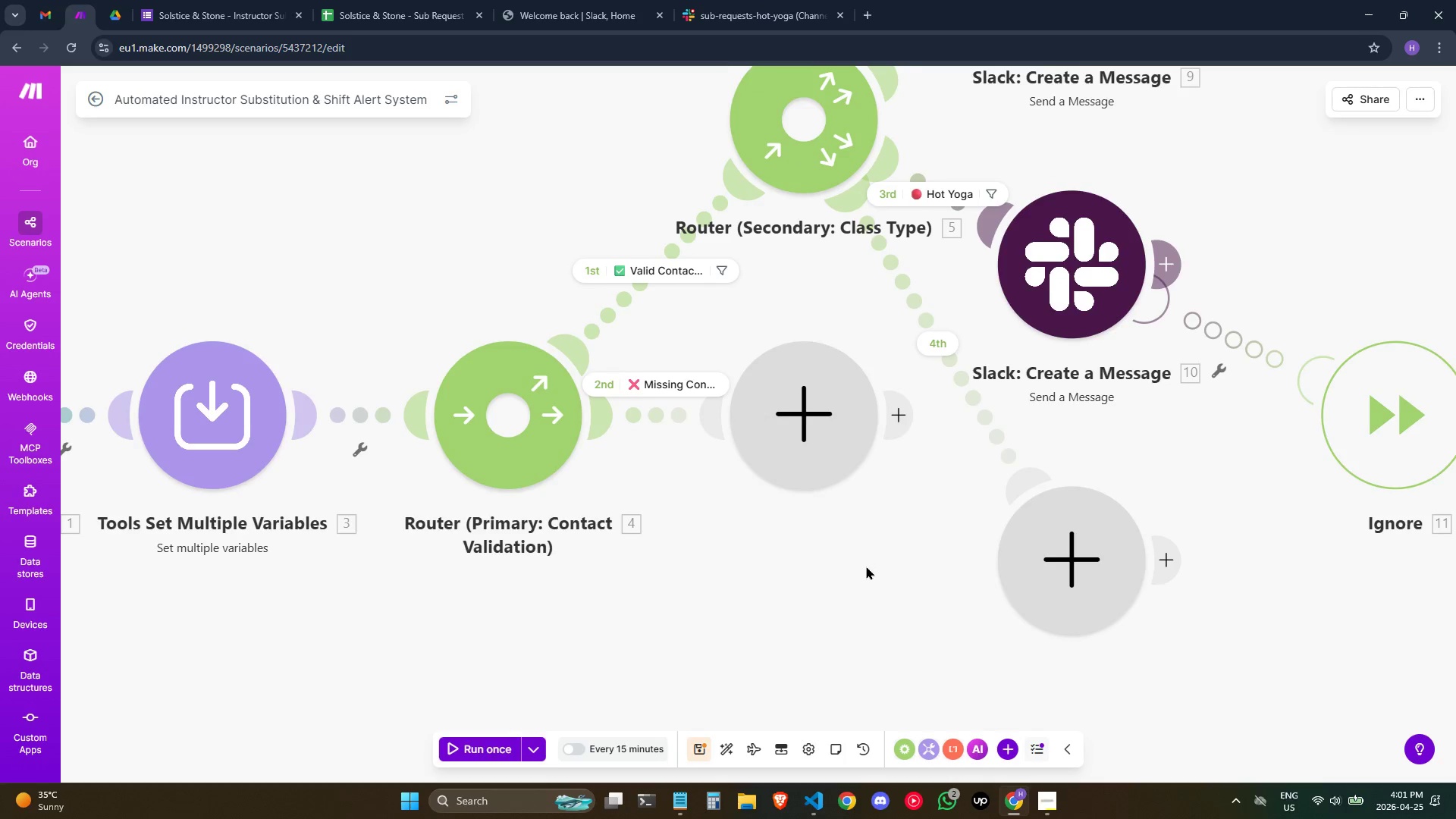 
left_click_drag(start_coordinate=[866, 557], to_coordinate=[863, 576])
 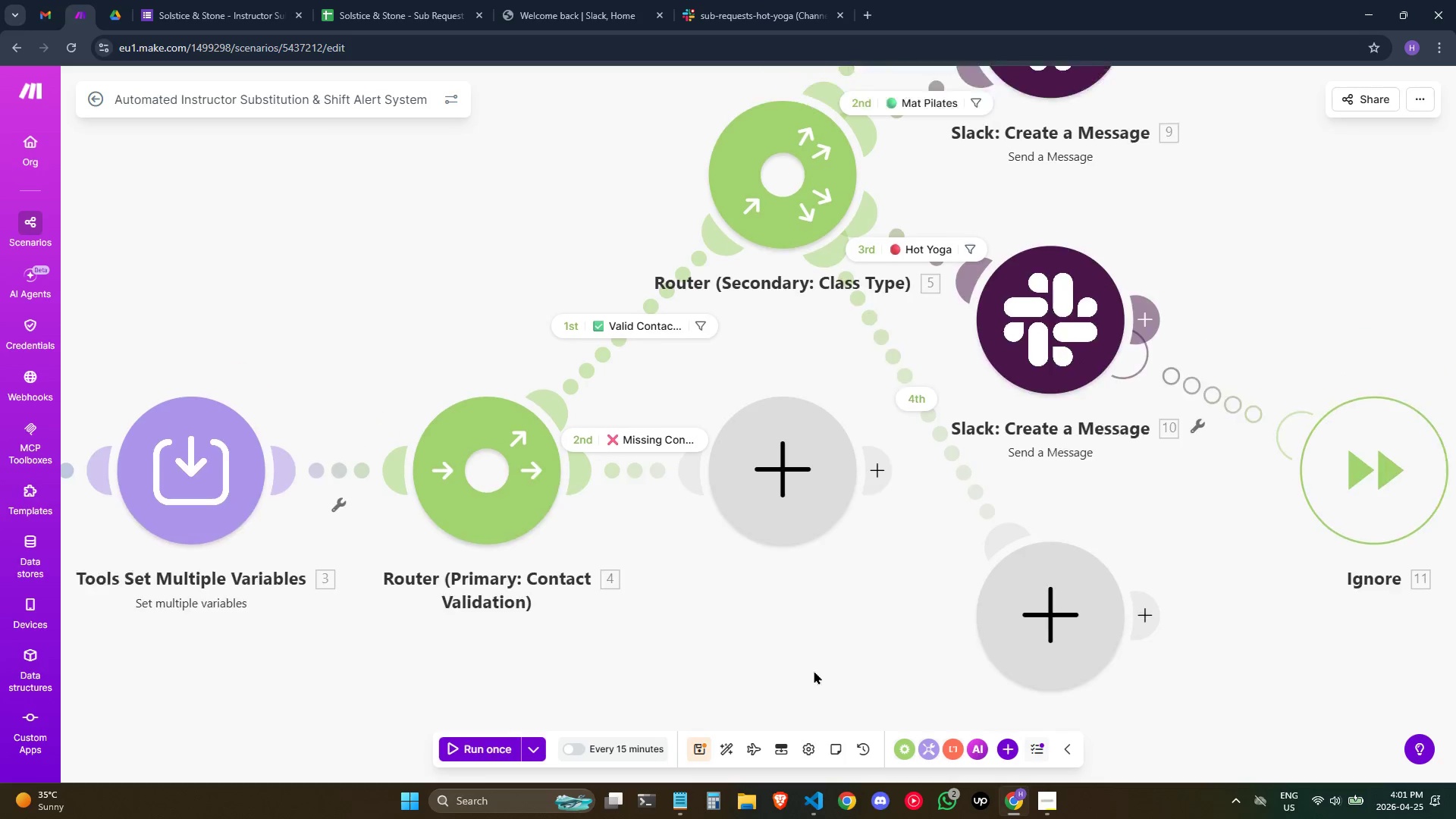 
left_click_drag(start_coordinate=[858, 595], to_coordinate=[792, 703])
 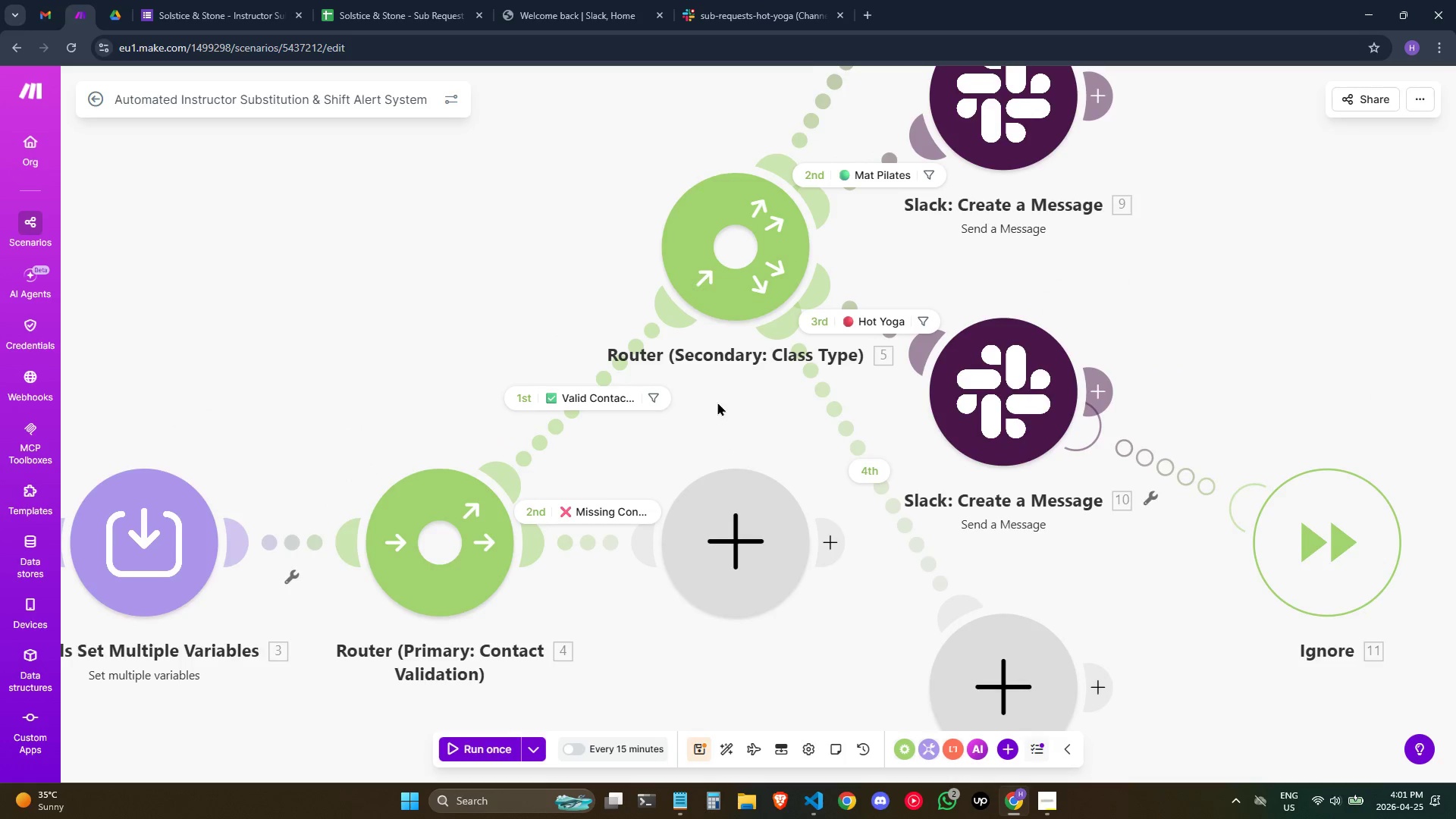 
left_click_drag(start_coordinate=[717, 402], to_coordinate=[714, 417])
 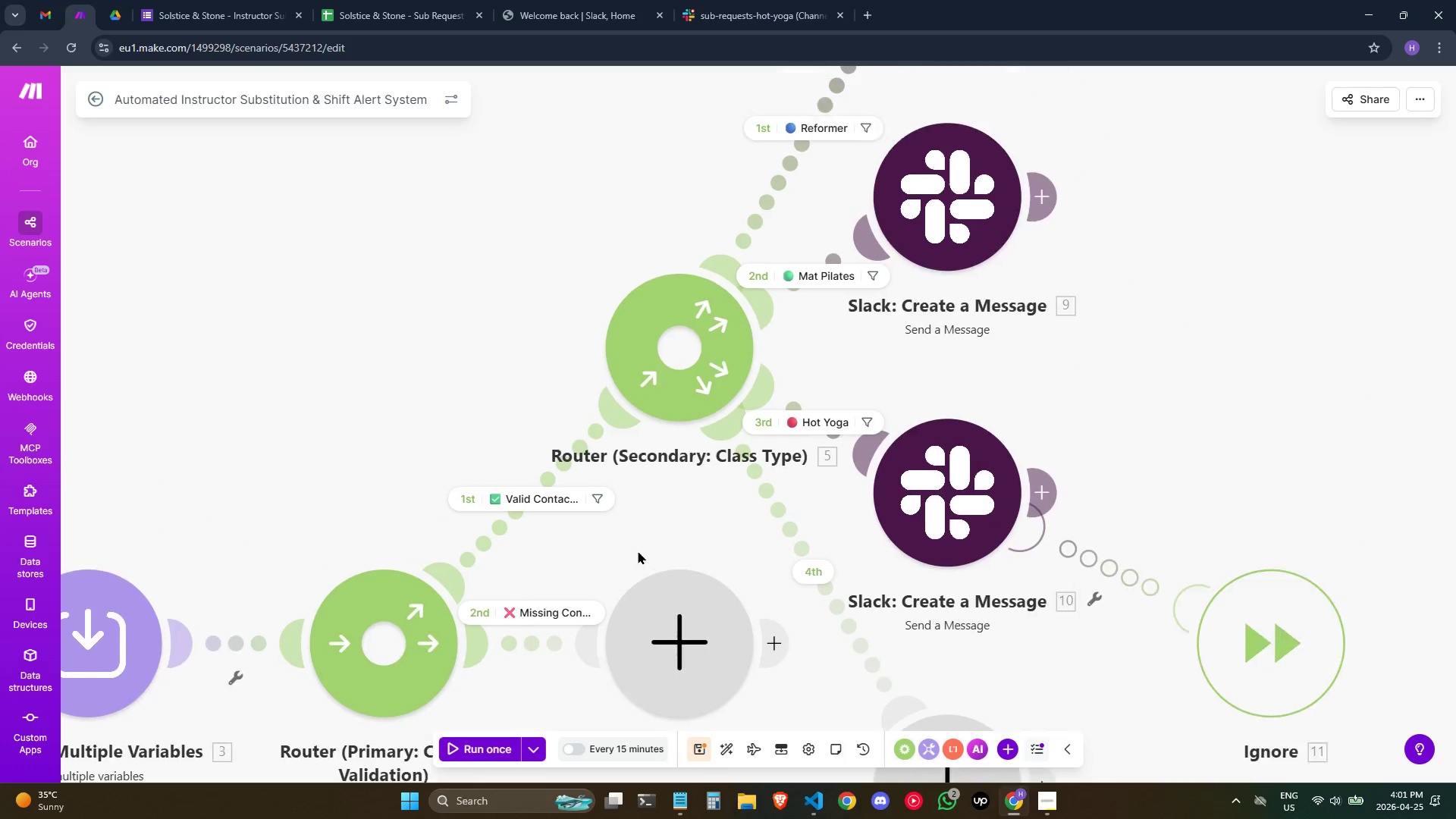 
left_click_drag(start_coordinate=[700, 447], to_coordinate=[578, 642])
 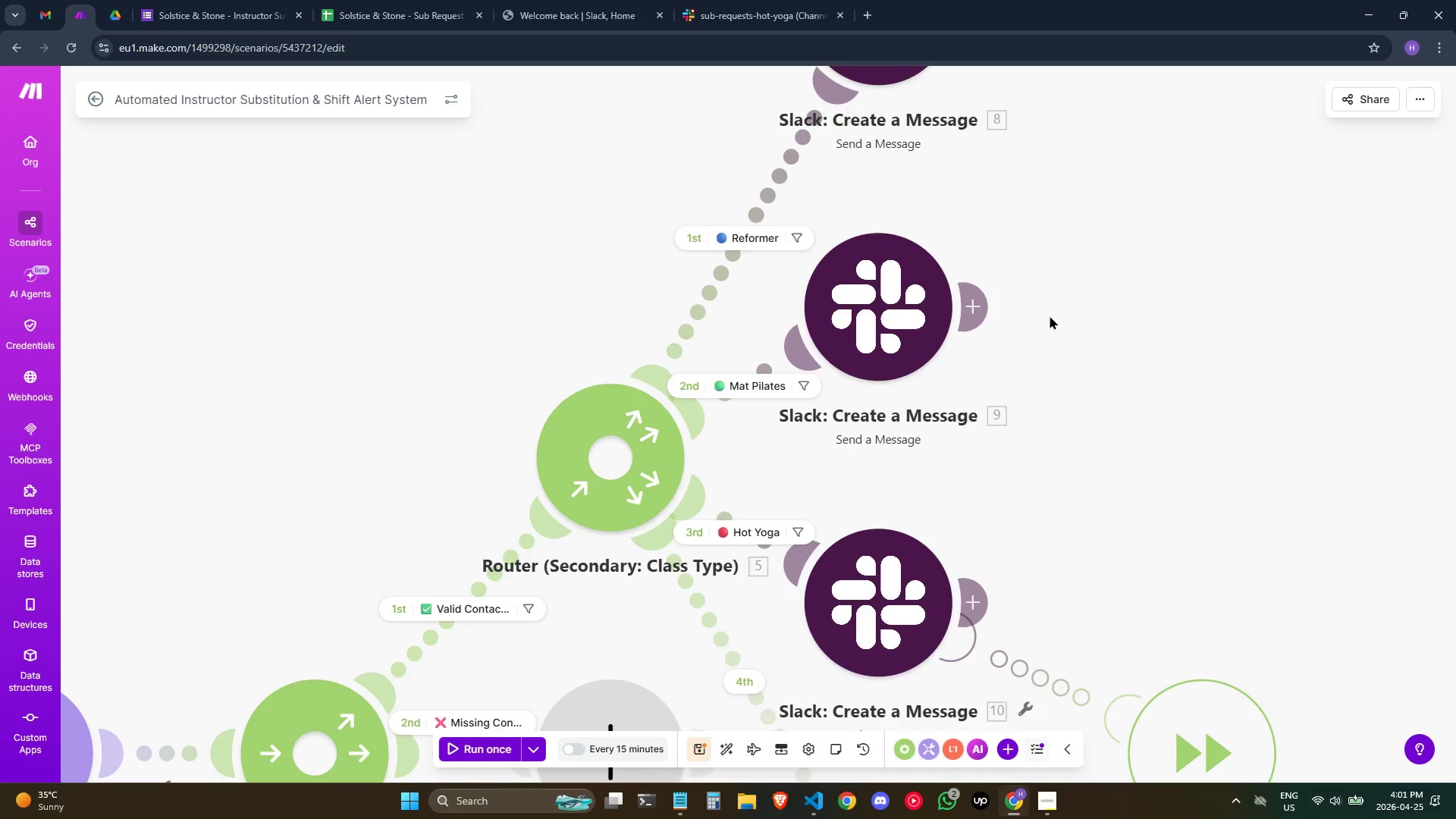 
left_click_drag(start_coordinate=[1050, 318], to_coordinate=[1070, 497])
 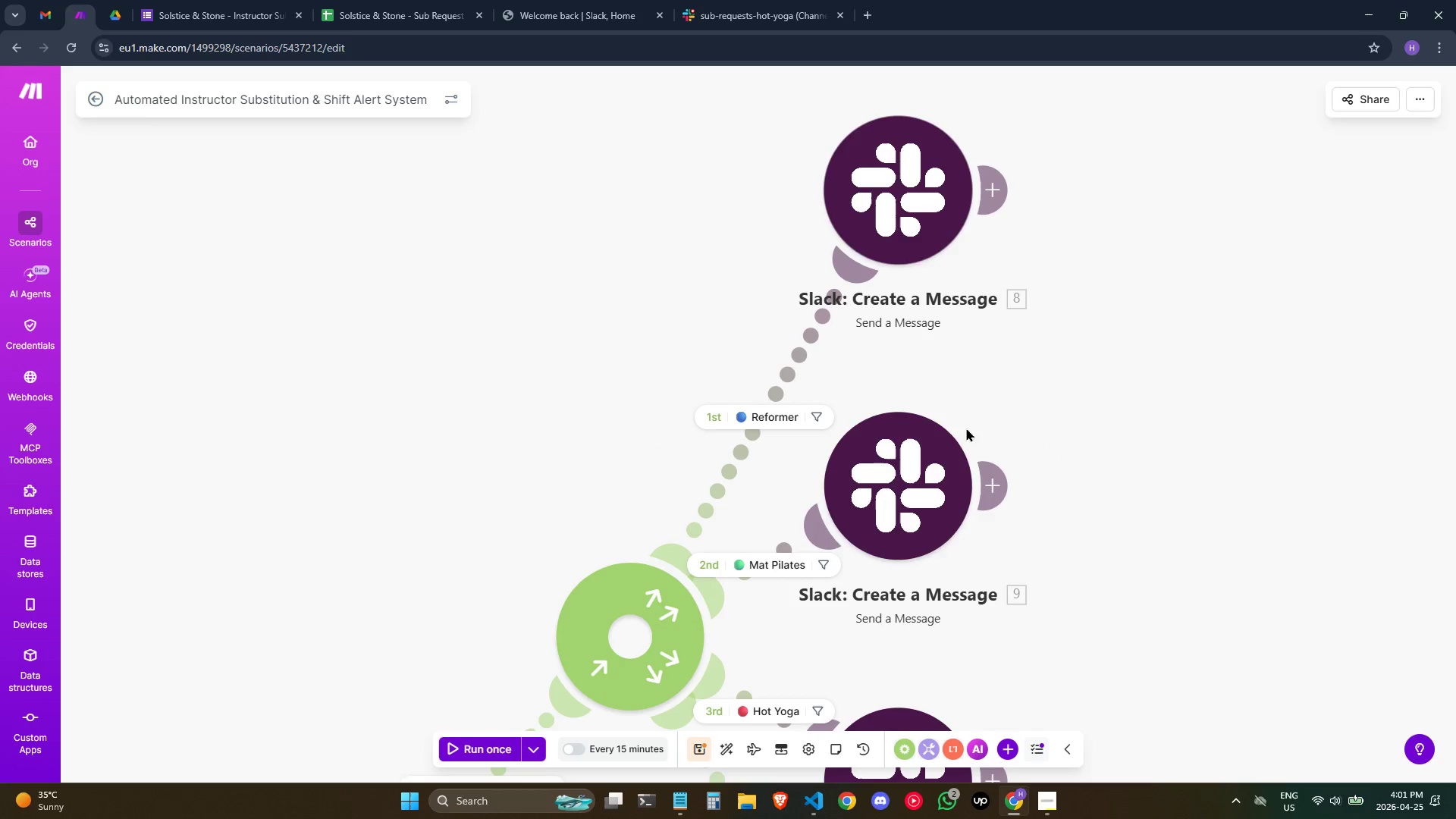 
left_click([923, 483])
 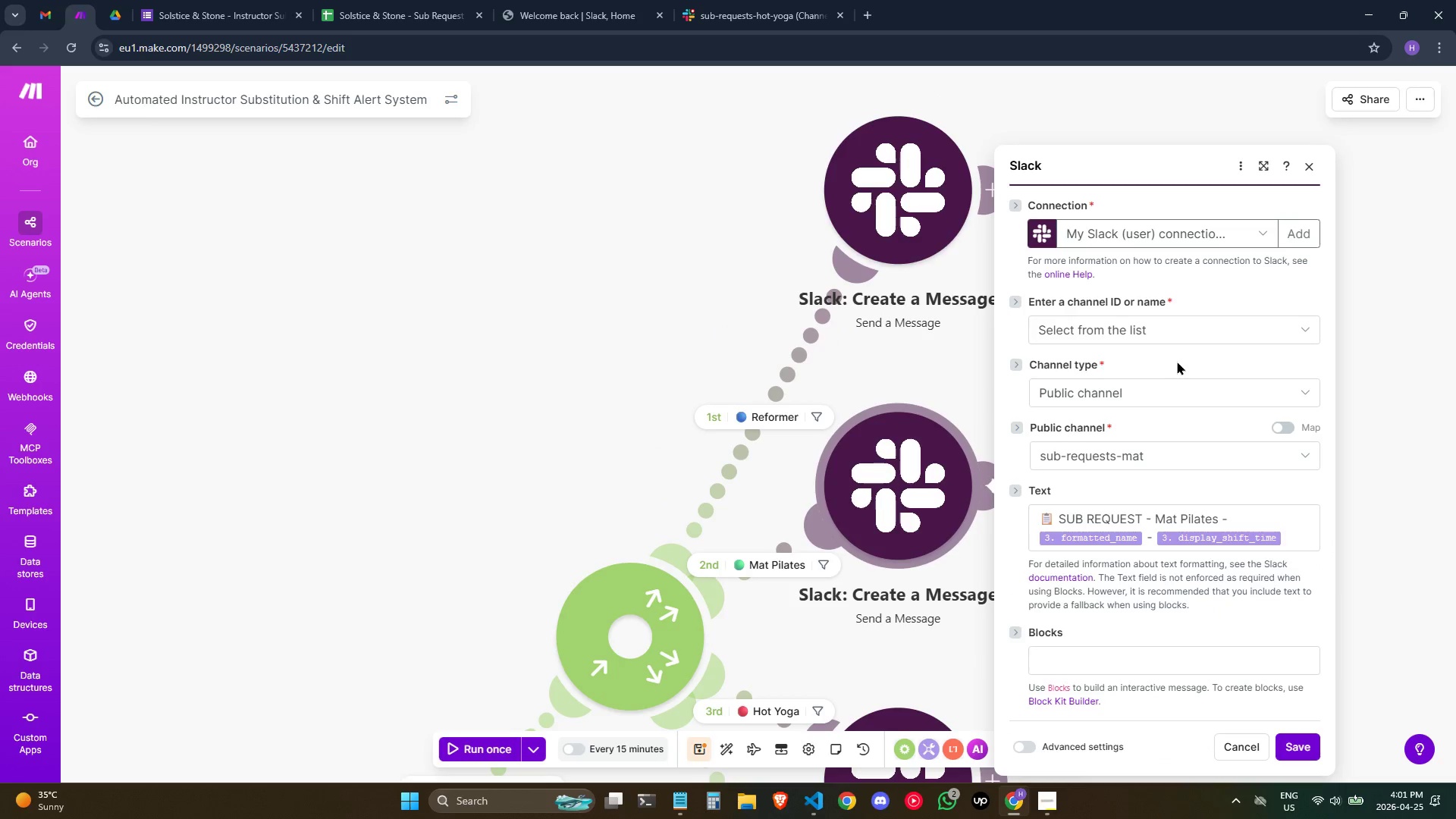 
scroll: coordinate [1175, 632], scroll_direction: down, amount: 6.0
 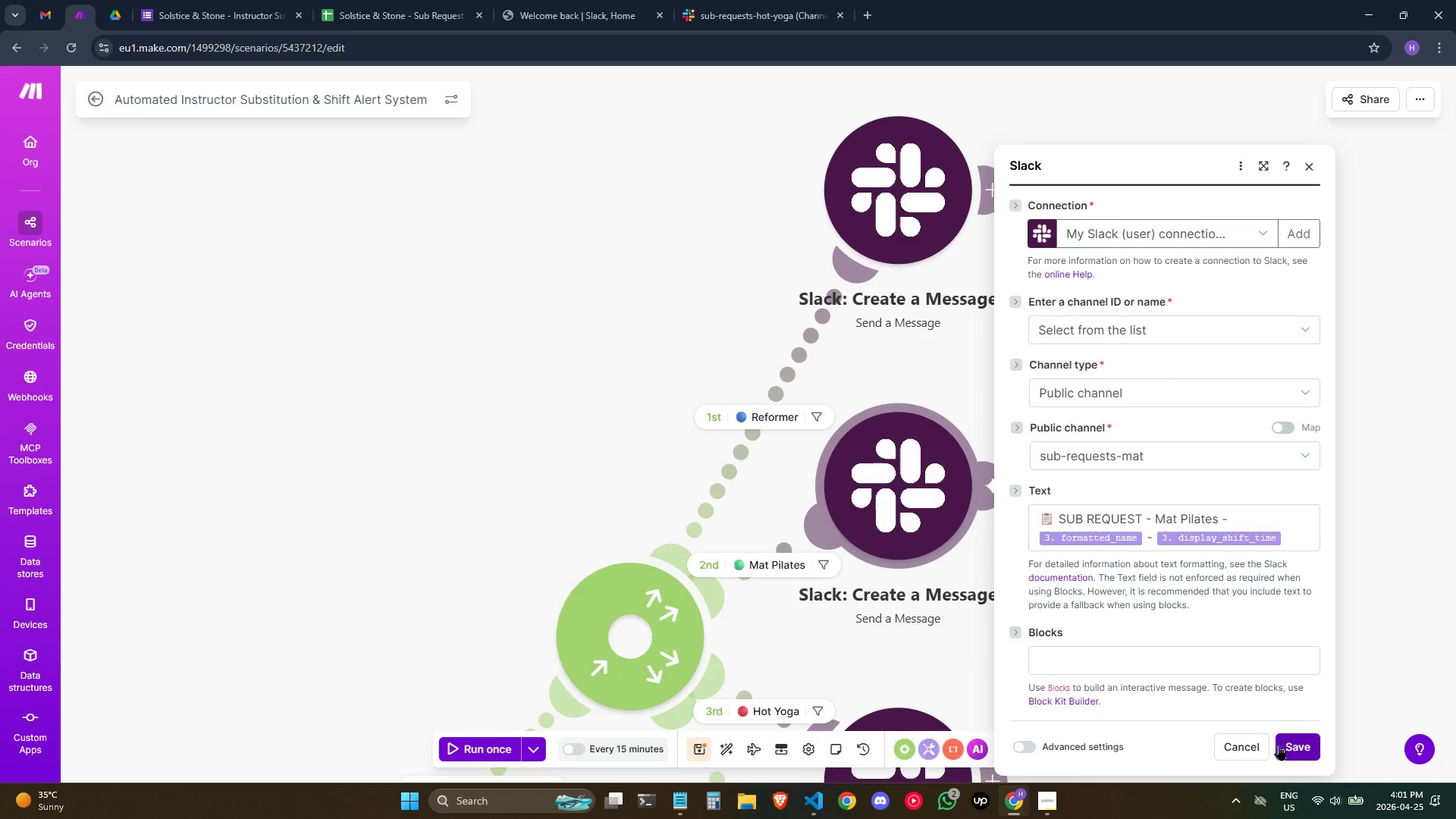 
left_click([1288, 739])
 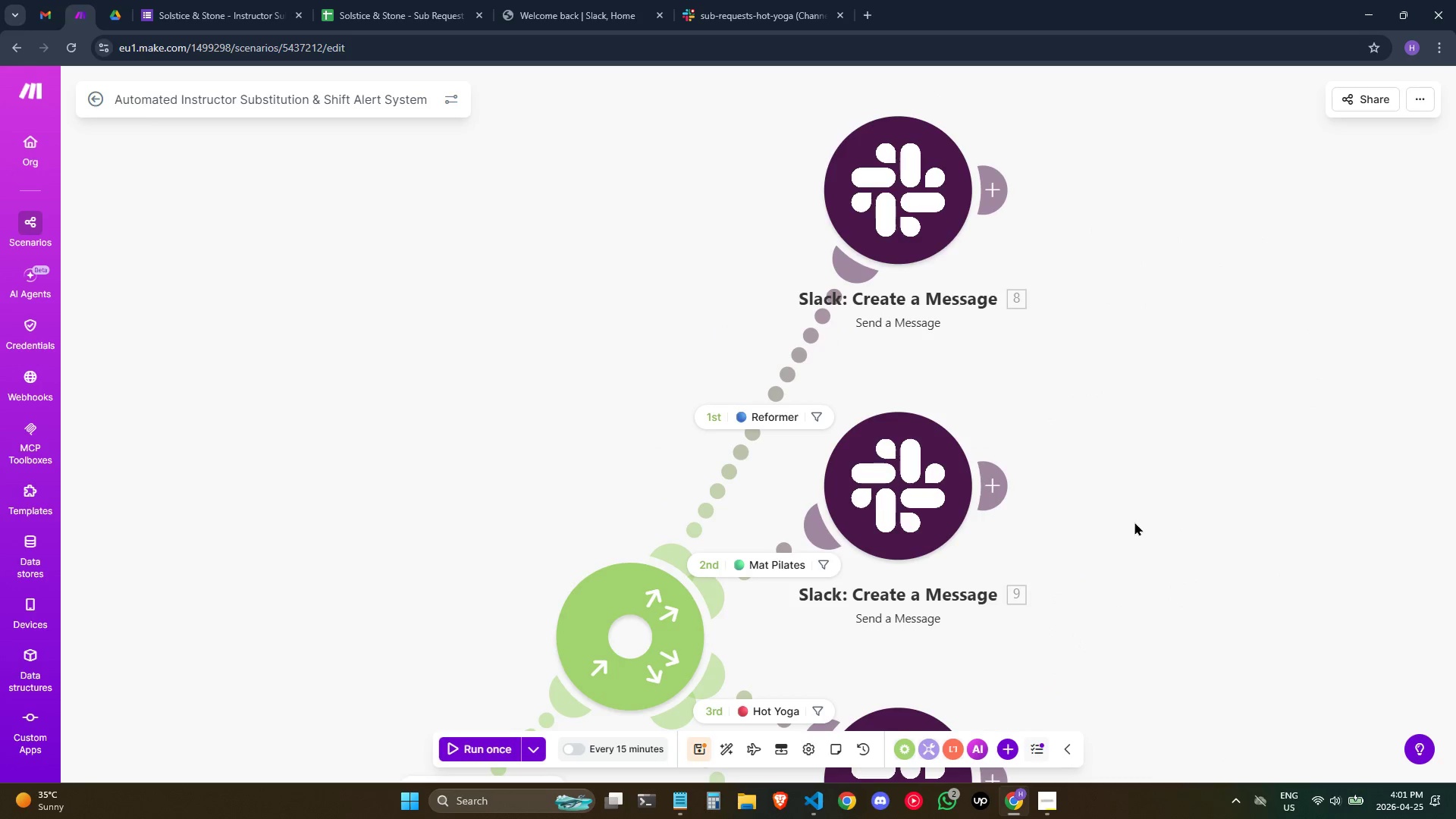 
left_click_drag(start_coordinate=[1144, 526], to_coordinate=[1029, 212])
 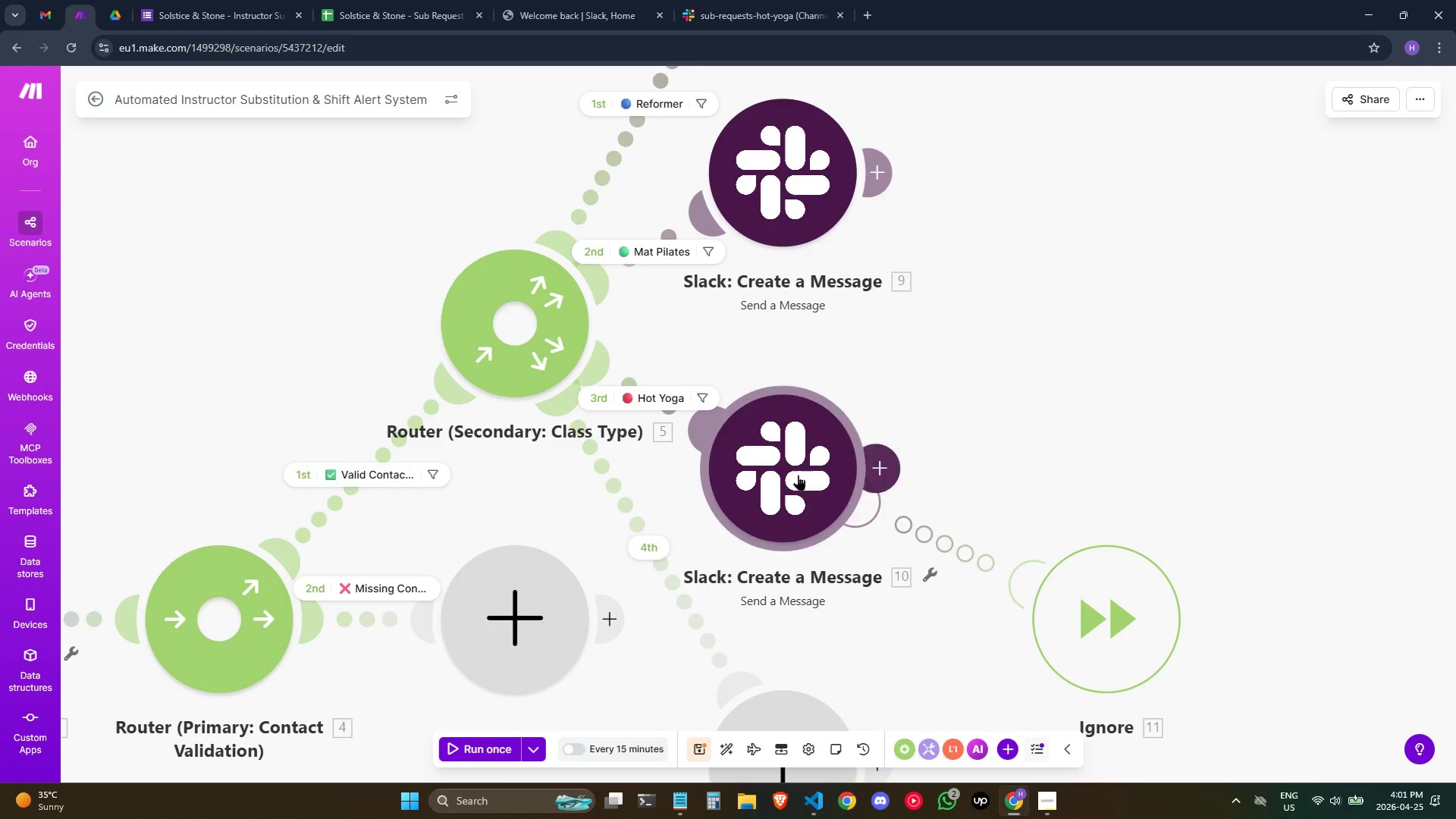 
left_click([774, 482])
 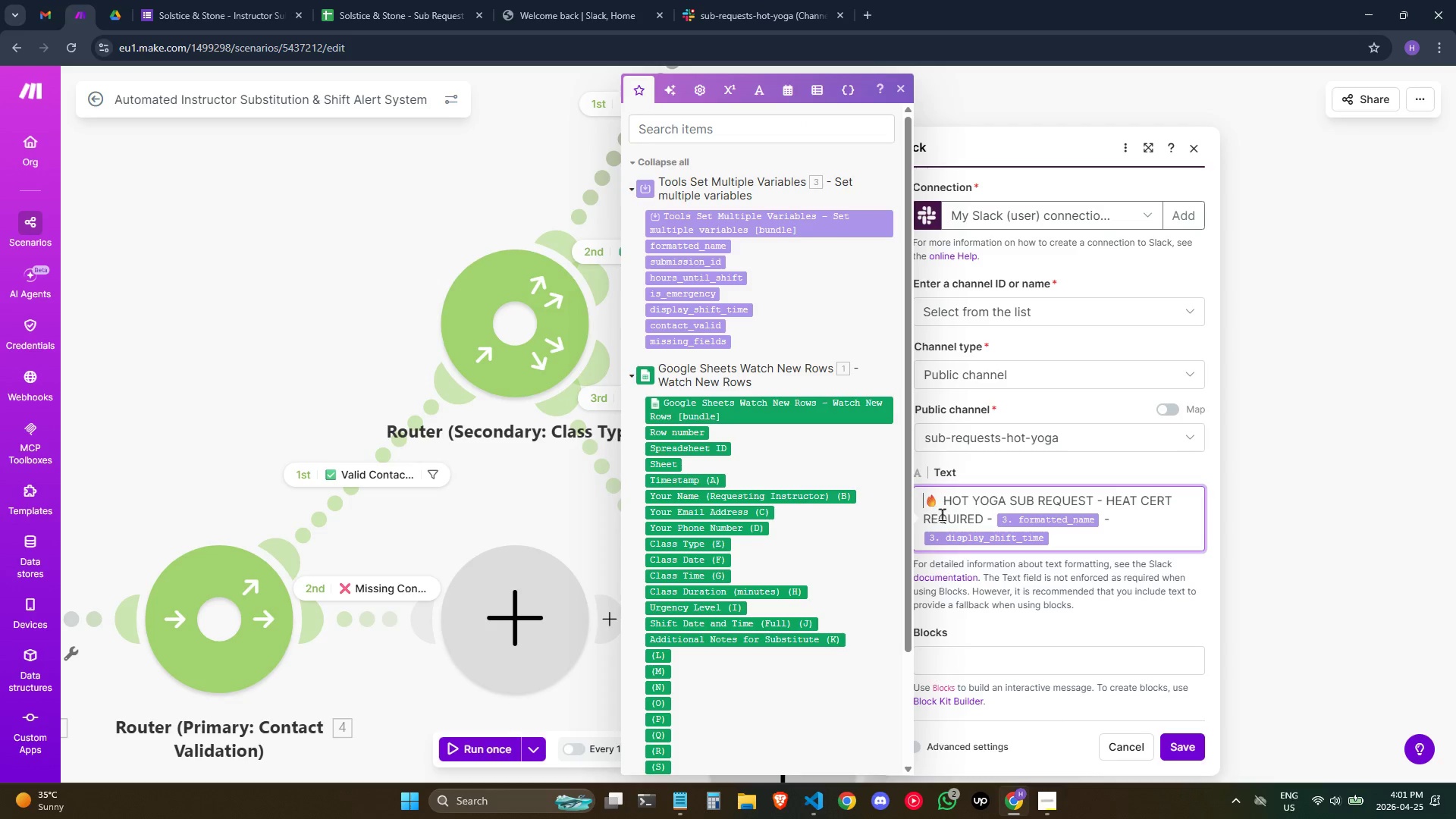 
key(ArrowRight)
 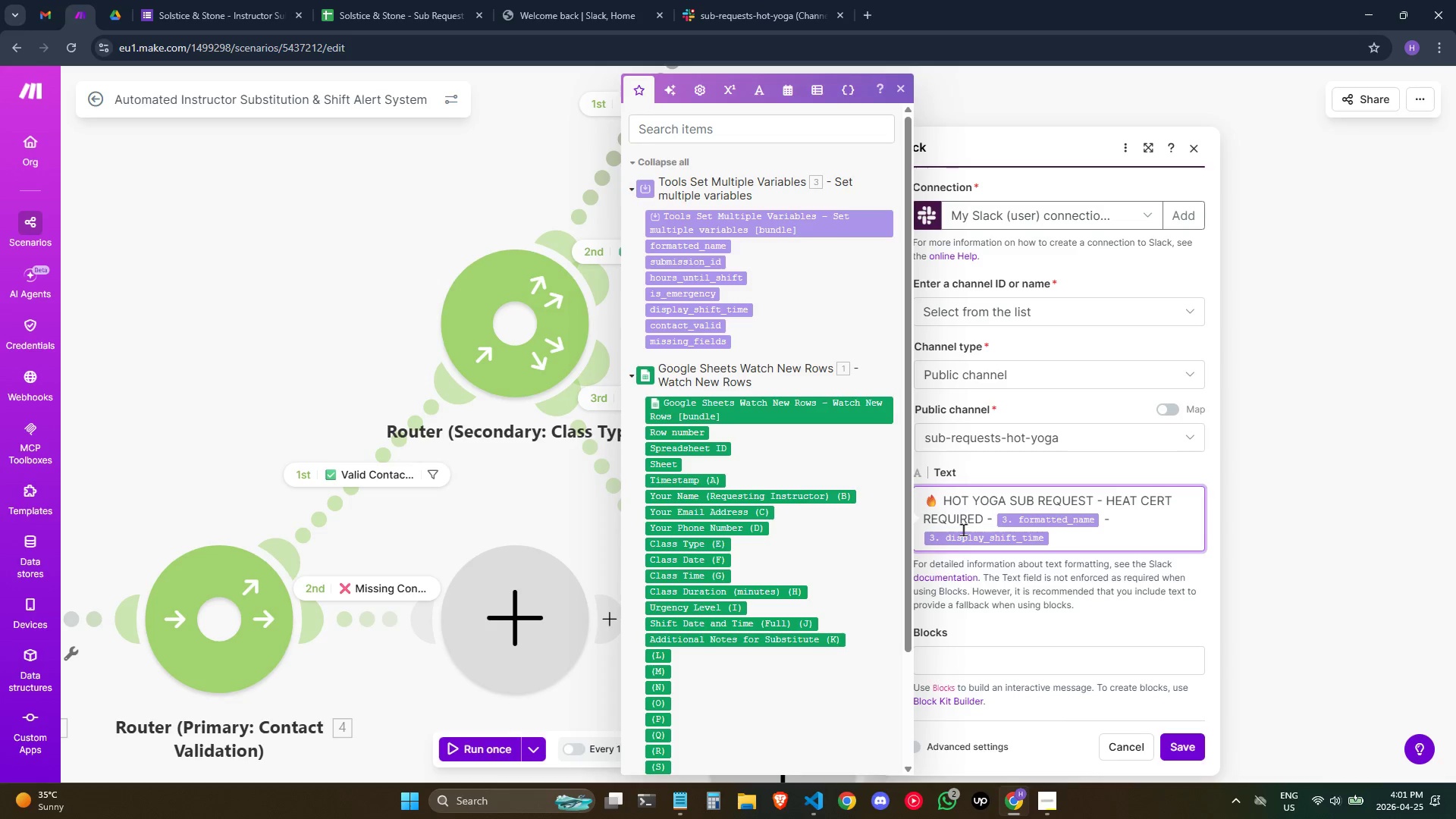 
key(ArrowLeft)
 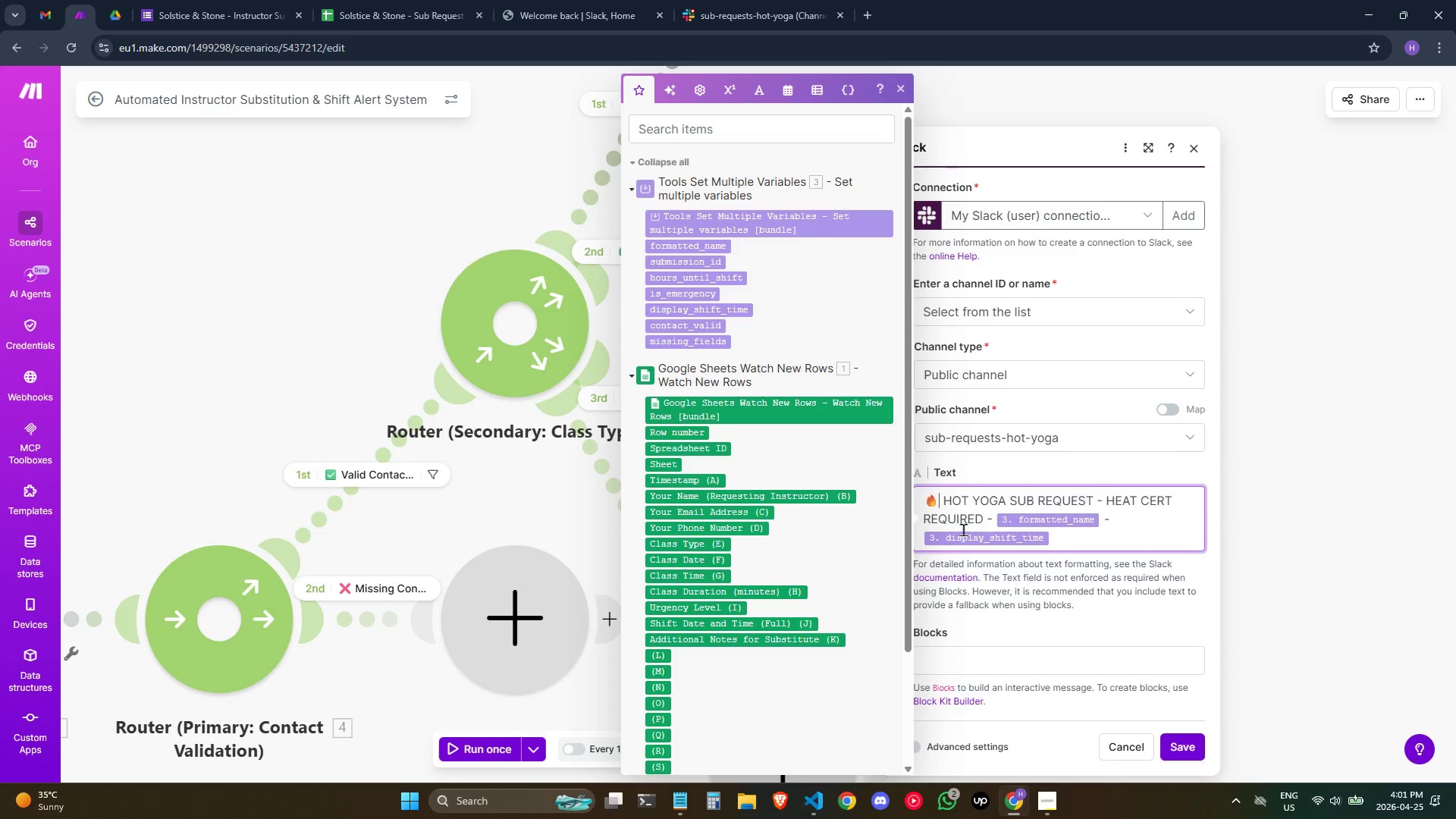 
key(ArrowRight)
 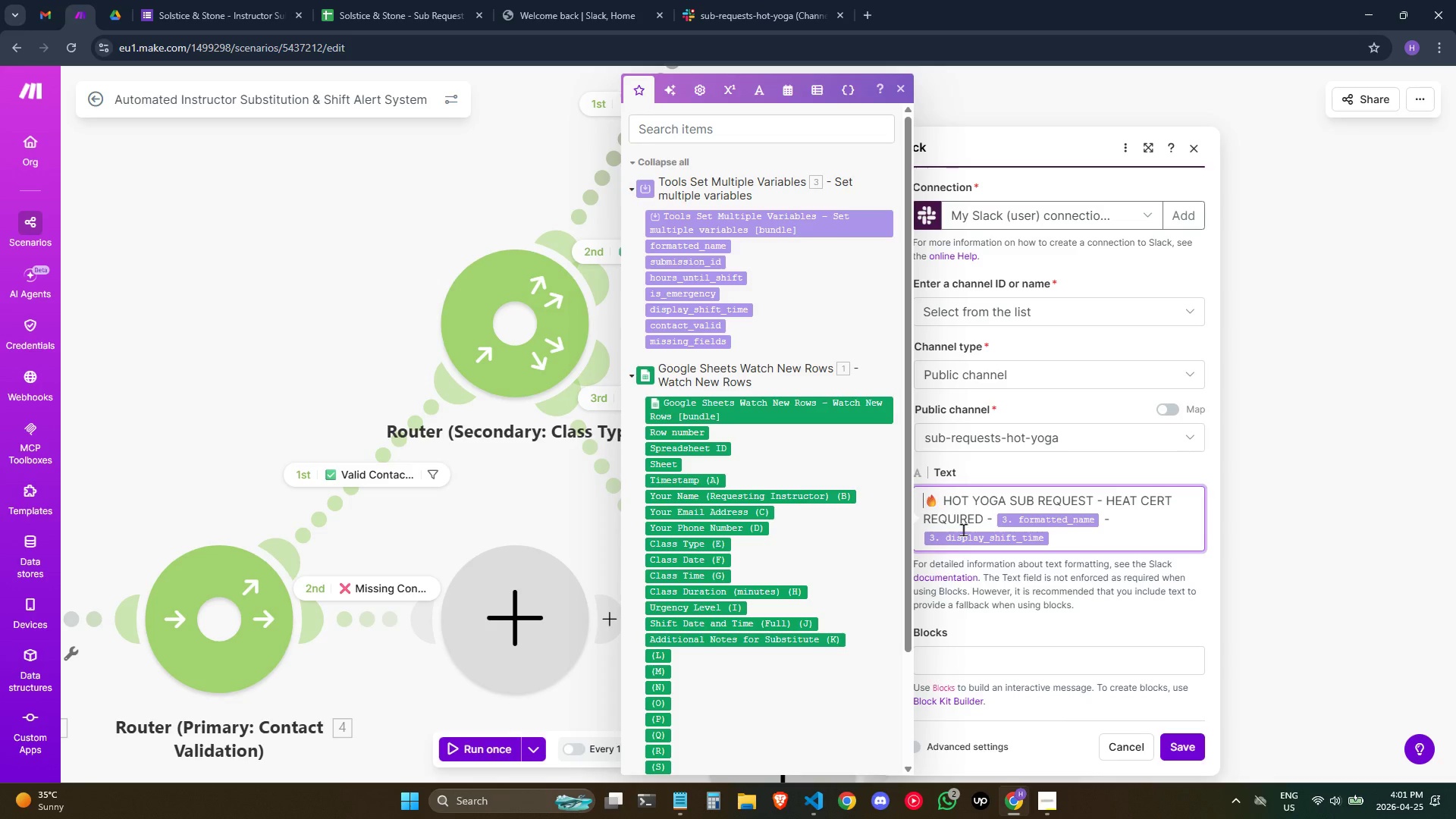 
key(ArrowLeft)
 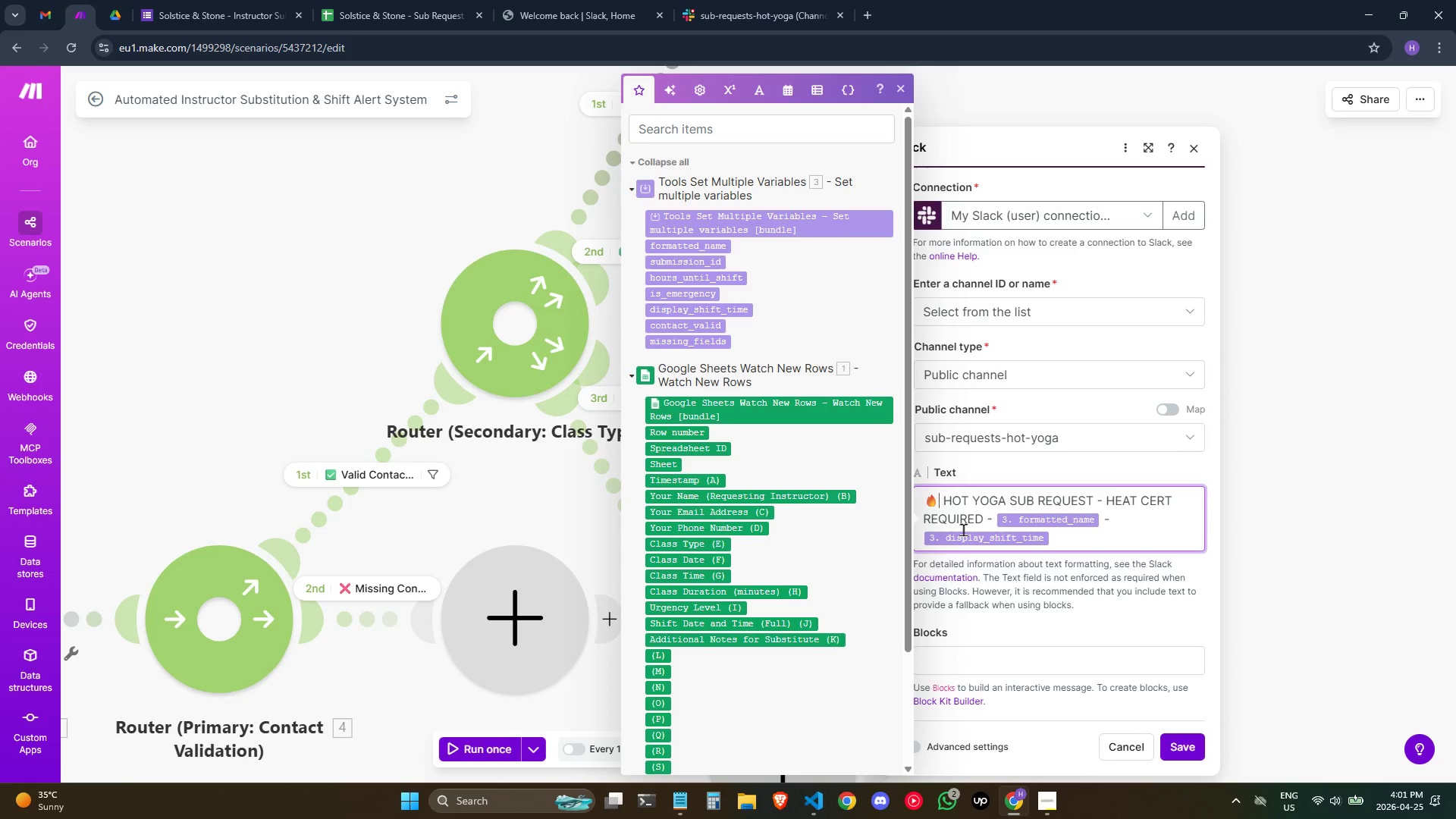 
key(ArrowRight)
 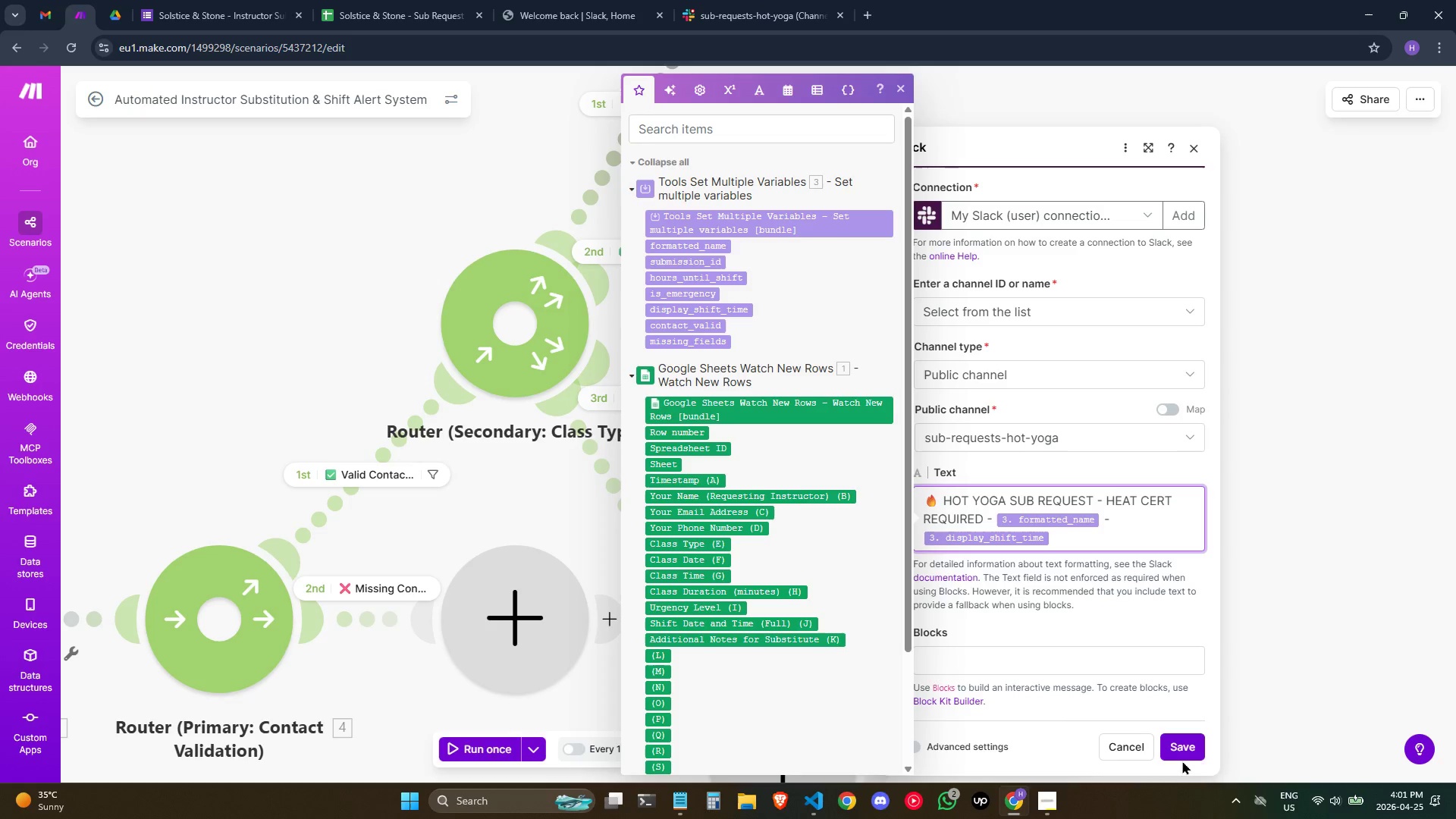 
wait(5.58)
 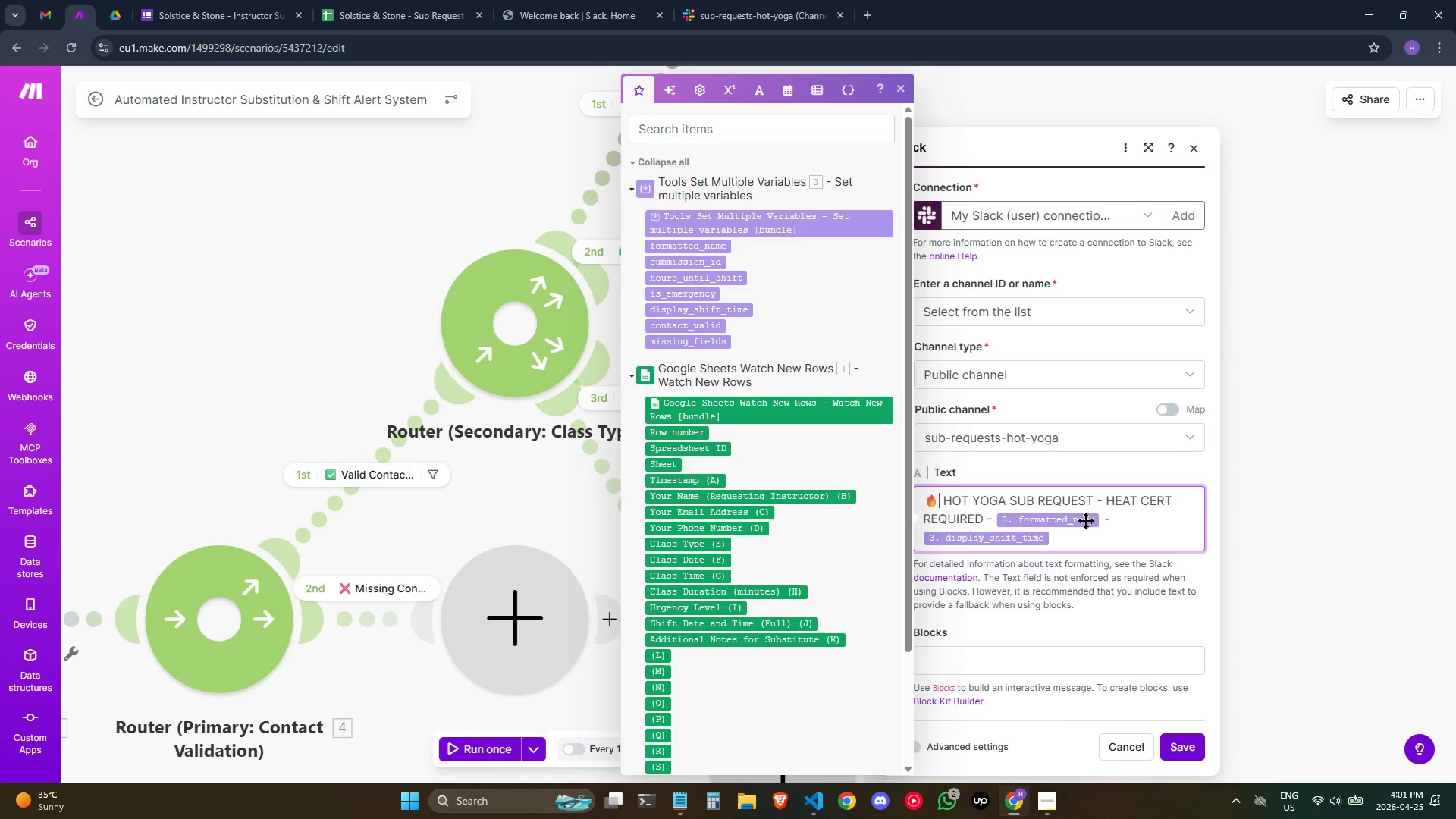 
left_click([1065, 347])
 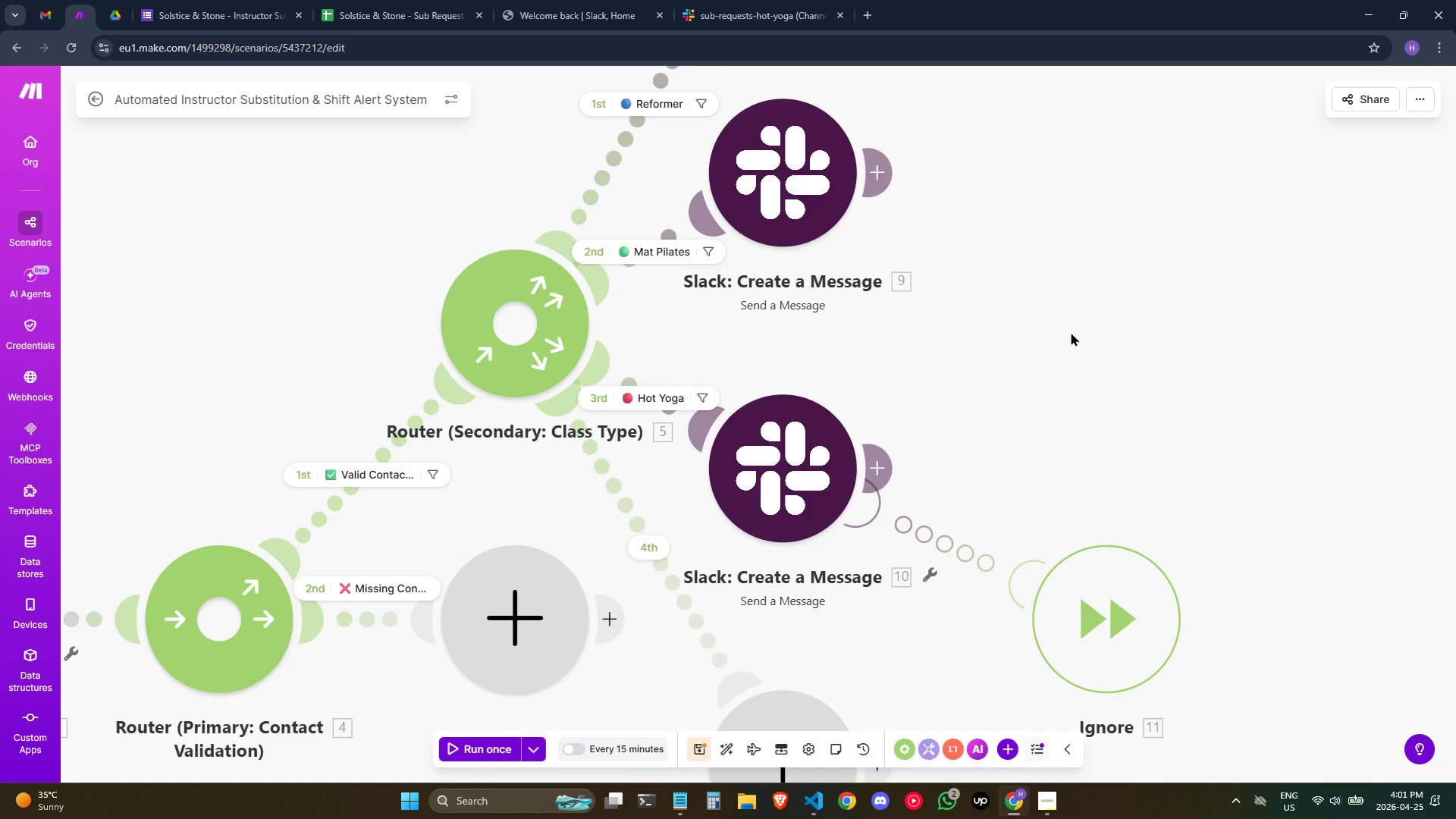 
left_click_drag(start_coordinate=[1065, 347], to_coordinate=[1031, 532])
 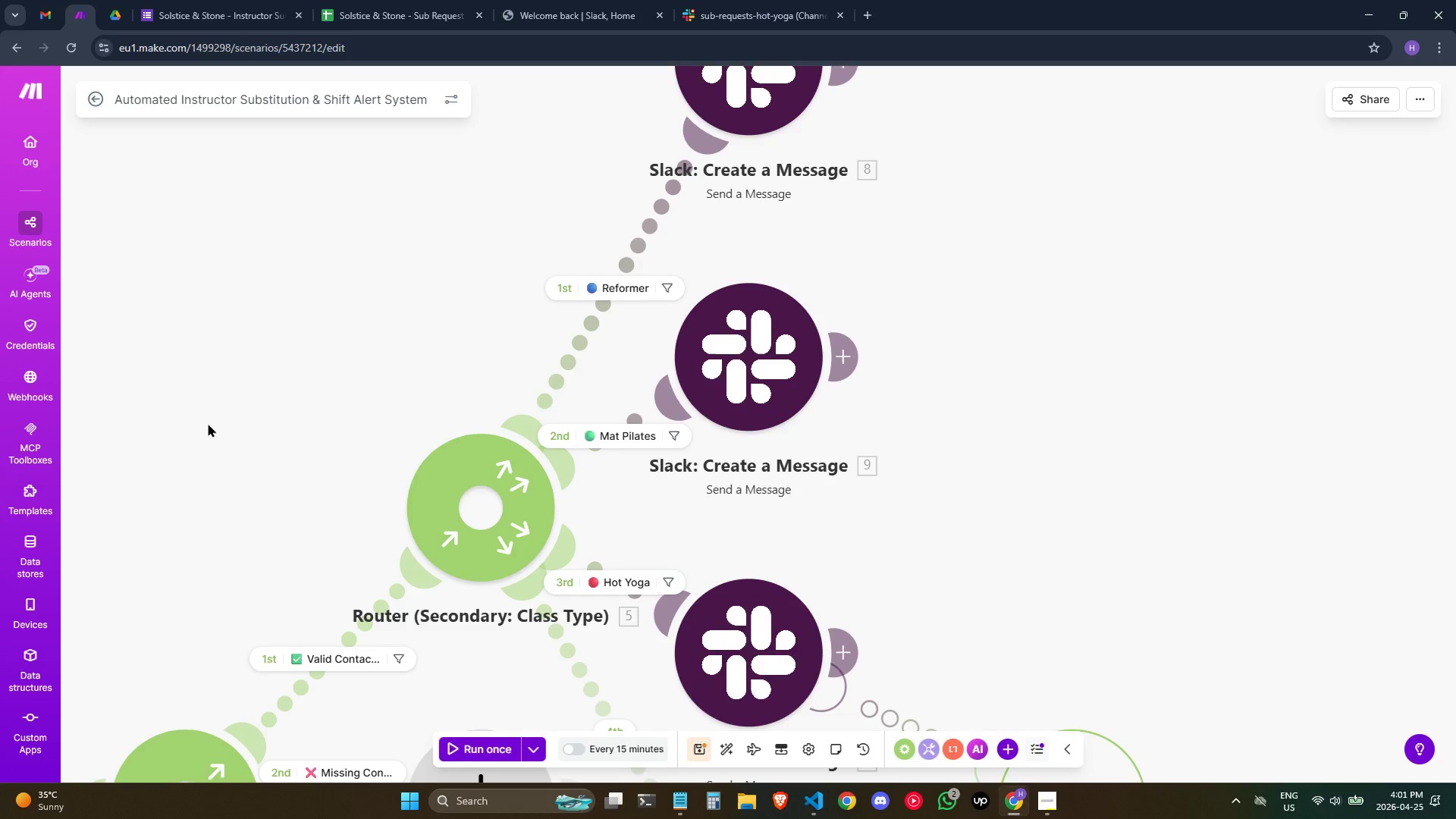 
wait(5.44)
 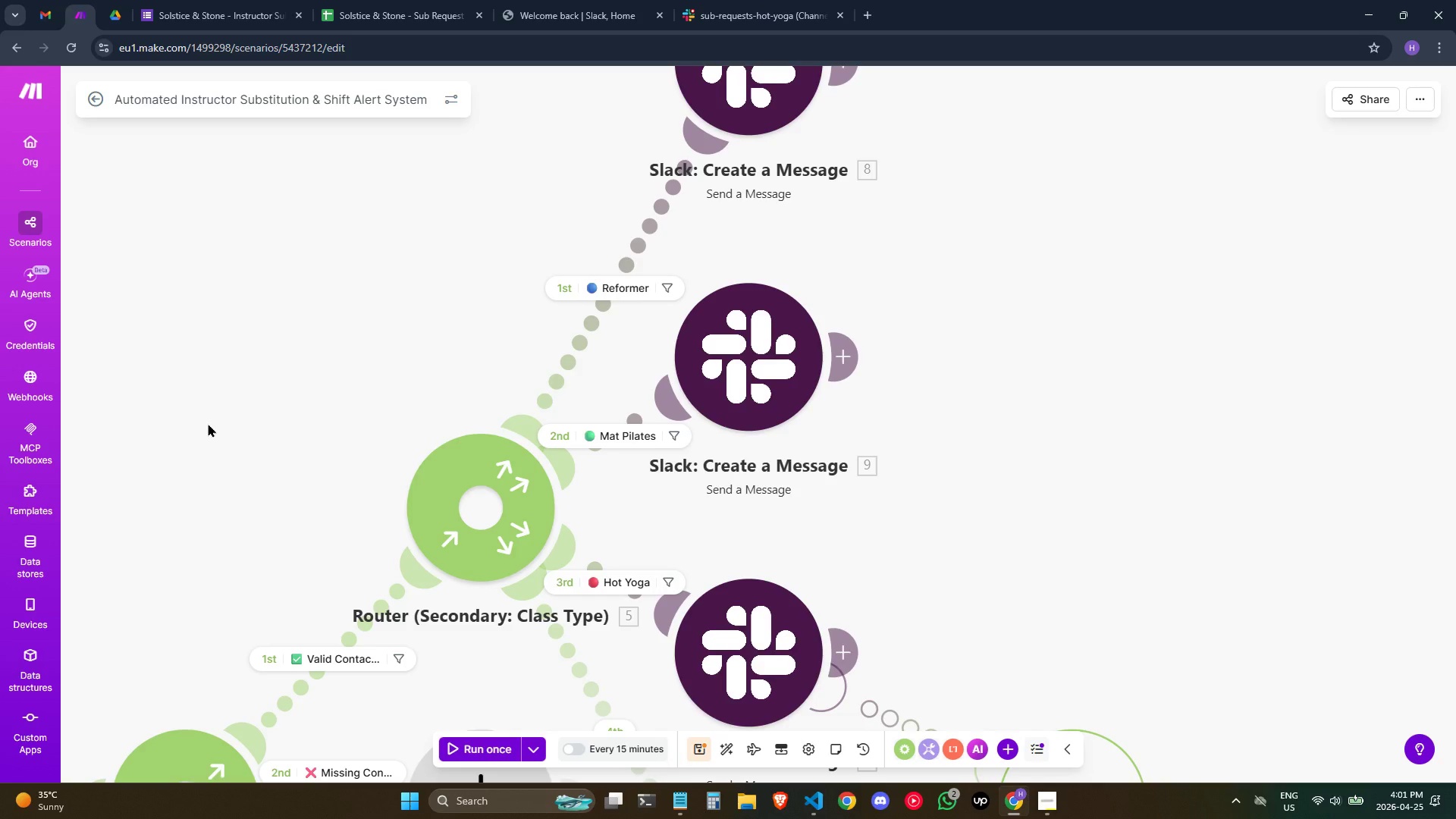 
left_click_drag(start_coordinate=[1026, 433], to_coordinate=[1030, 424])
 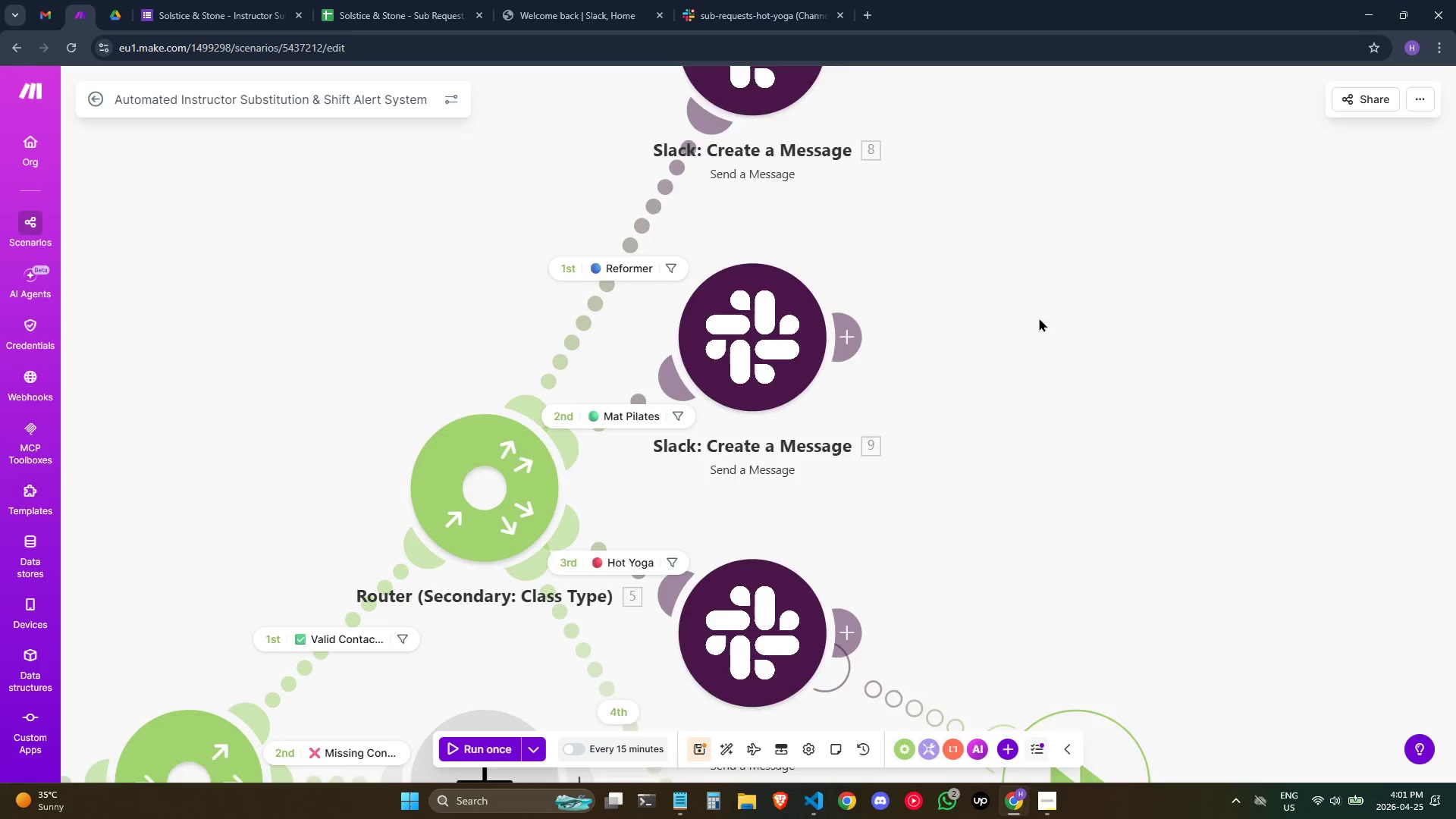 
left_click_drag(start_coordinate=[1039, 356], to_coordinate=[1043, 213])
 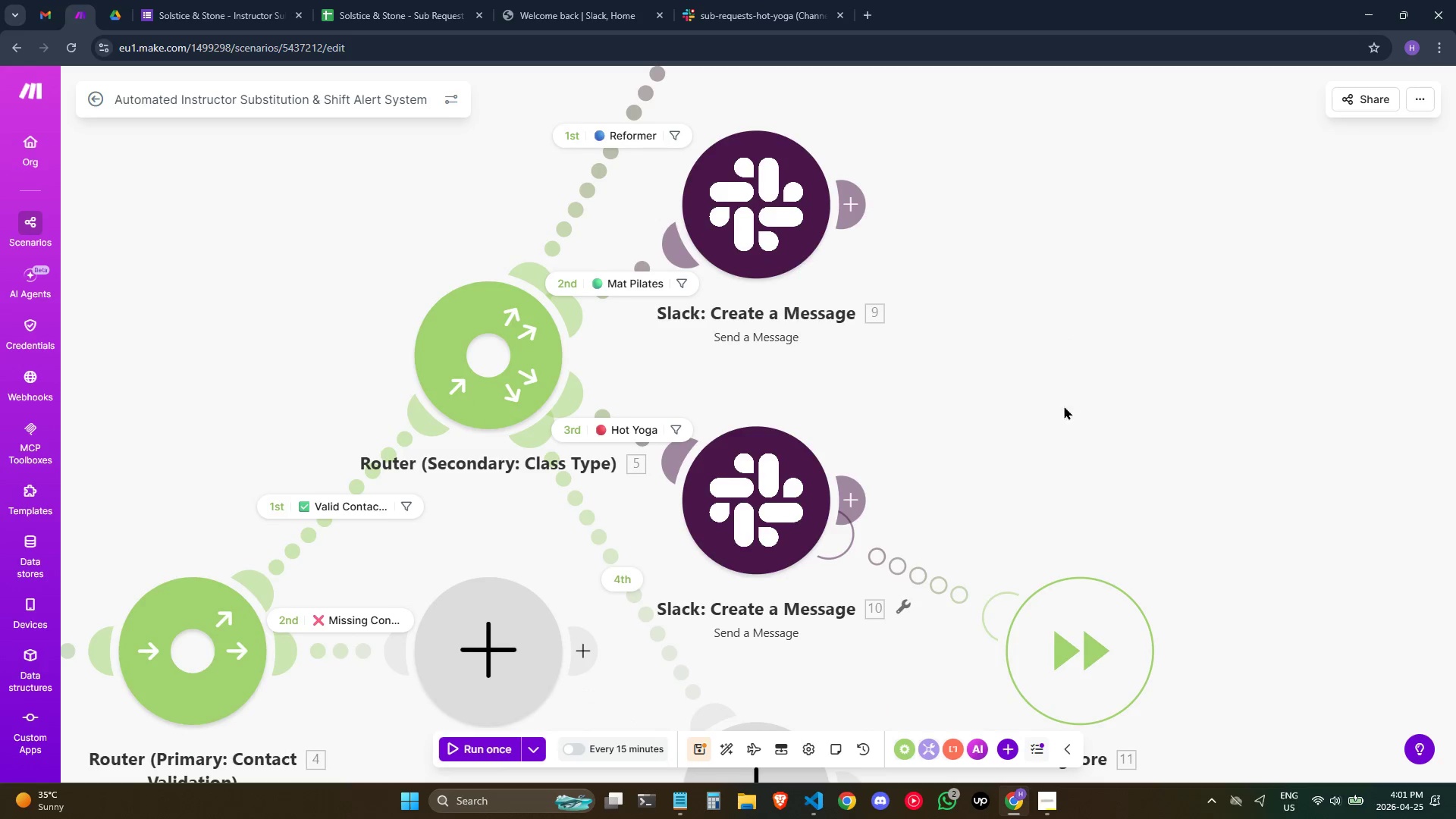 
left_click_drag(start_coordinate=[1064, 406], to_coordinate=[1065, 399])
 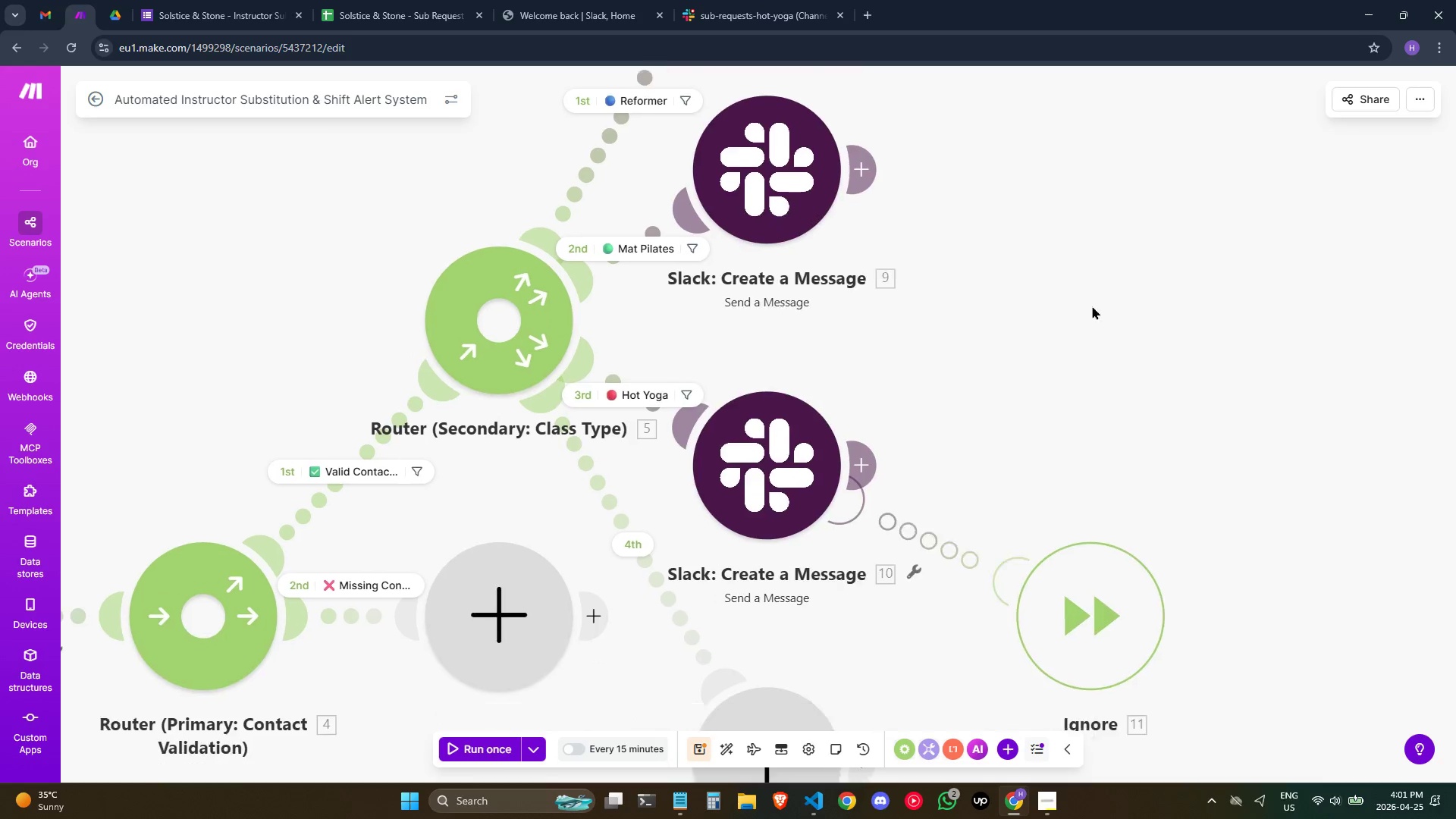 
left_click_drag(start_coordinate=[1072, 373], to_coordinate=[1118, 214])
 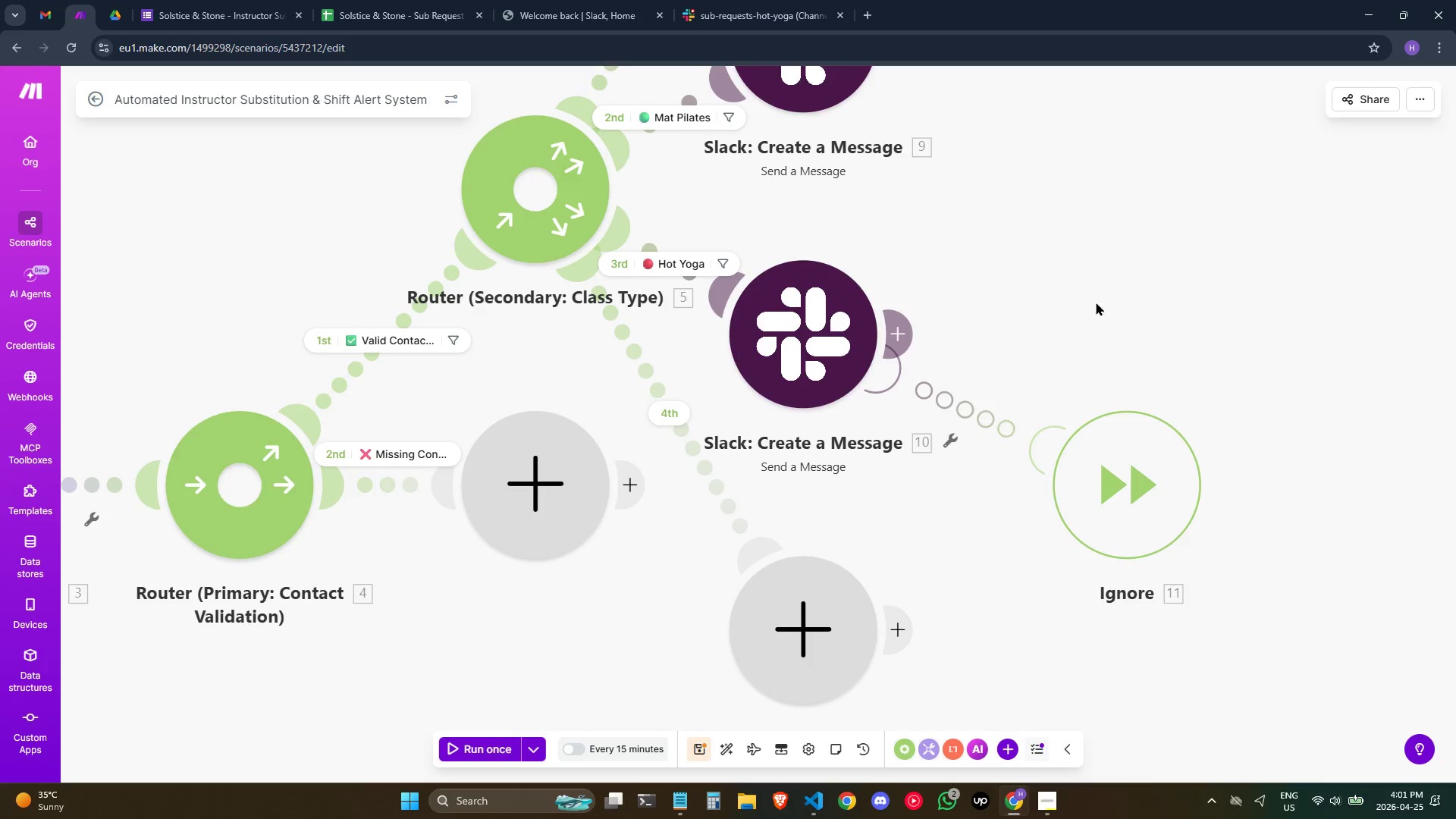 
left_click_drag(start_coordinate=[1094, 309], to_coordinate=[1118, 218])
 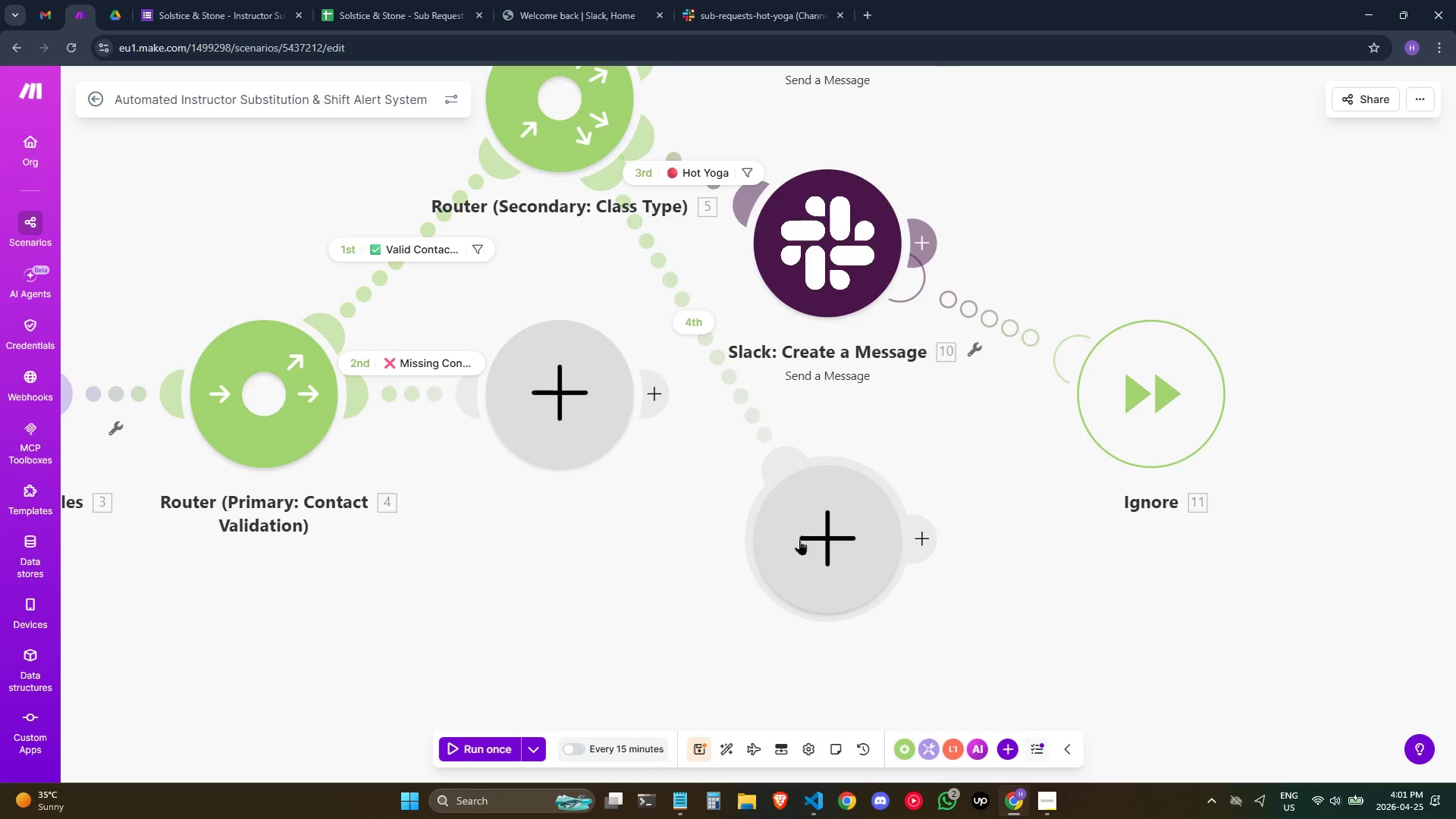 
left_click([815, 529])
 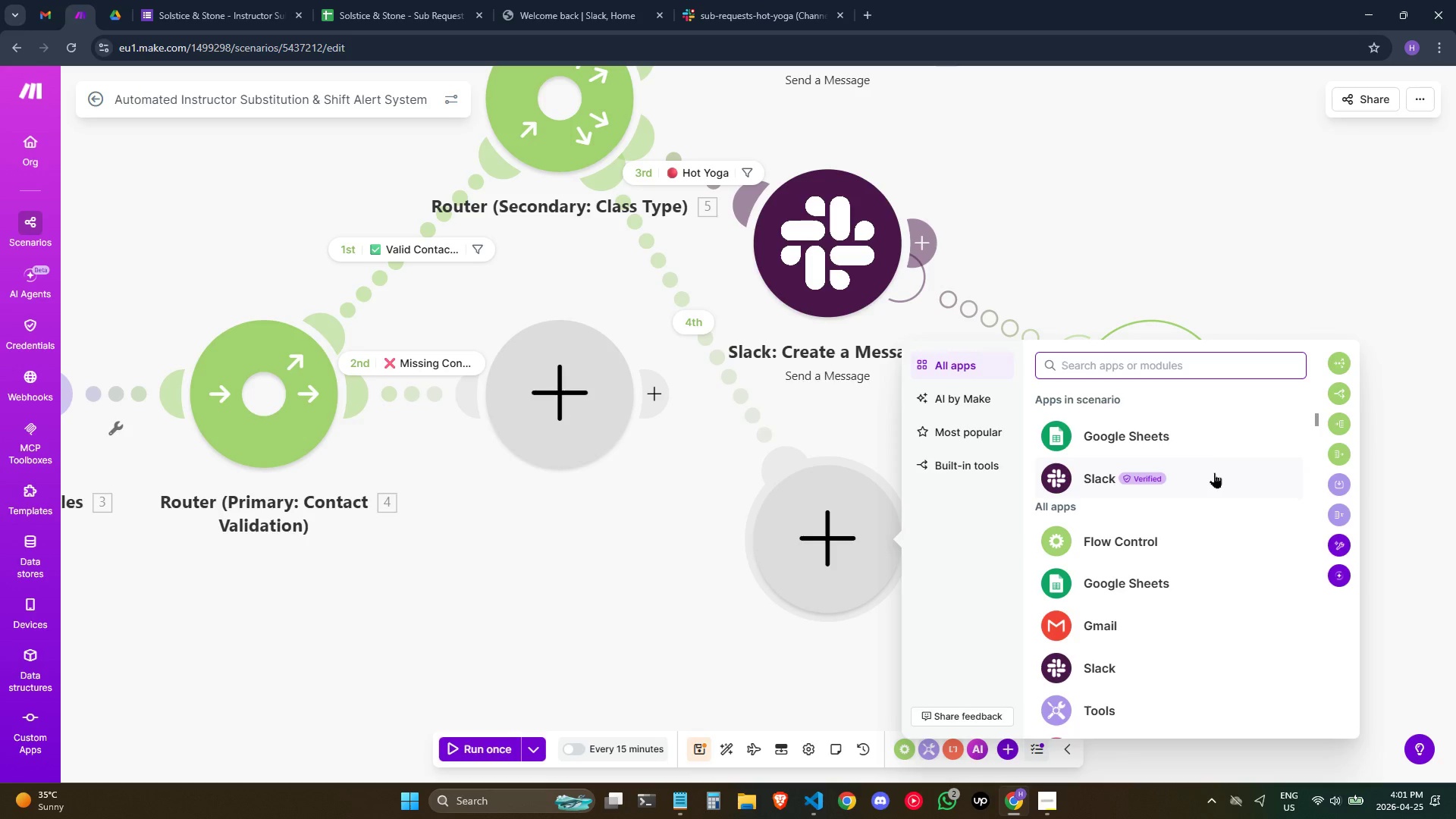 
wait(9.69)
 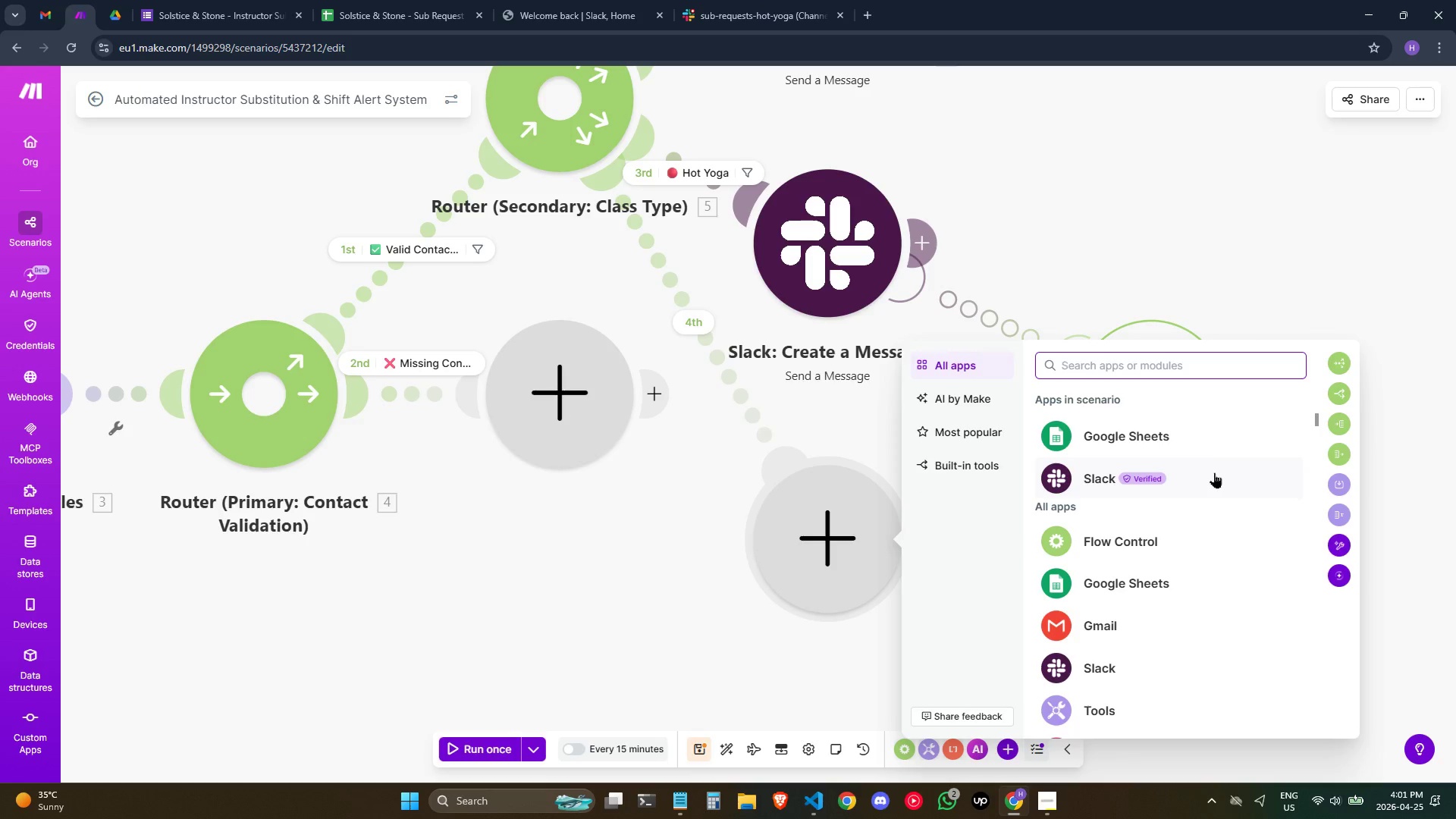 
left_click([1231, 465])
 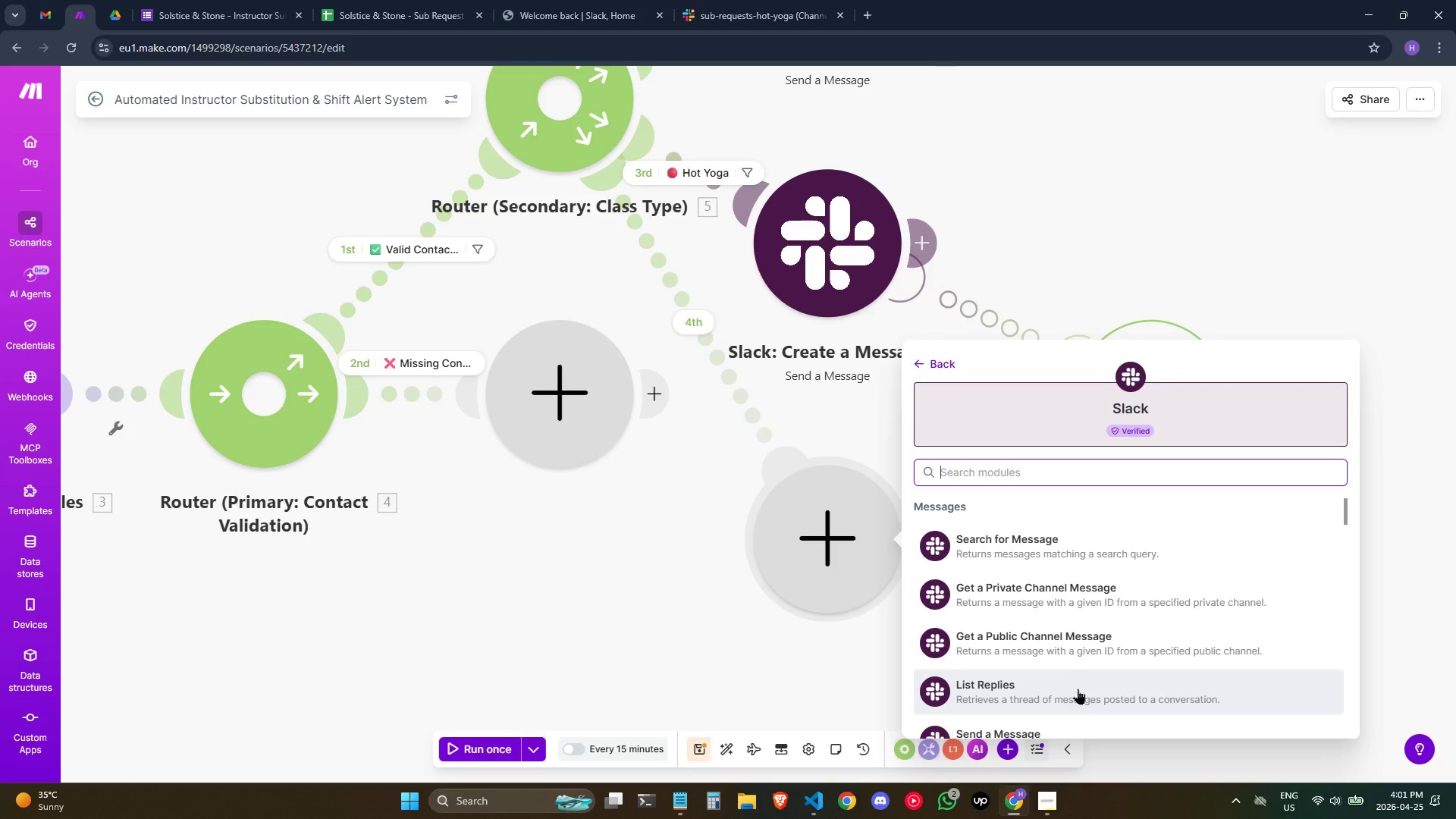 
double_click([1051, 723])
 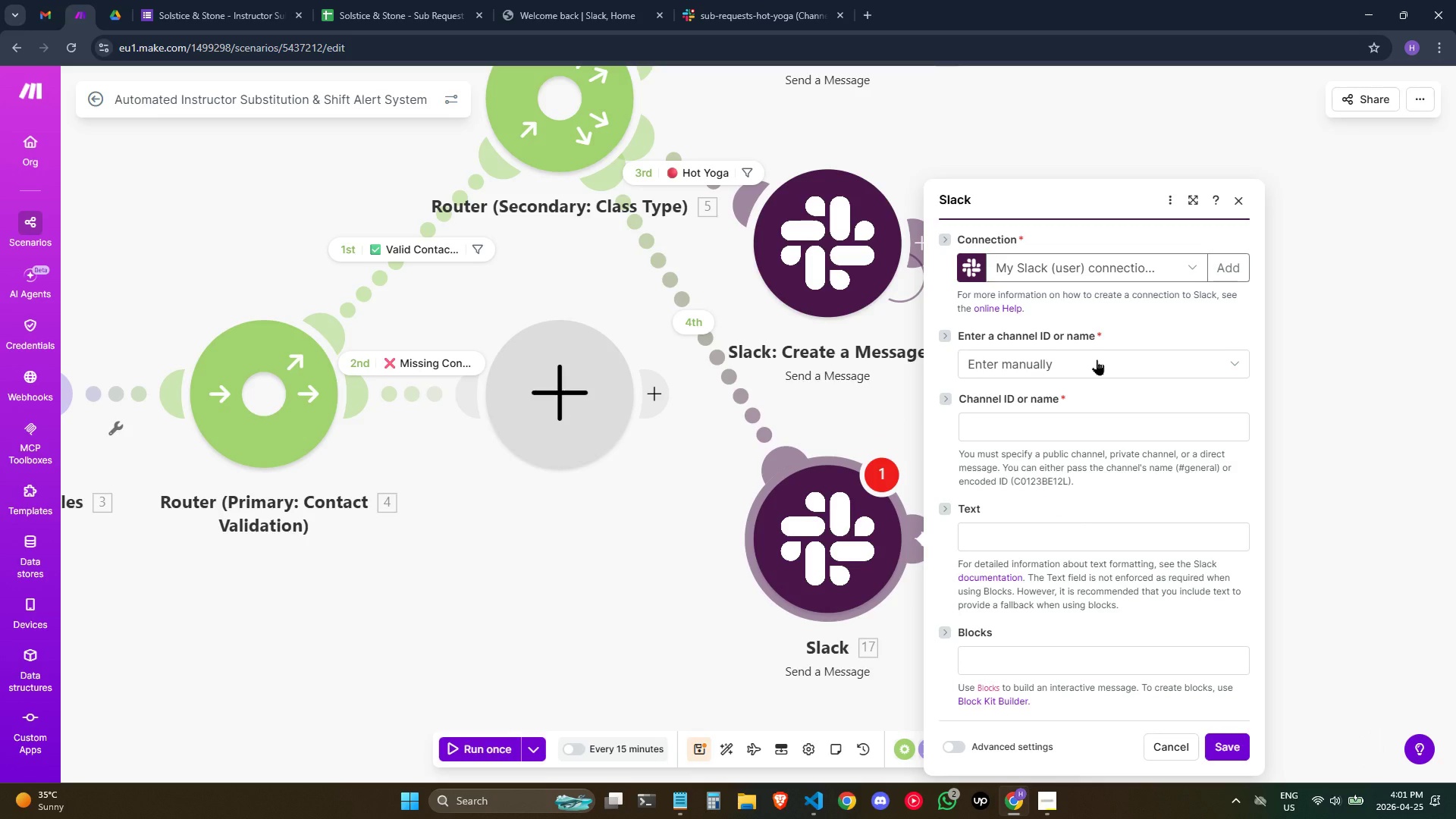 
wait(10.42)
 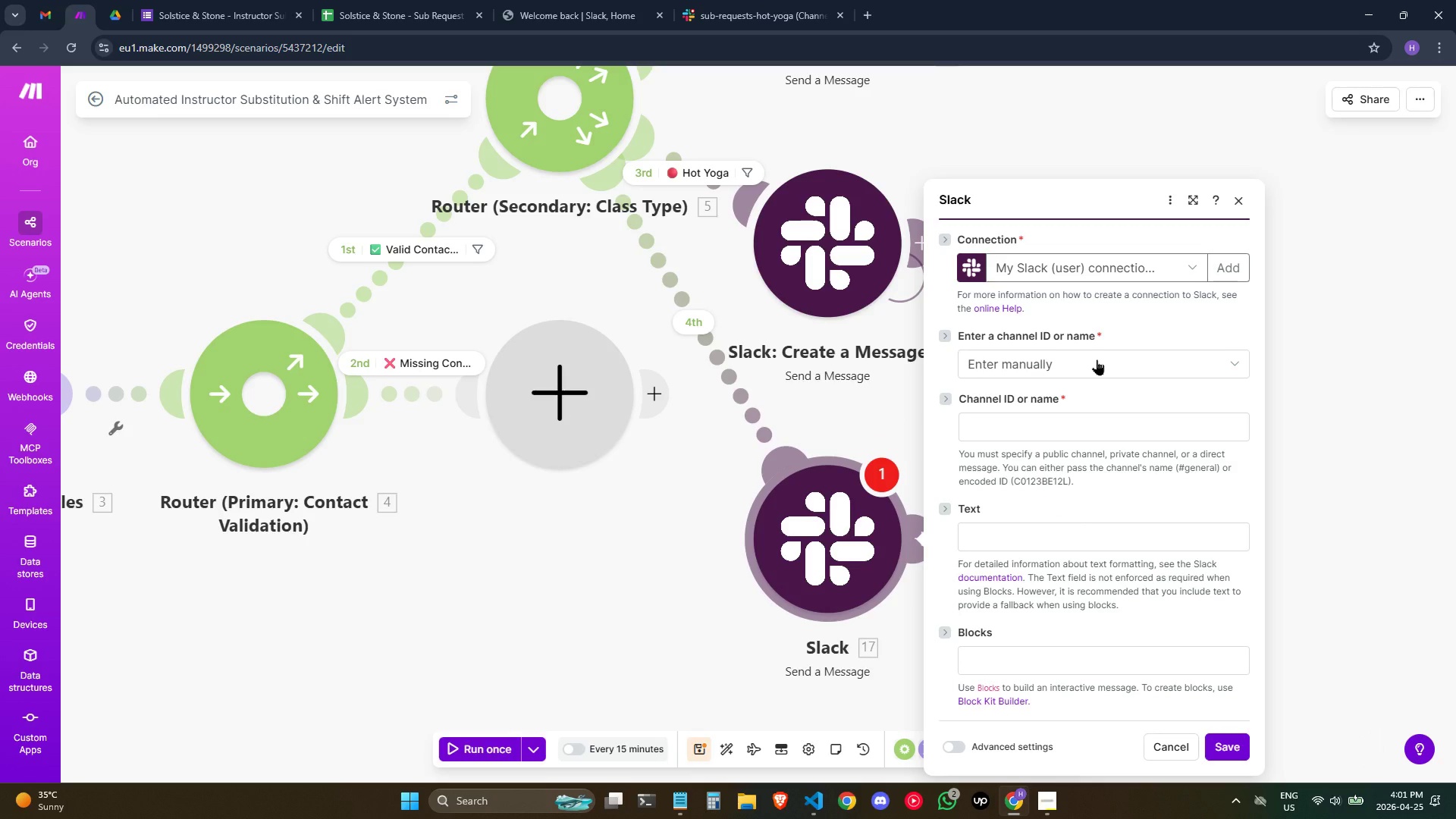 
left_click([726, 0])
 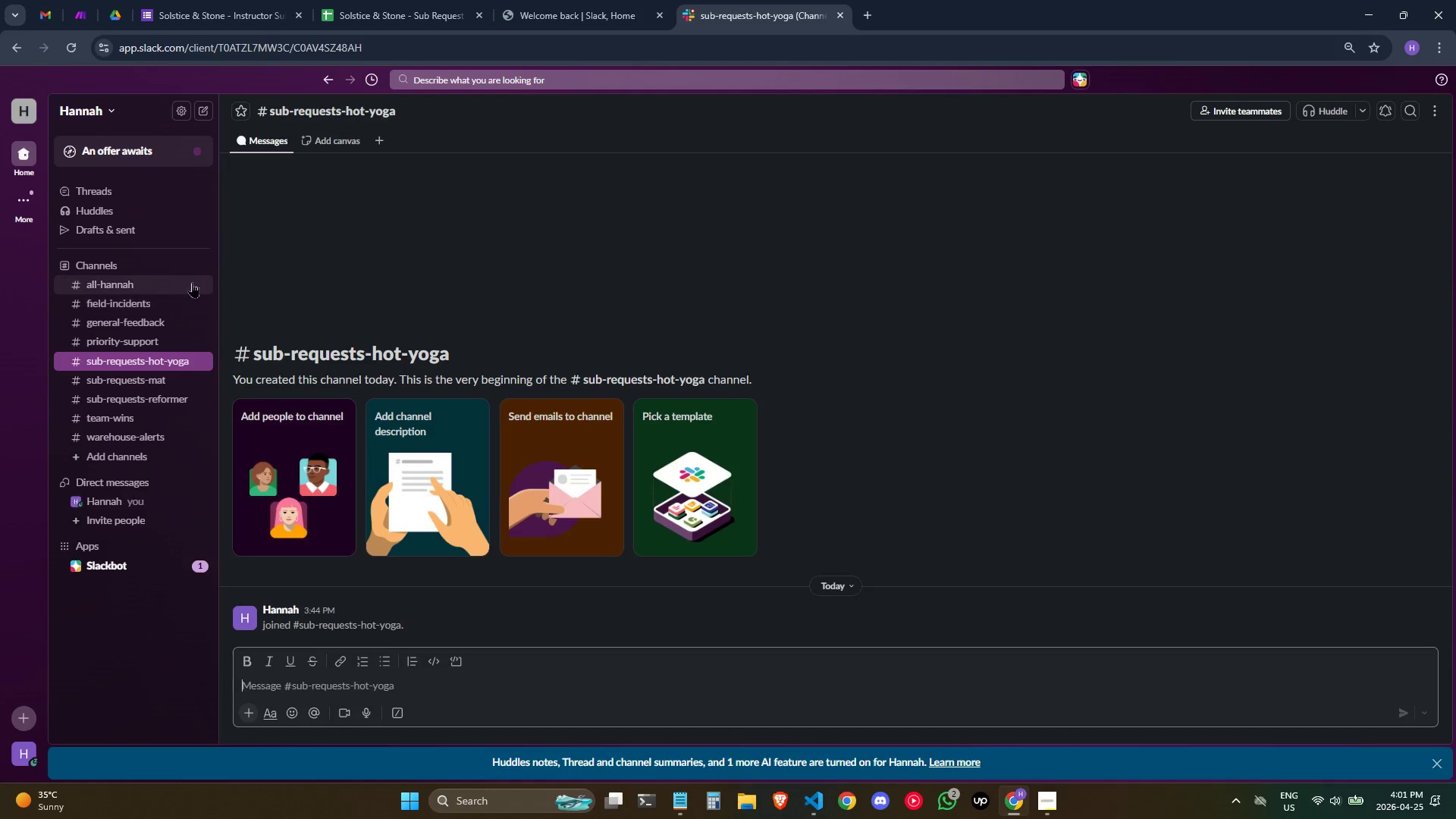 
left_click([185, 266])
 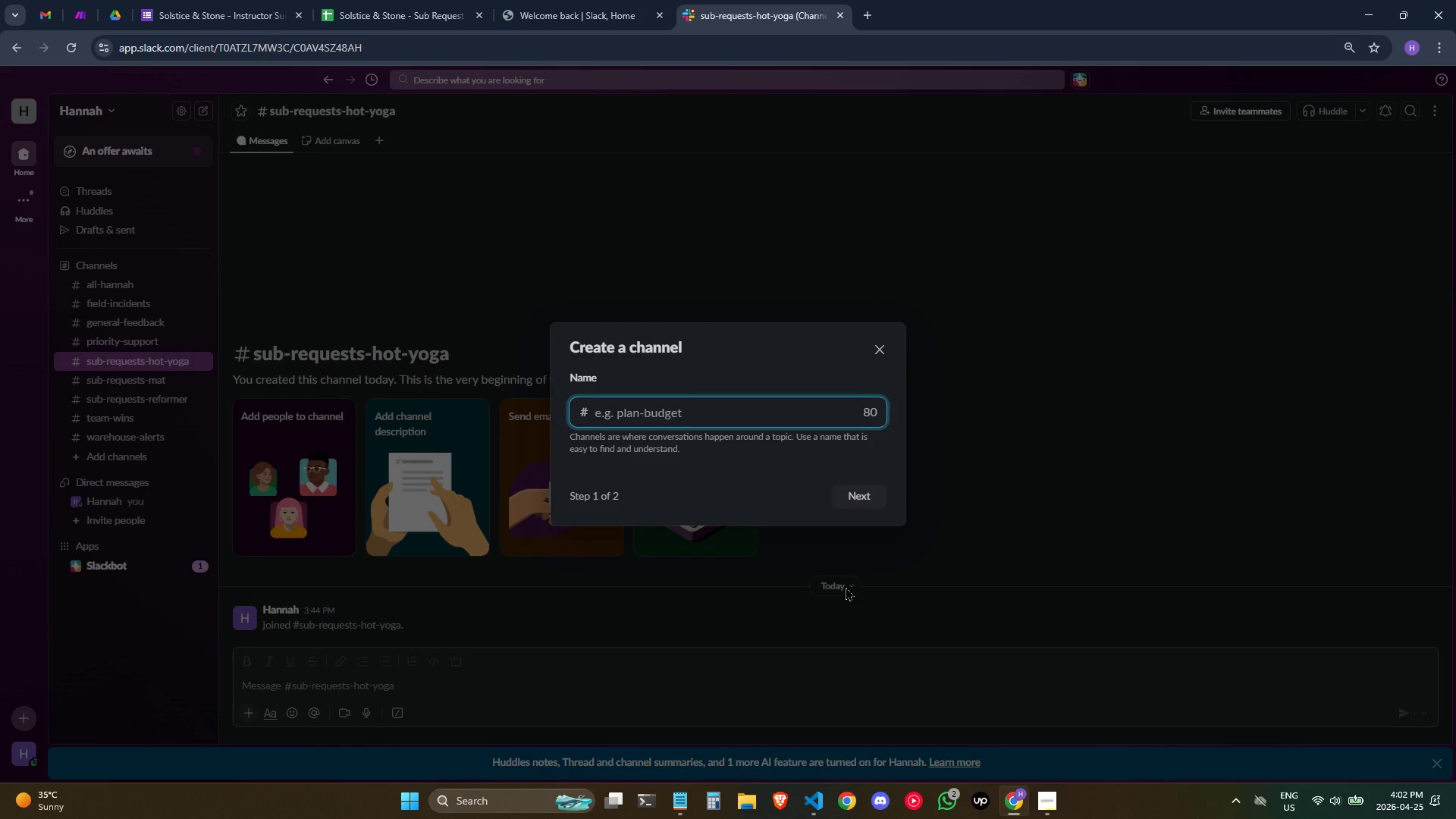 
type(emergency-v)
key(Backspace)
type(covara)
key(Backspace)
key(Backspace)
key(Backspace)
type(earge)
key(Backspace)
key(Backspace)
key(Backspace)
key(Backspace)
type(rage)
 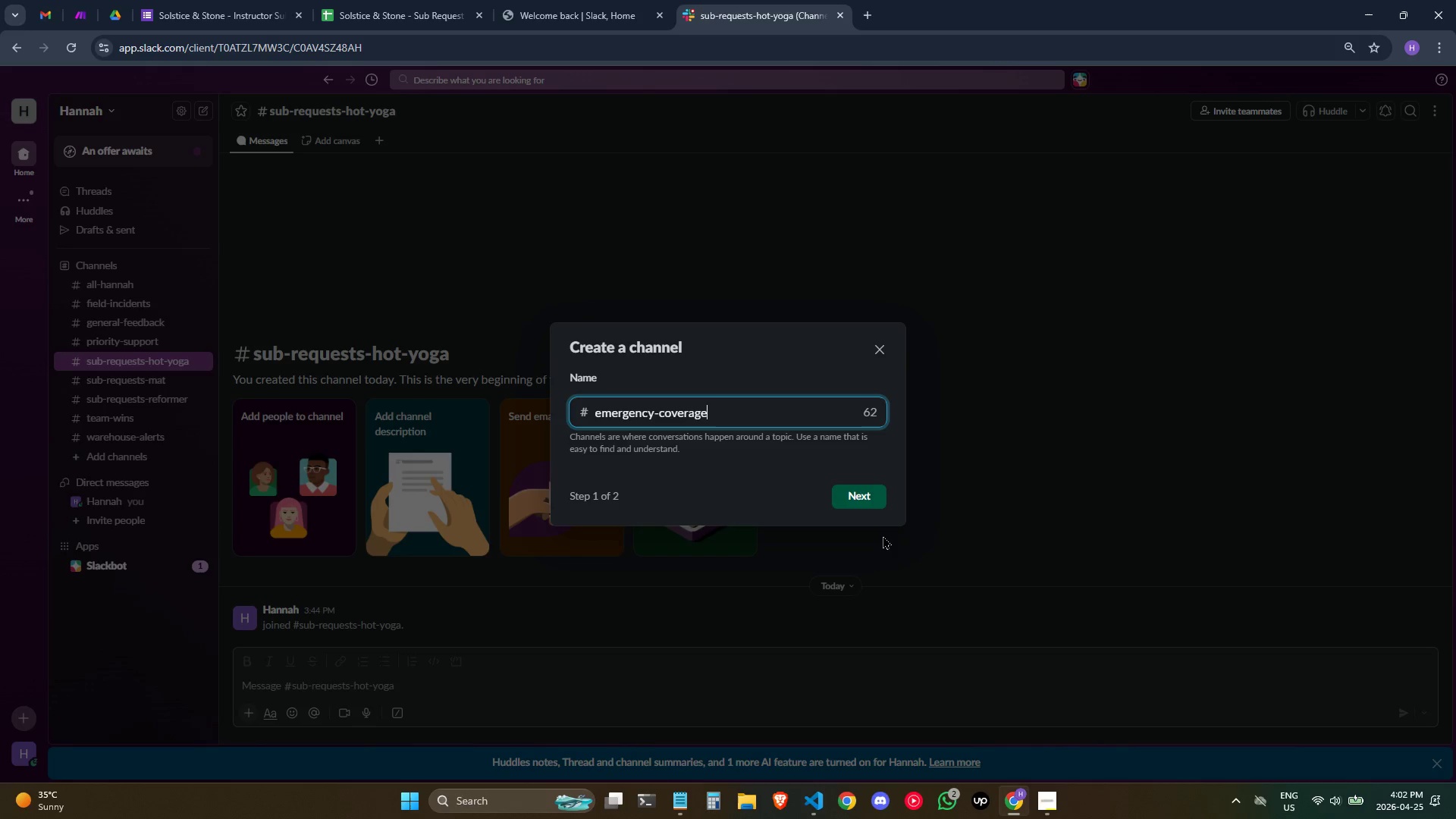 
left_click([871, 497])
 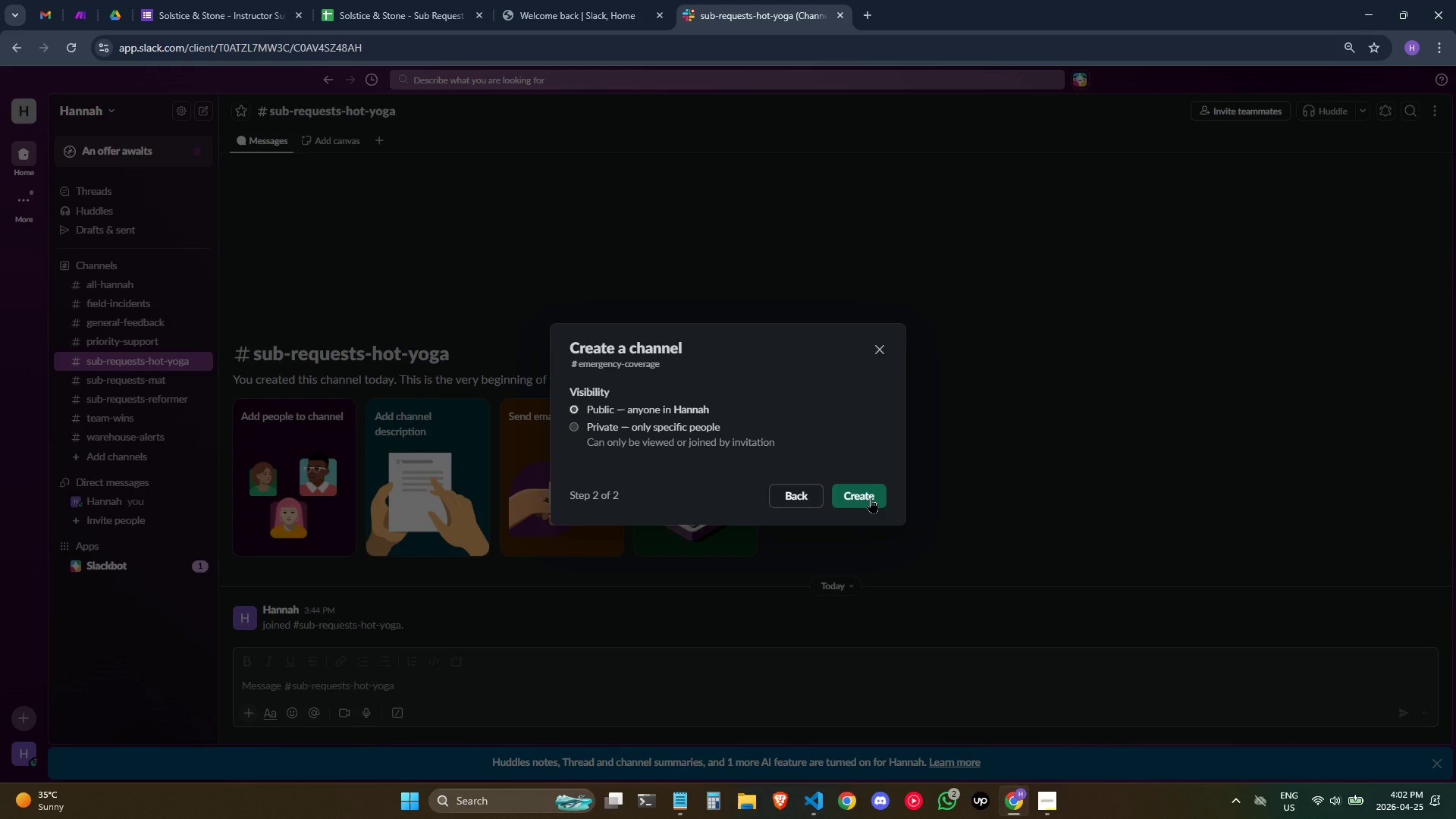 
left_click([871, 497])
 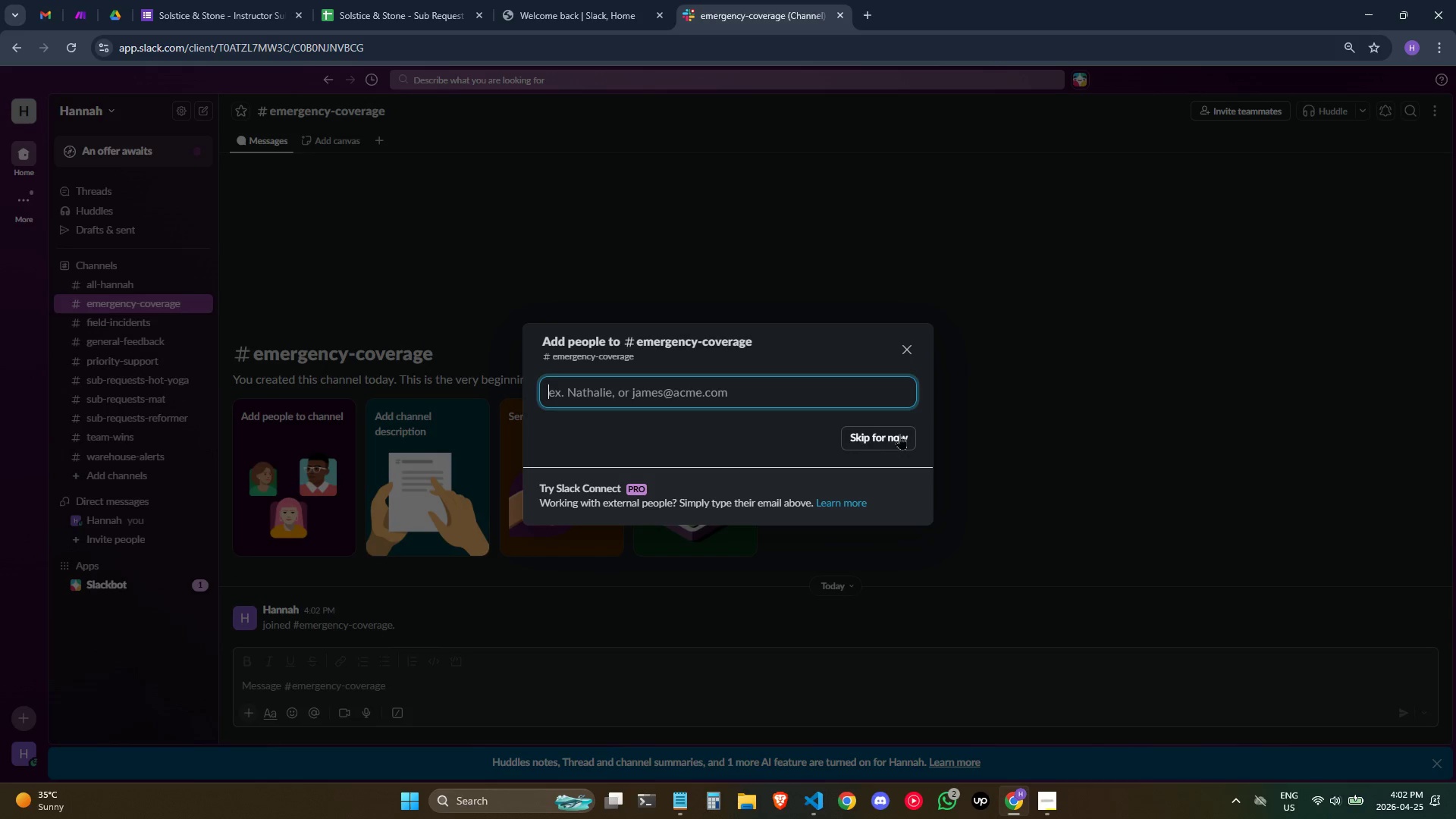 
left_click([90, 8])
 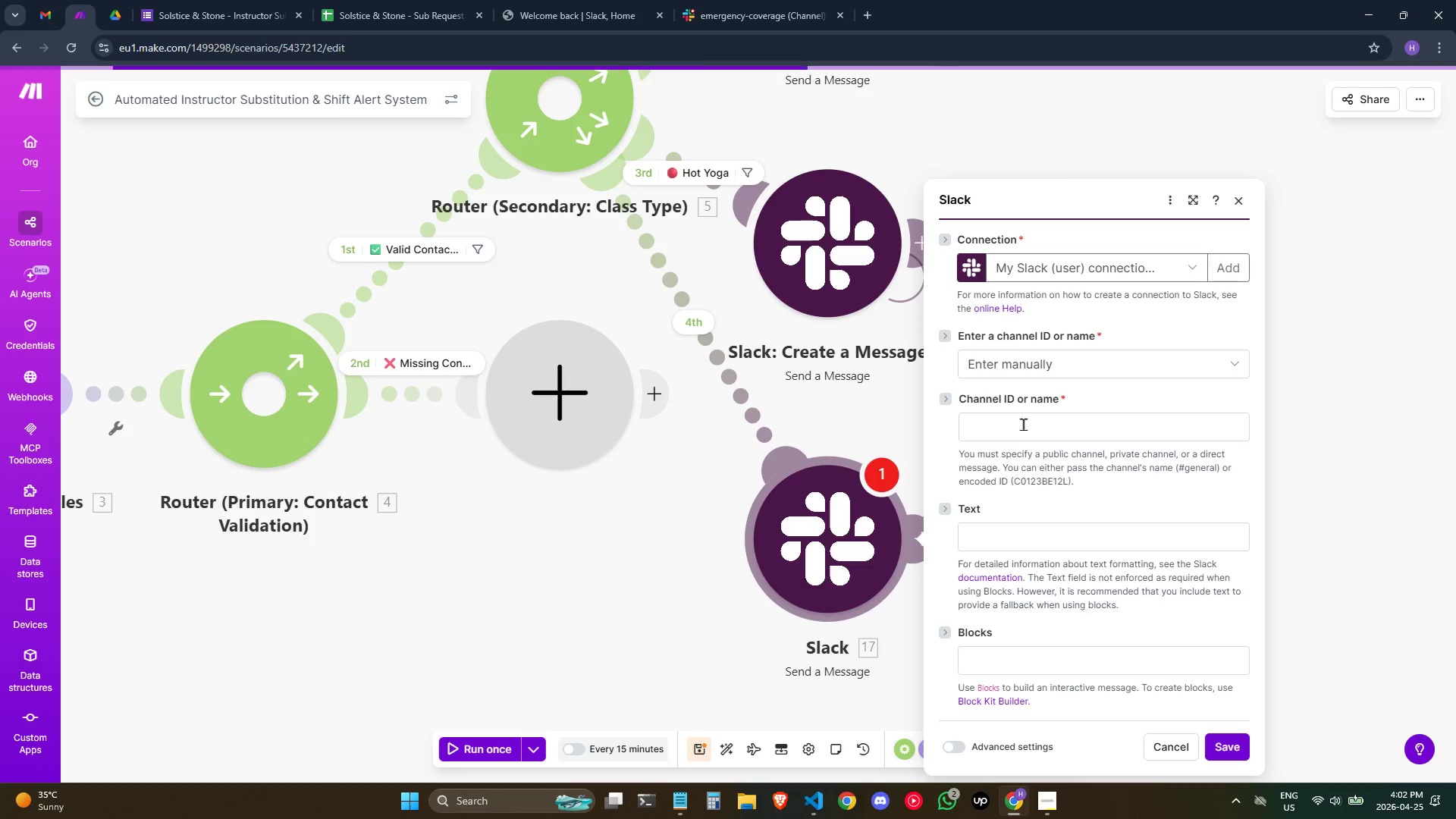 
left_click([1050, 362])
 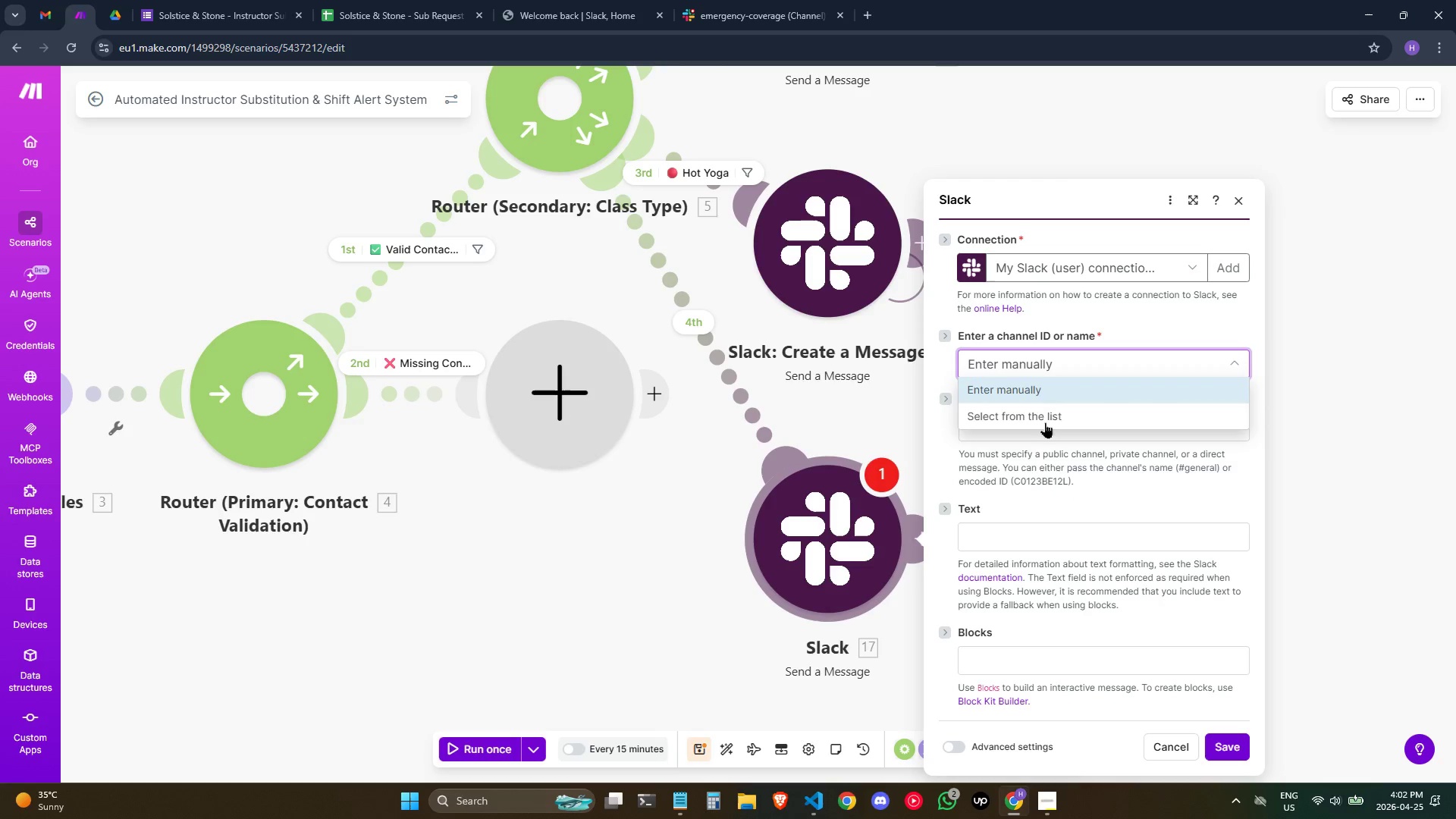 
left_click([1054, 413])
 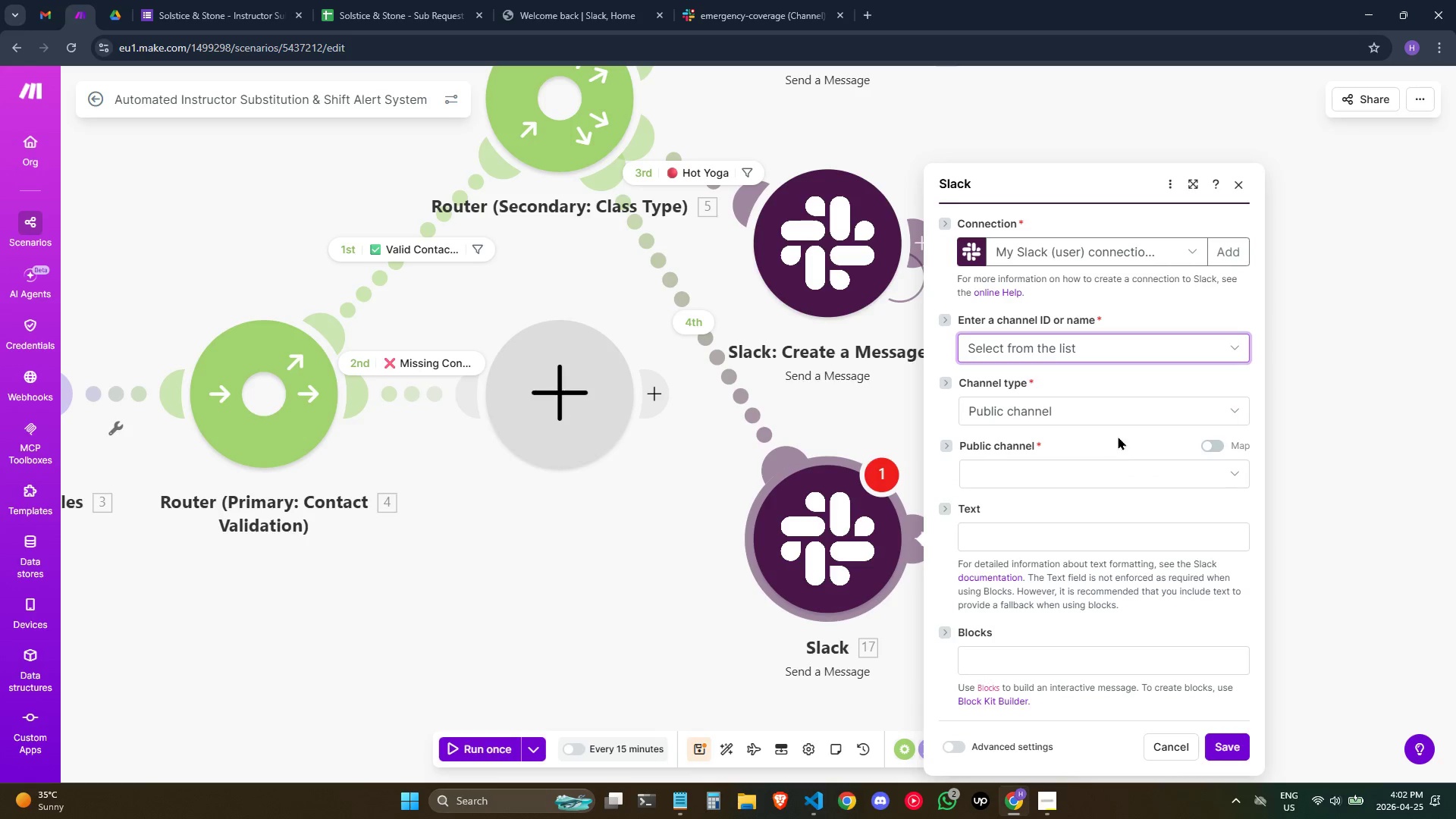 
left_click([1094, 466])
 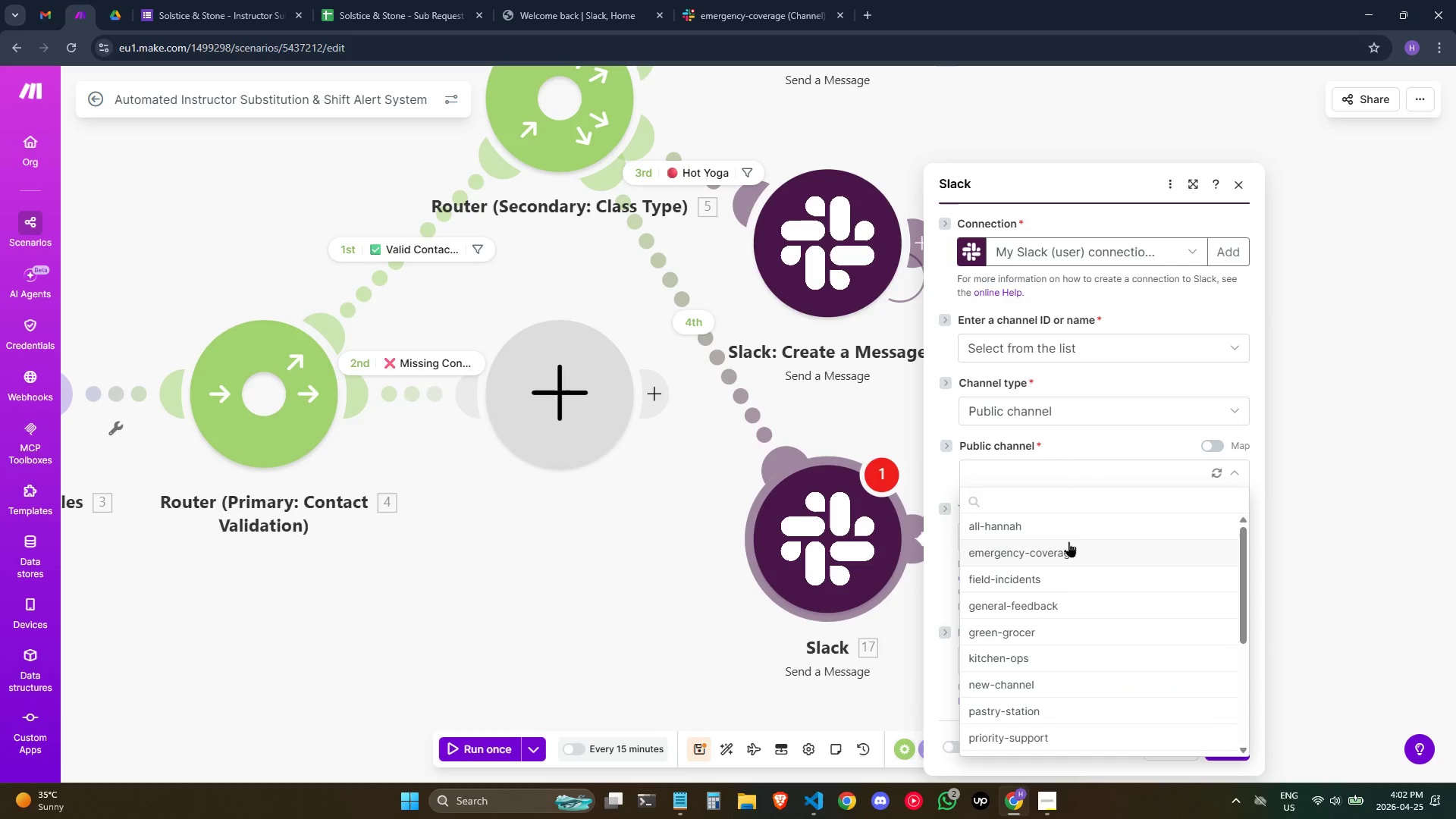 
left_click([1068, 541])
 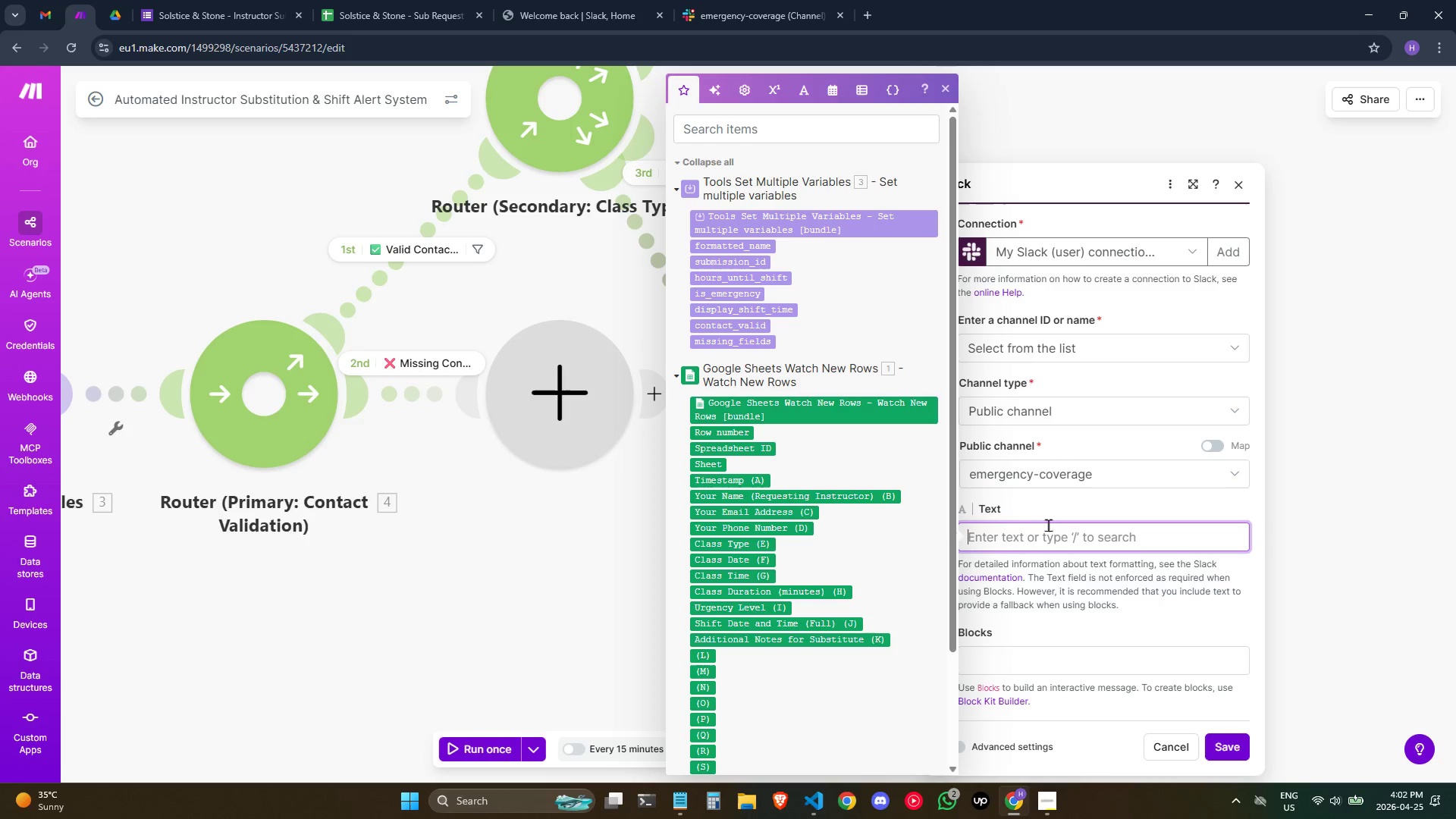 
wait(10.91)
 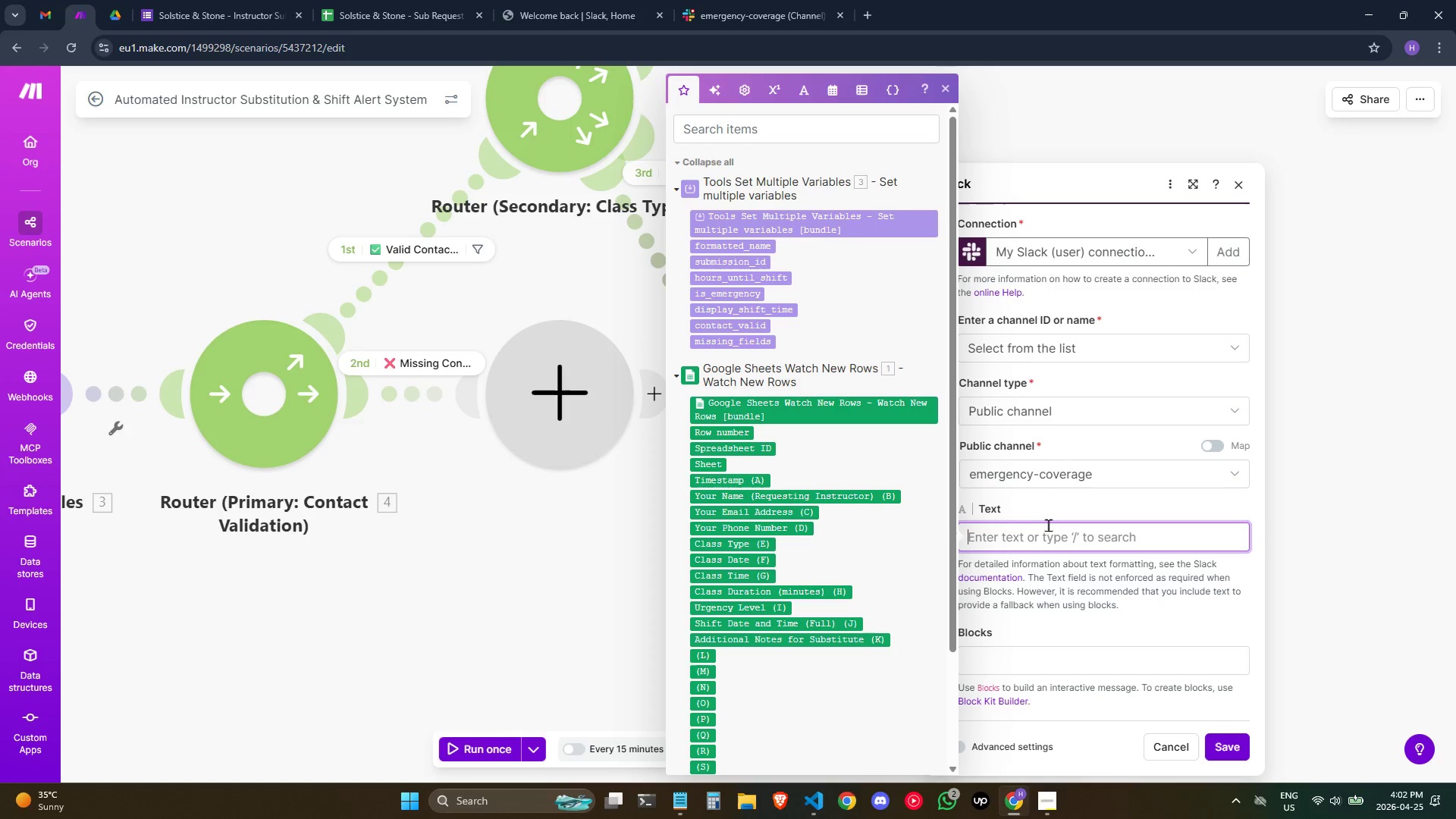 
left_click([1055, 533])
 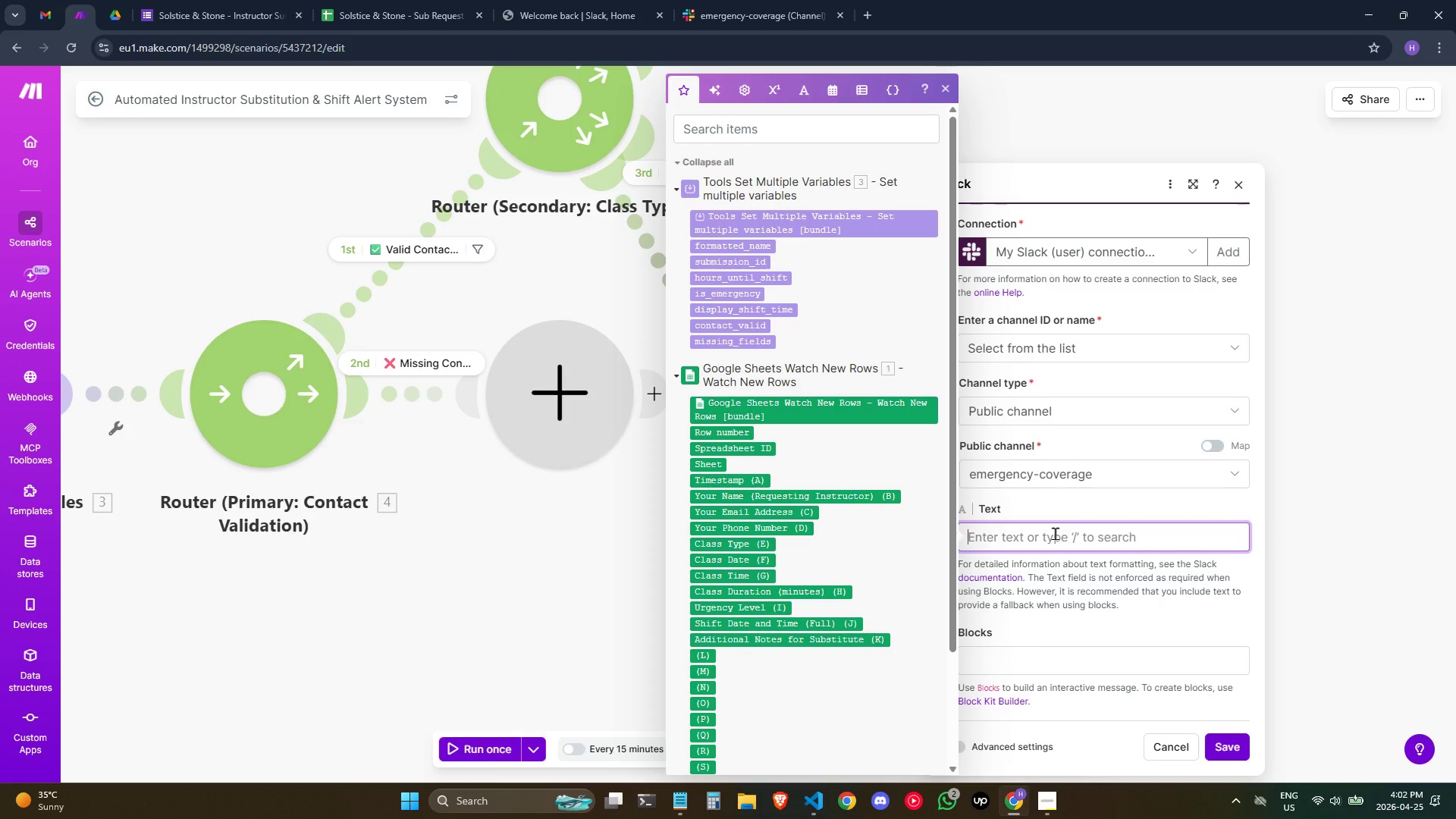 
wait(7.03)
 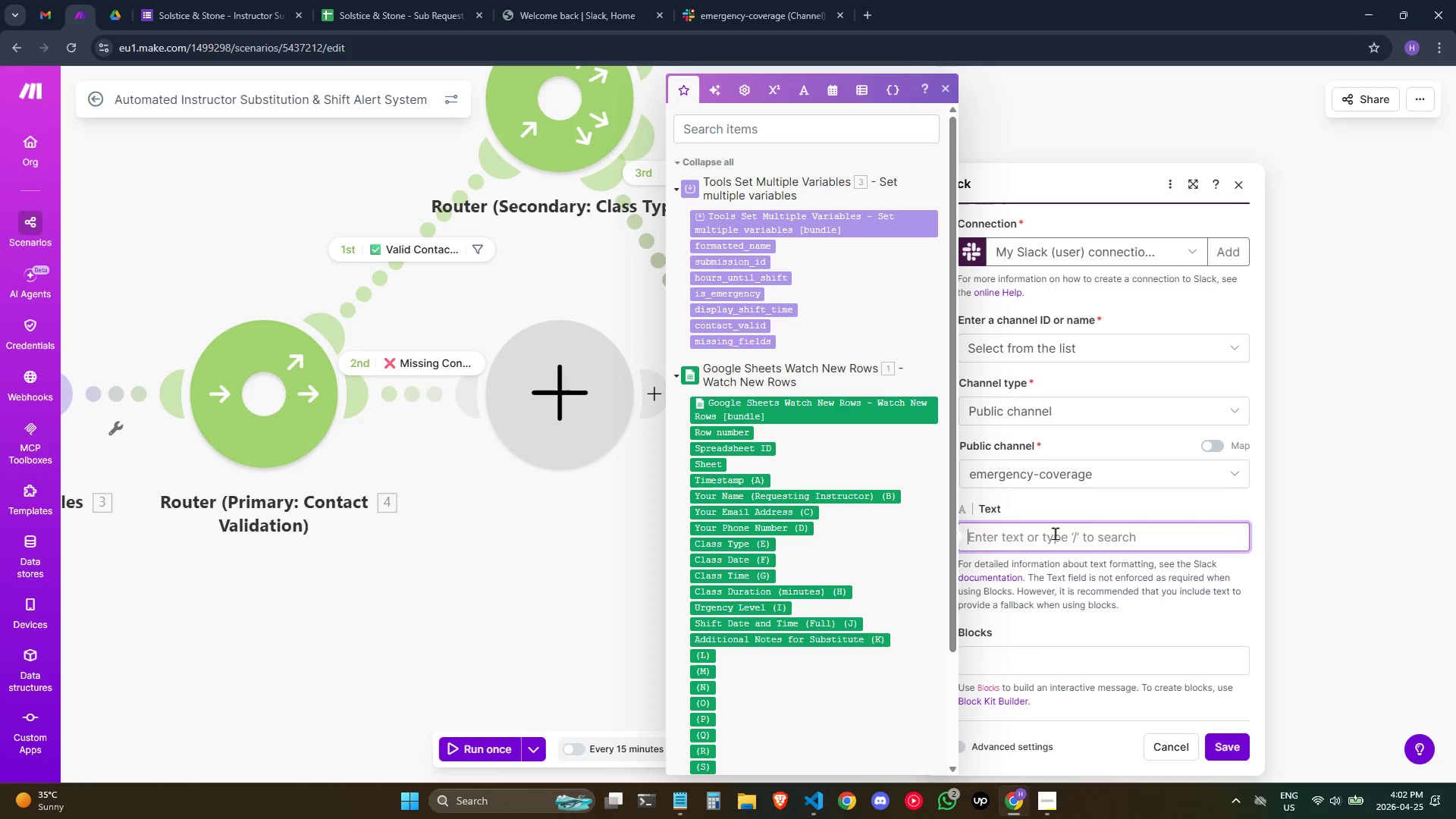 
left_click([1092, 544])
 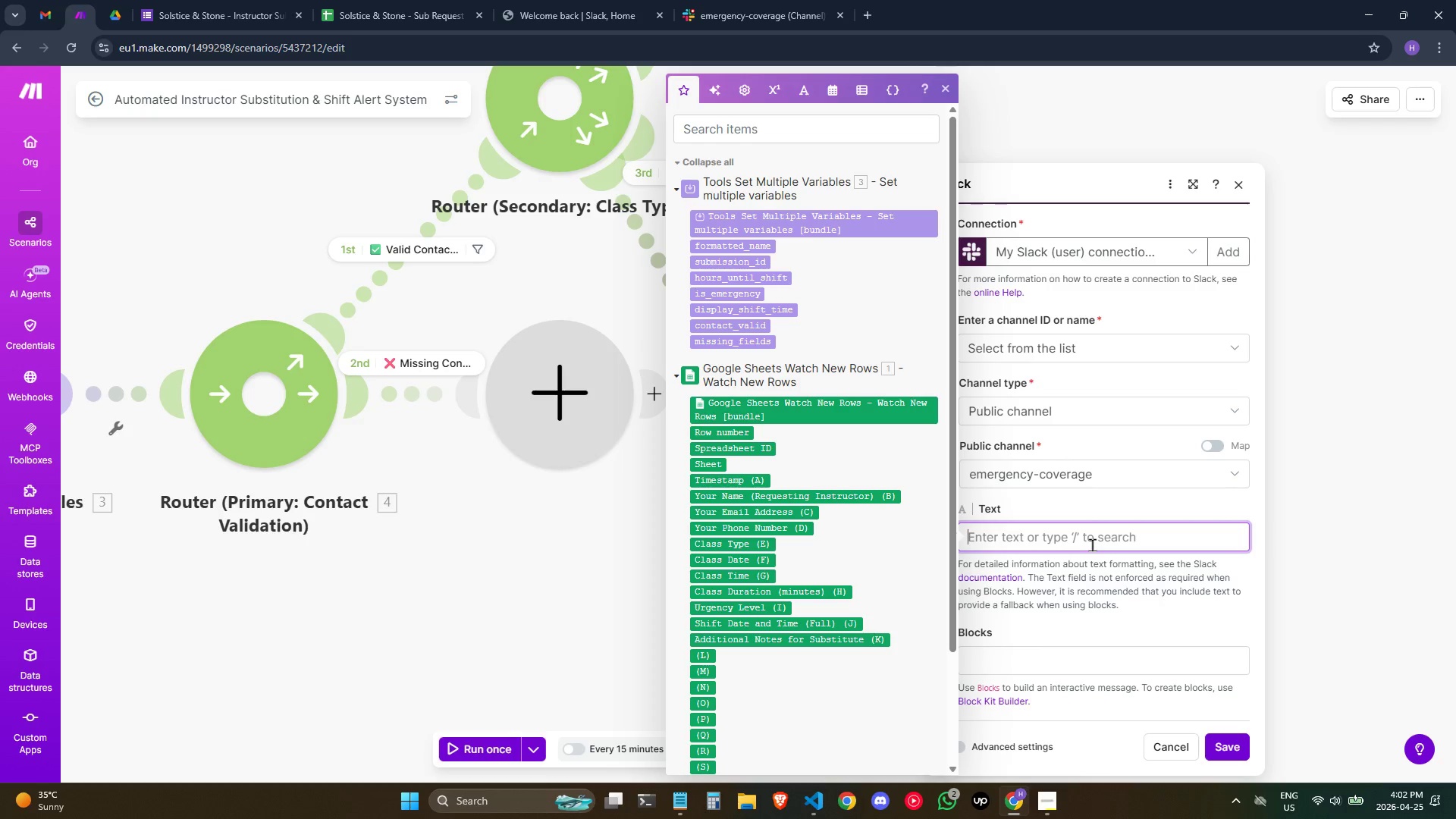 
key(Meta+Semicolon)
 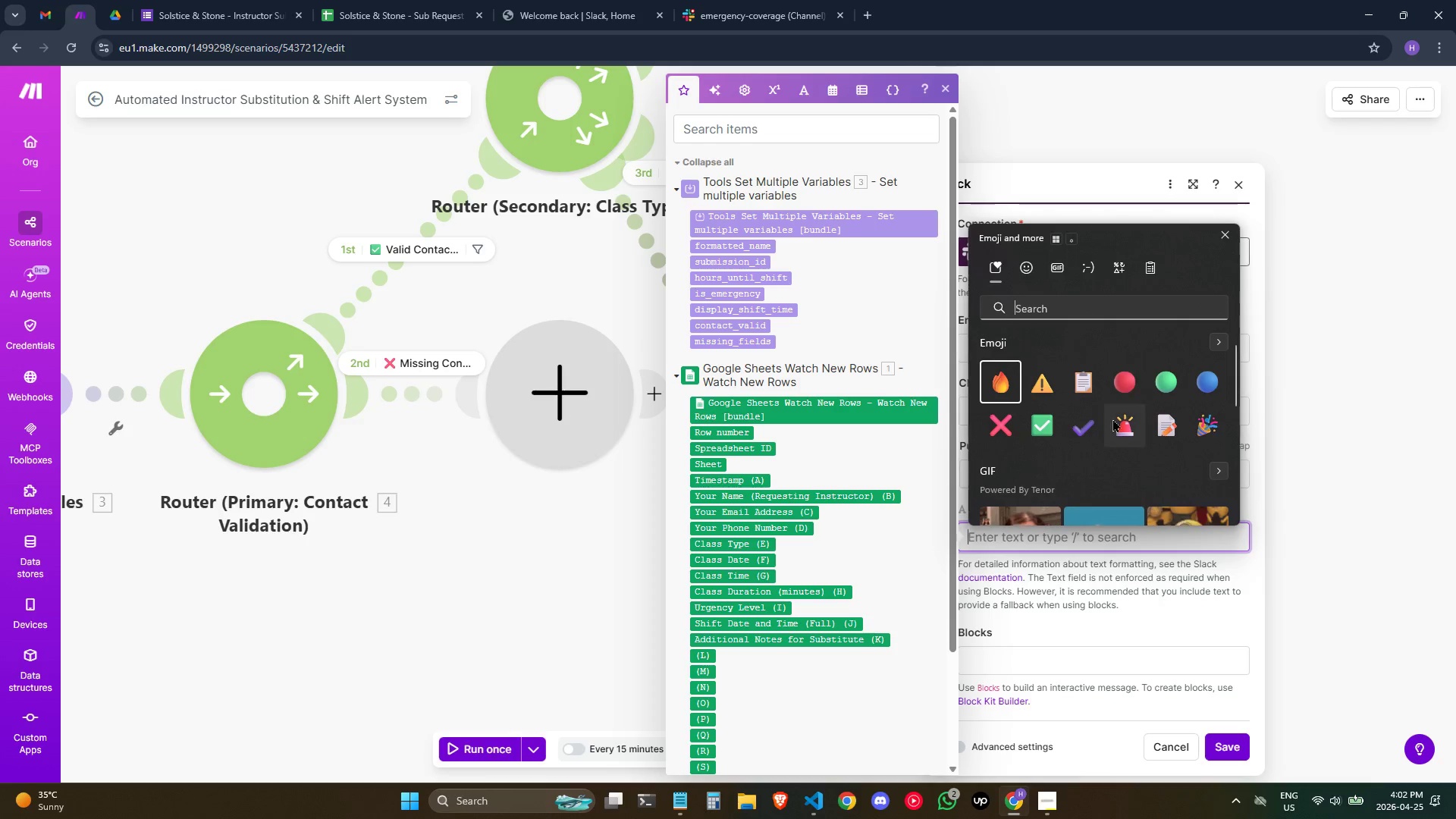 
left_click([1112, 425])
 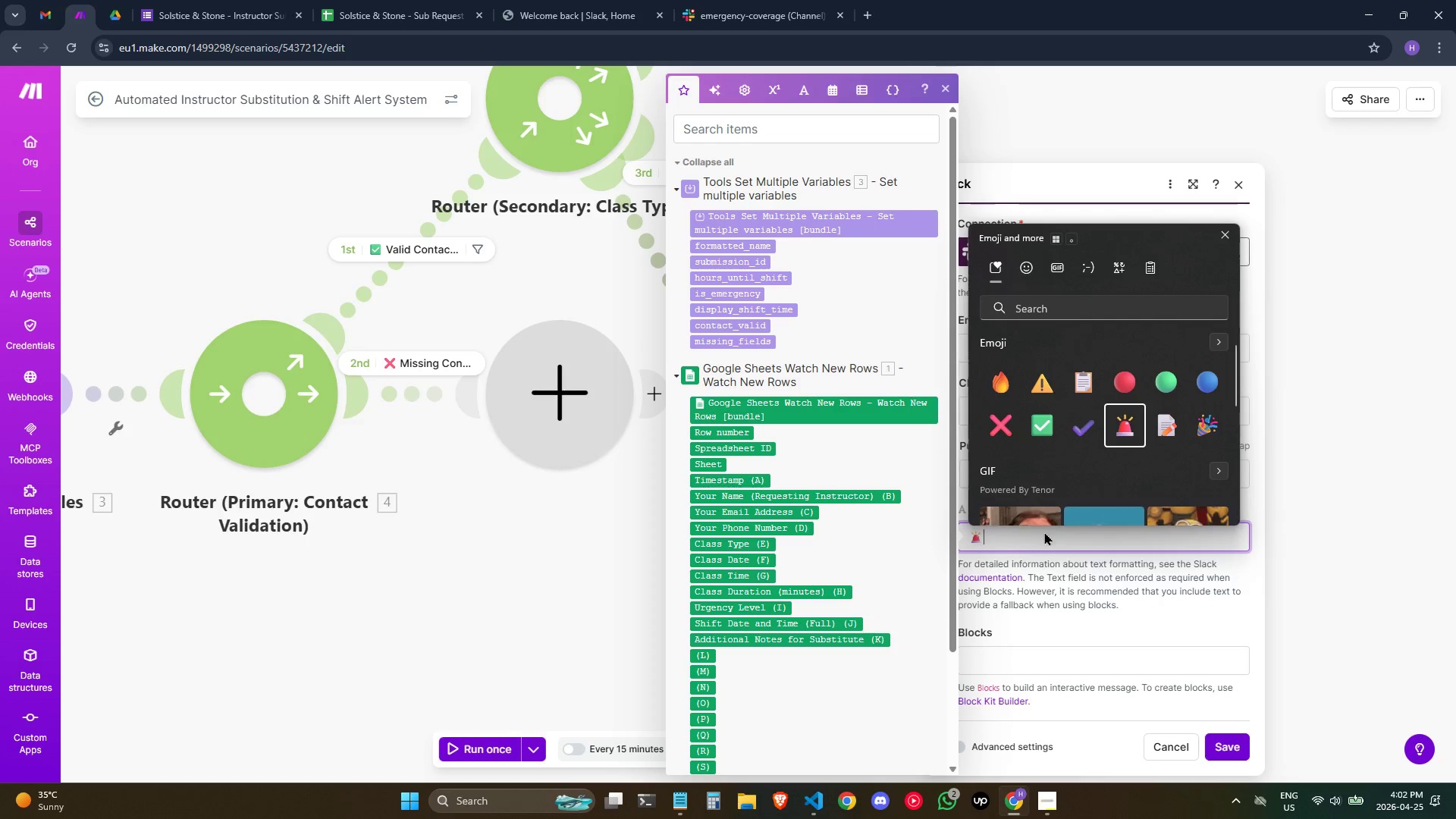 
left_click([1039, 538])
 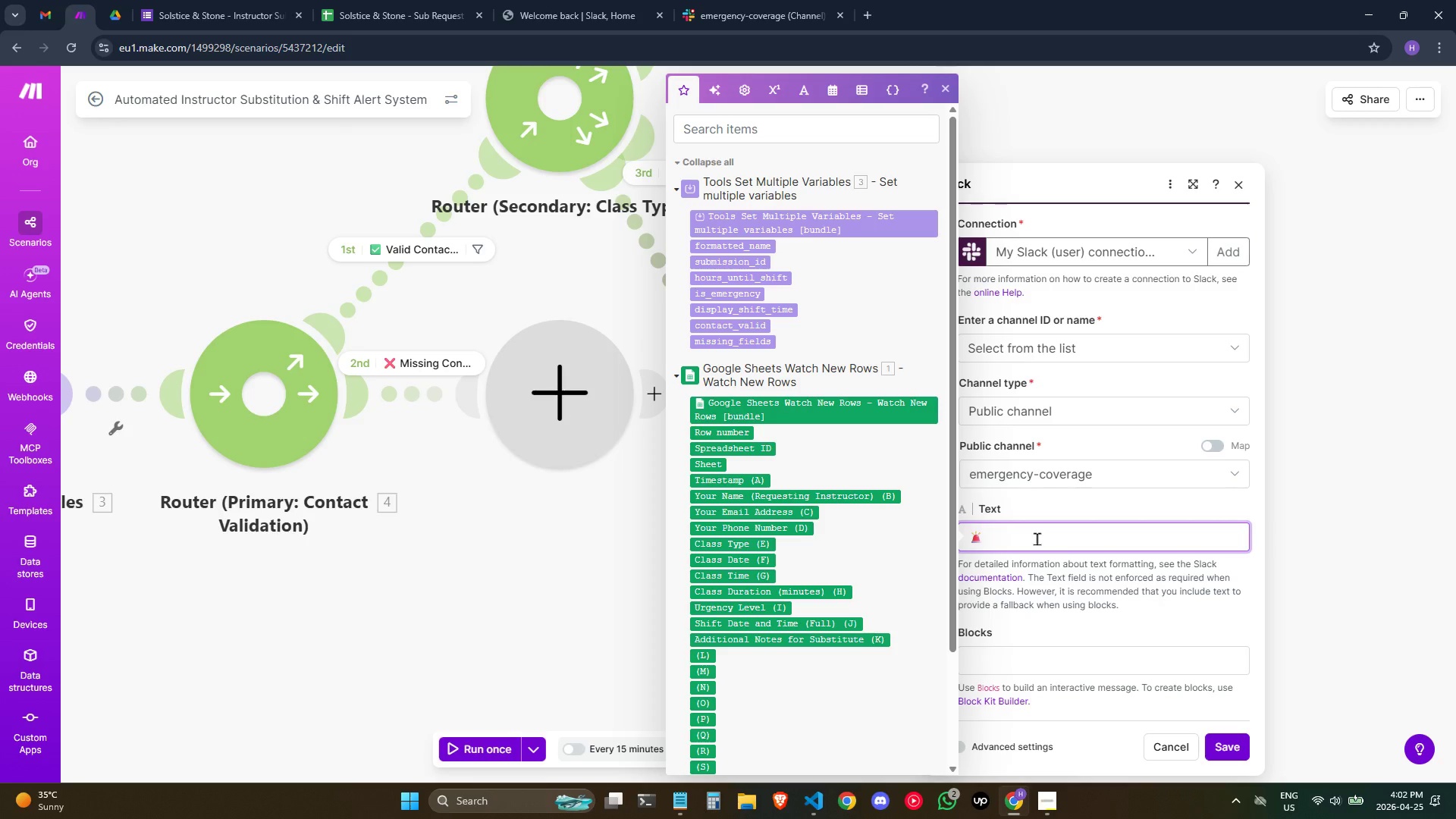 
type( EMERD)
key(Backspace)
type(GR)
key(Backspace)
type(ENCY)
 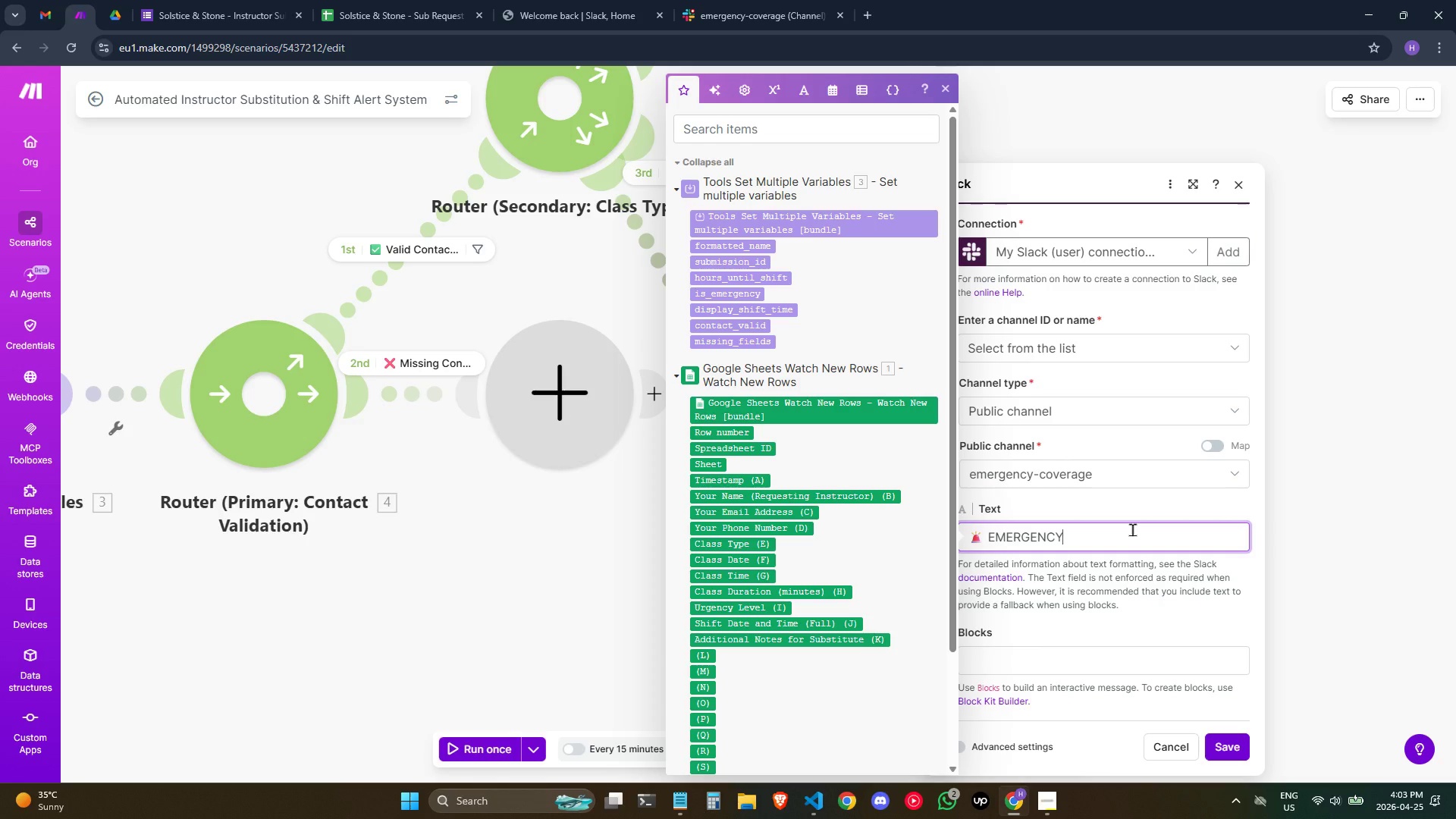 
type( COVERAGE NEEDED)
 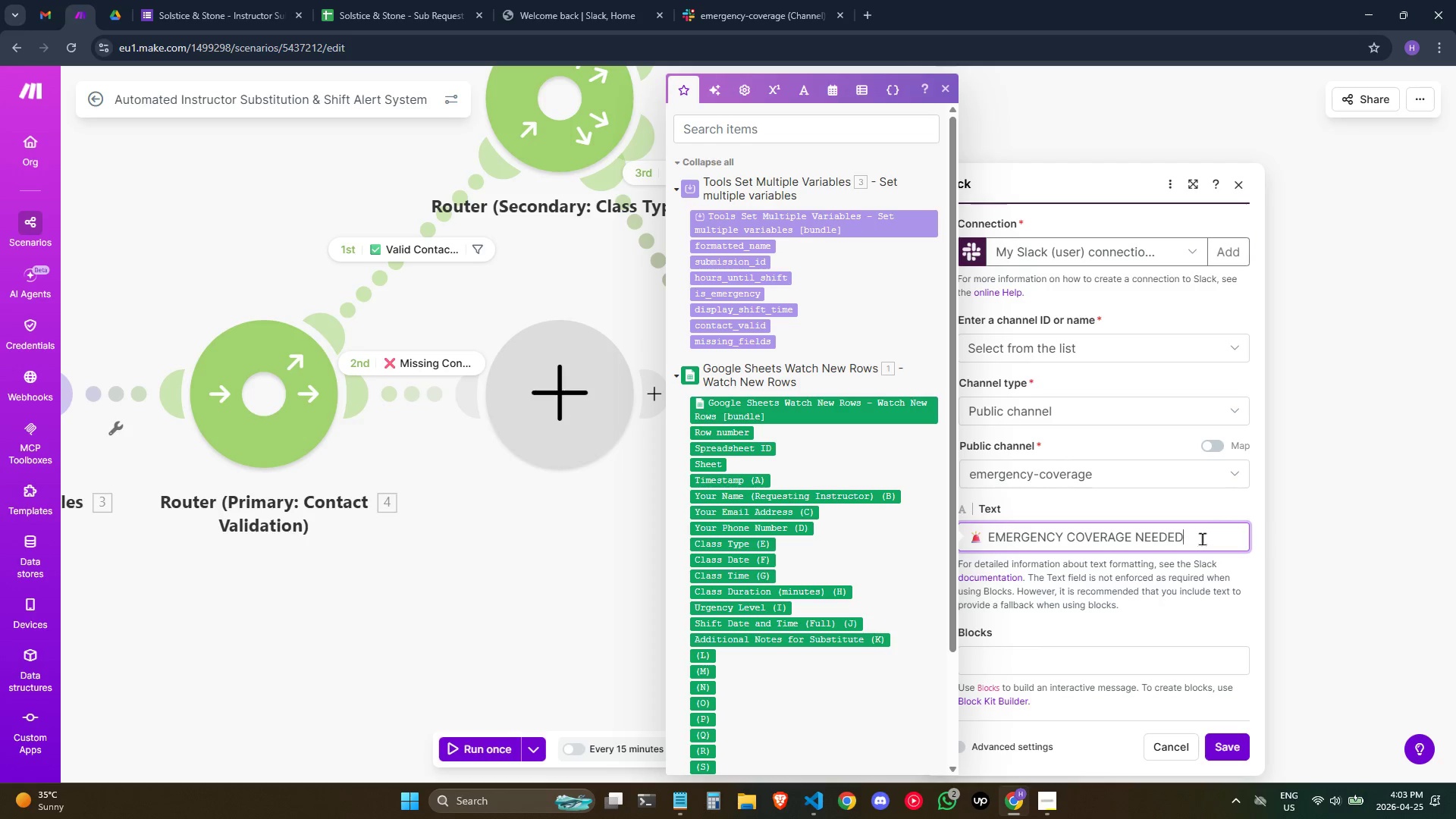 
key(Space)
 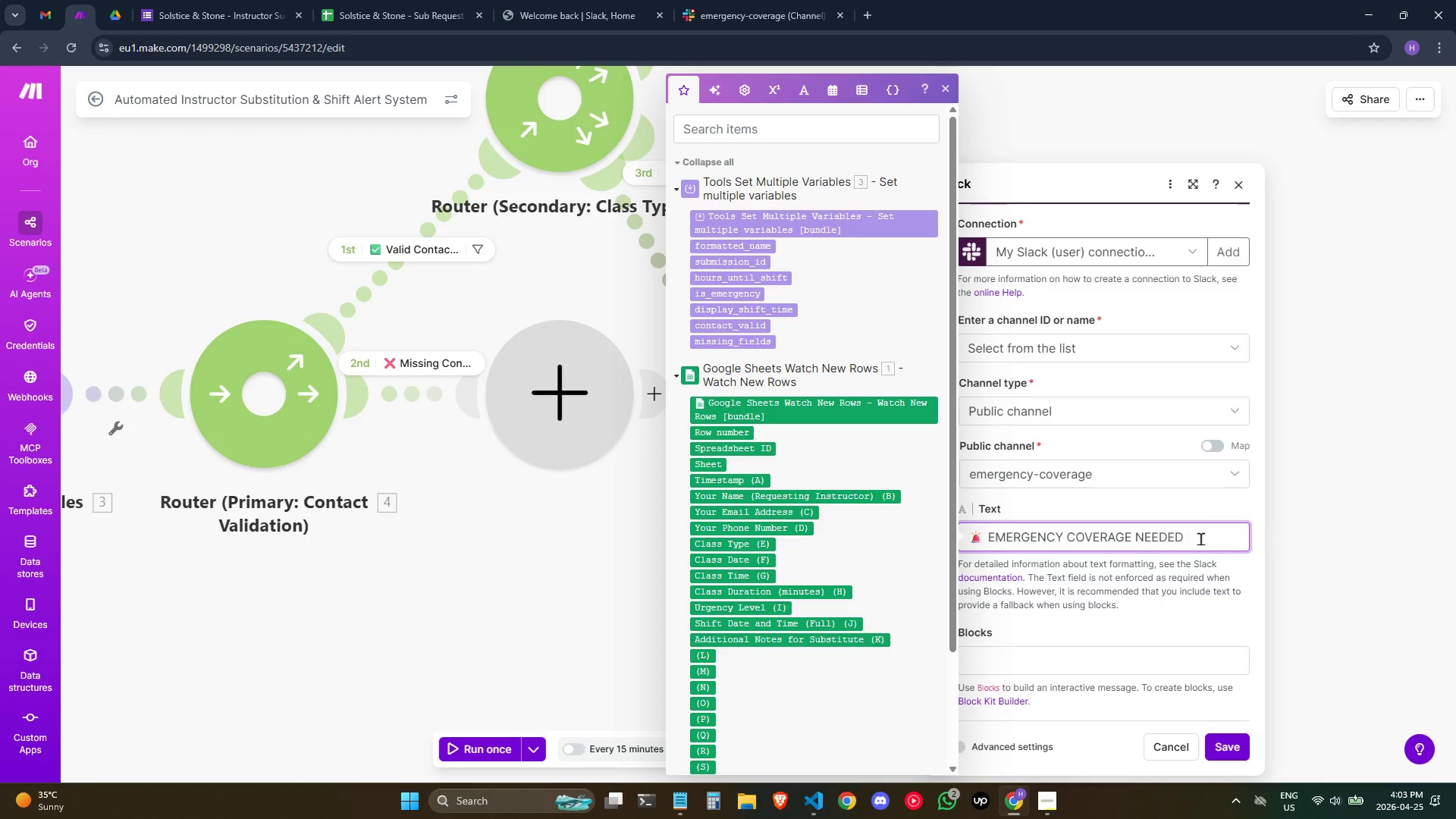 
key(Minus)
 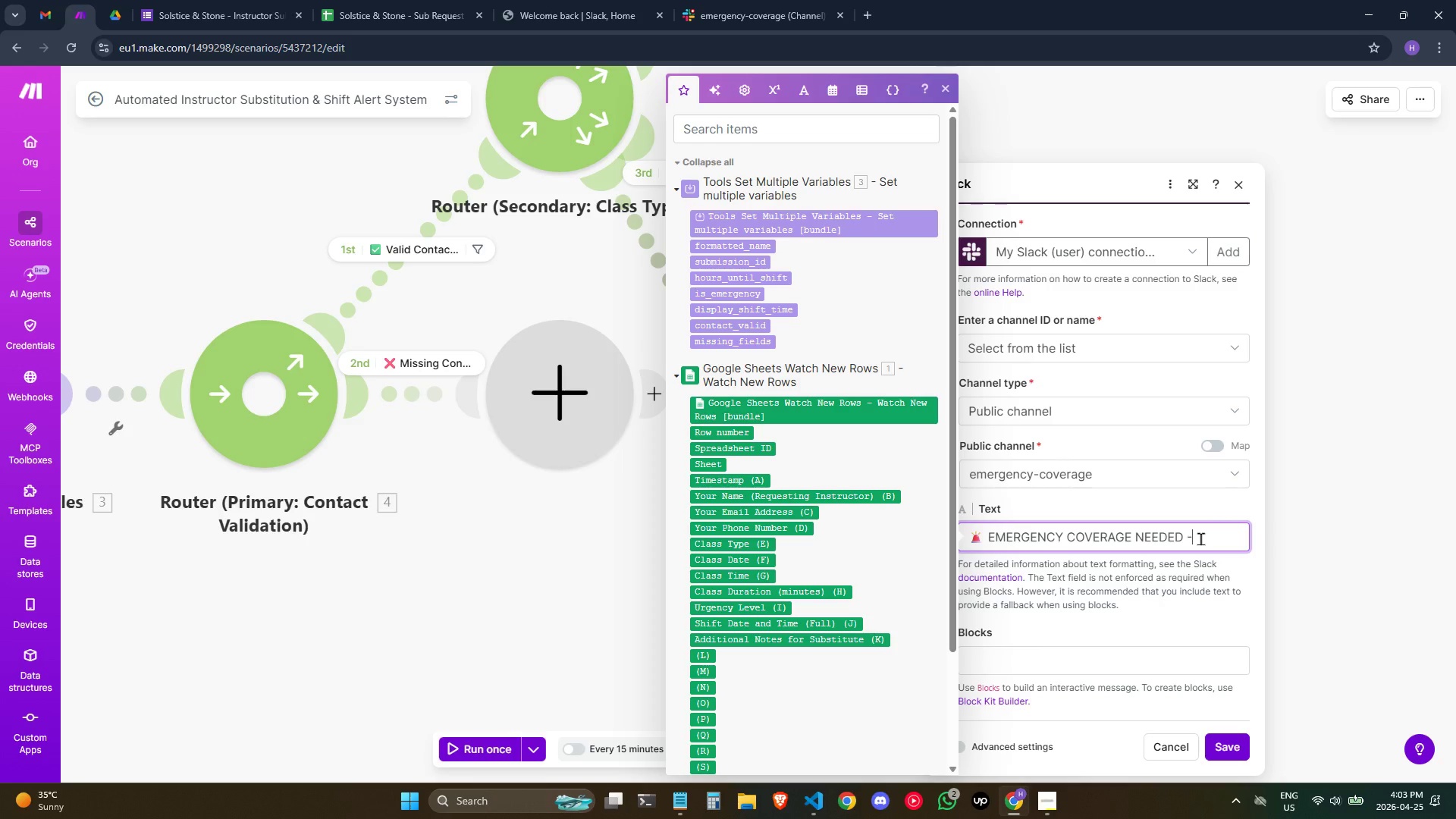 
key(Space)
 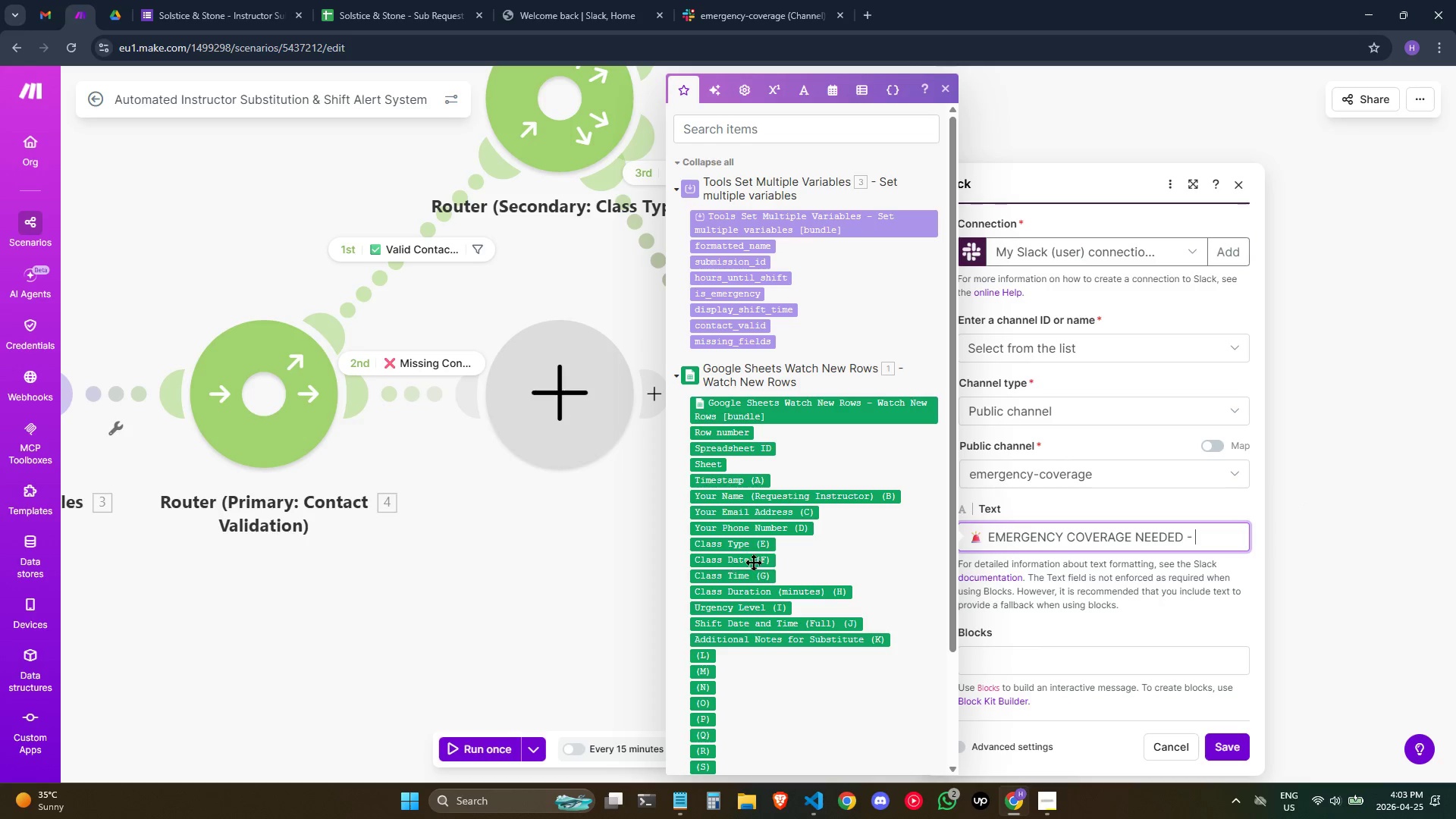 
wait(5.94)
 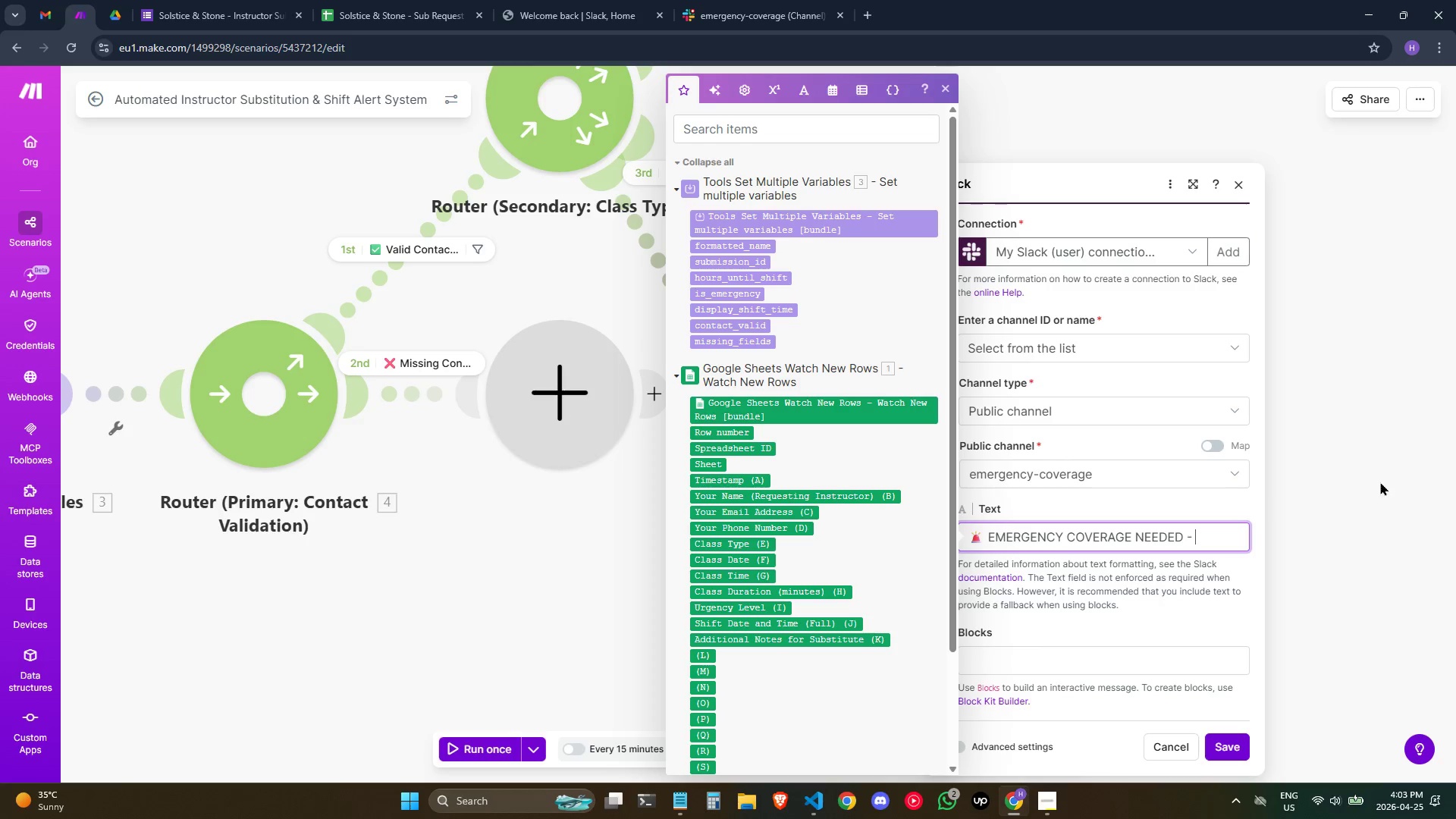 
left_click([763, 541])
 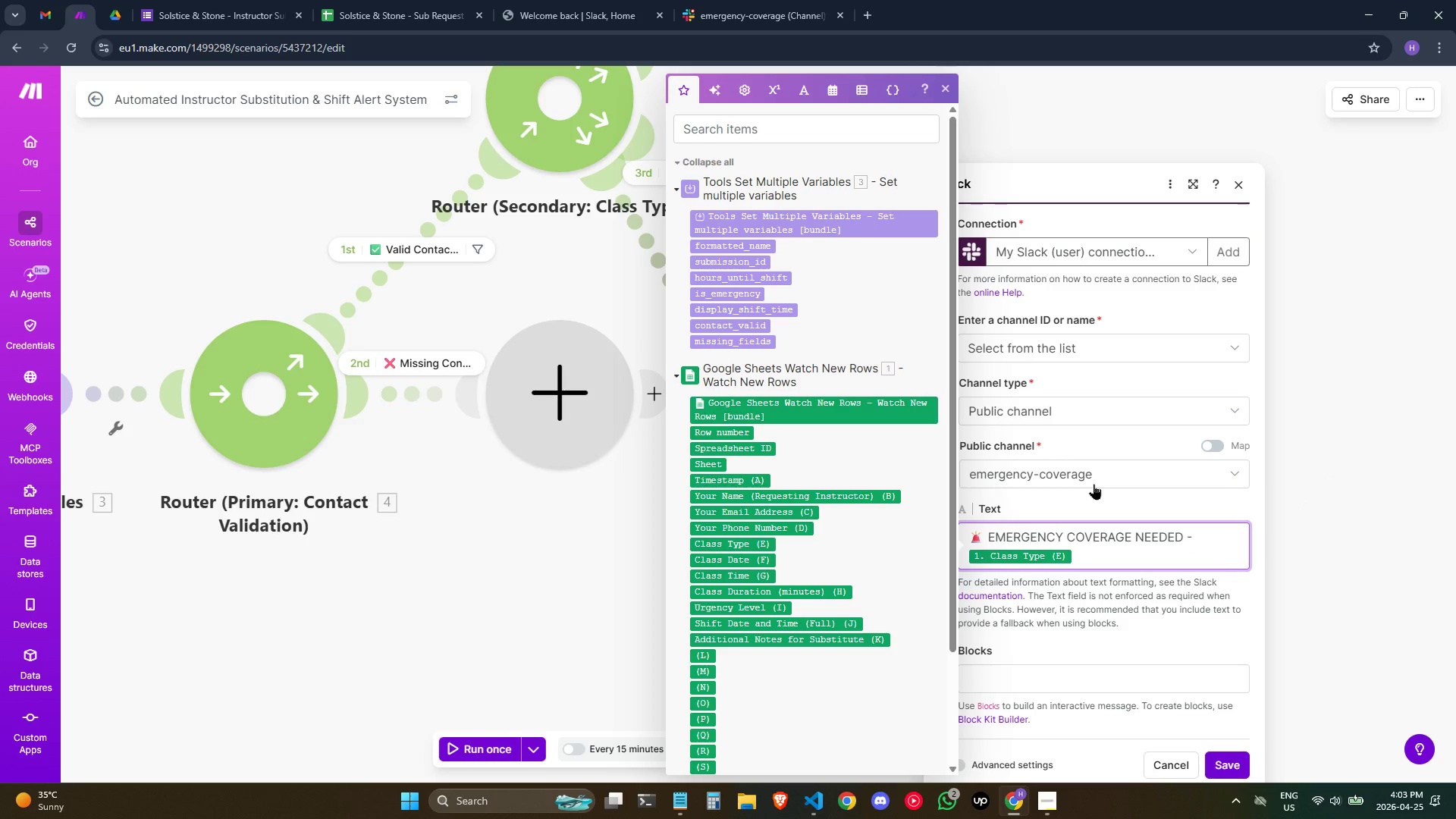 
key(Space)
 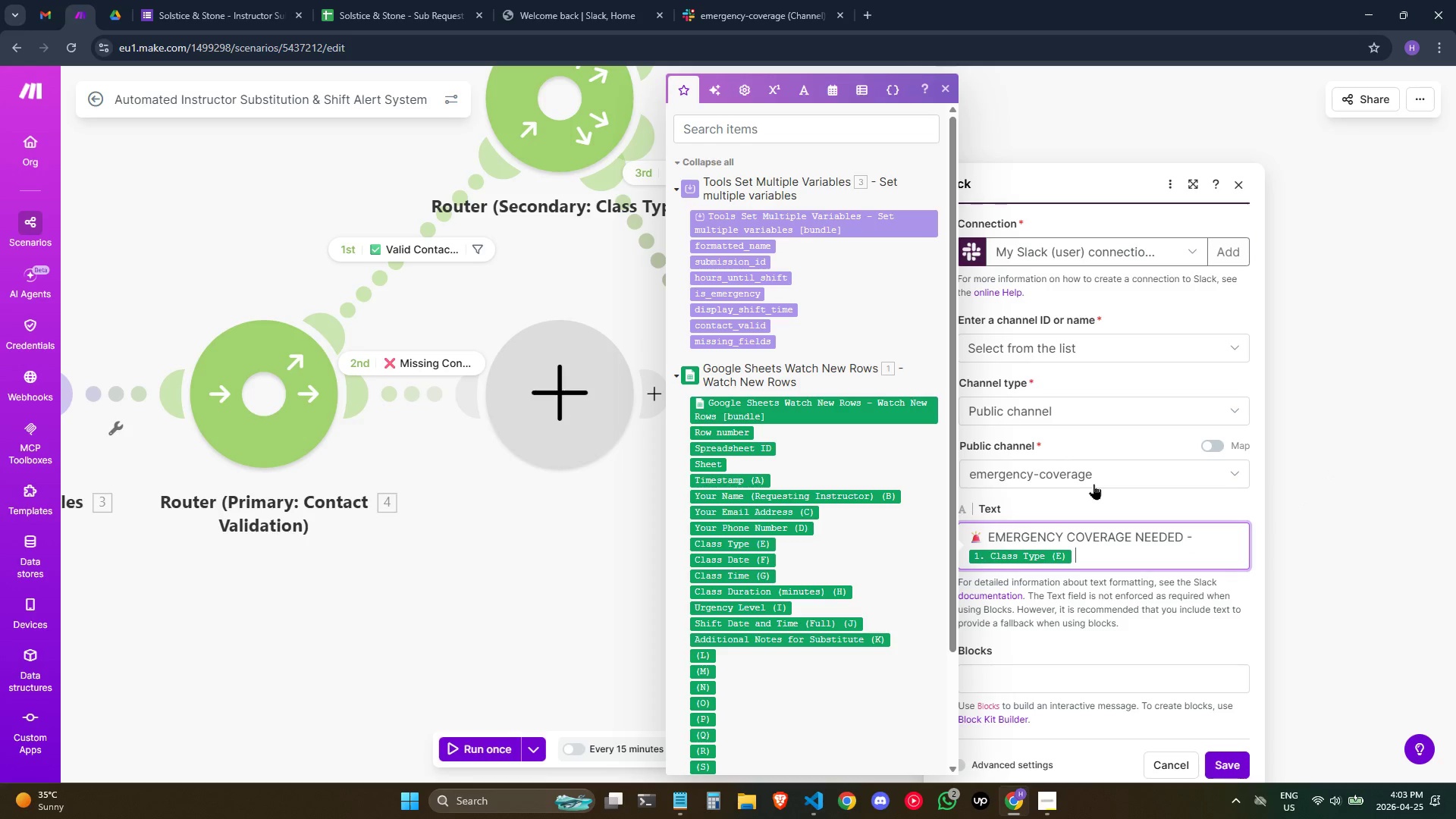 
key(Minus)
 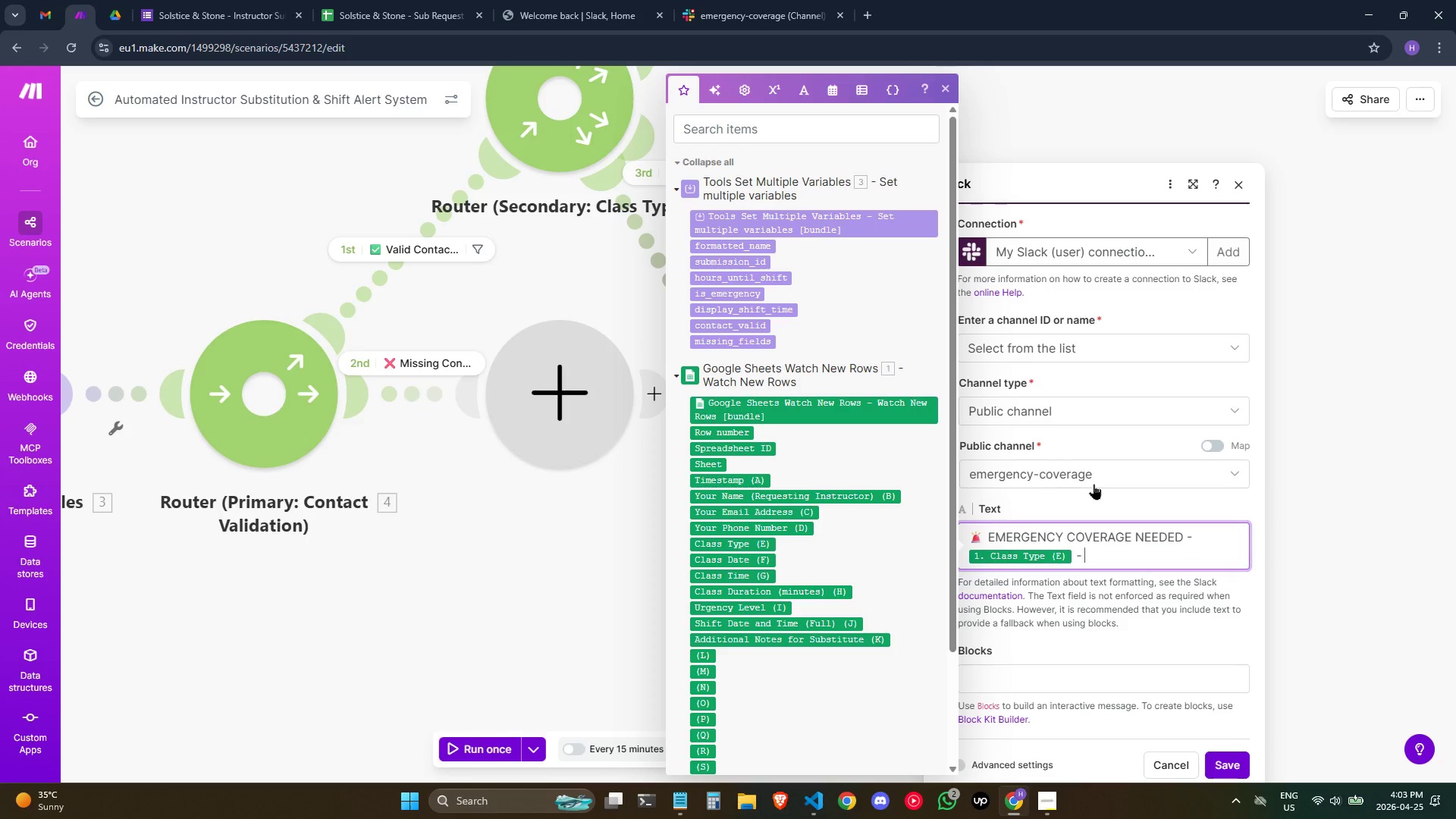 
key(Space)
 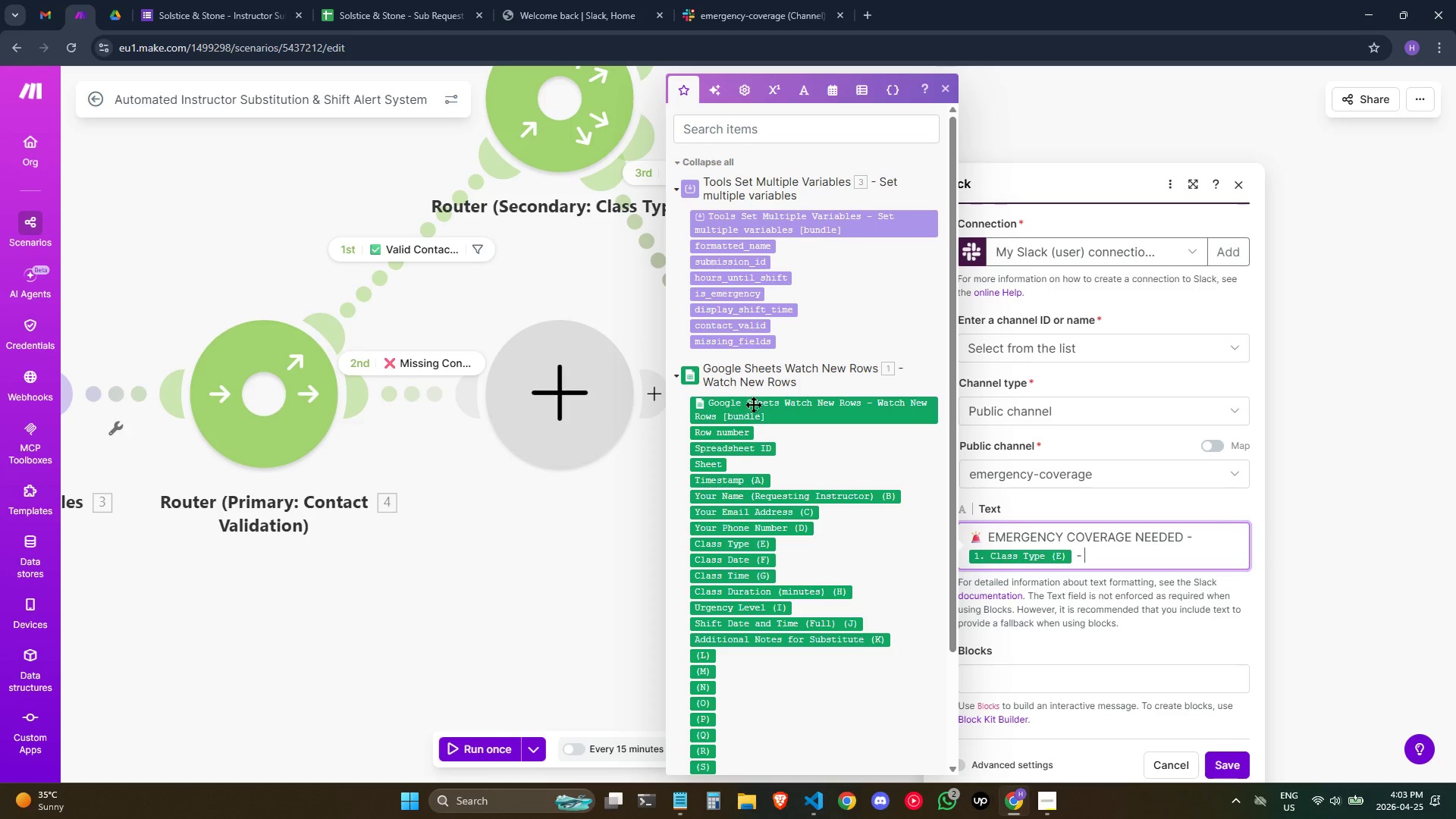 
left_click([743, 311])
 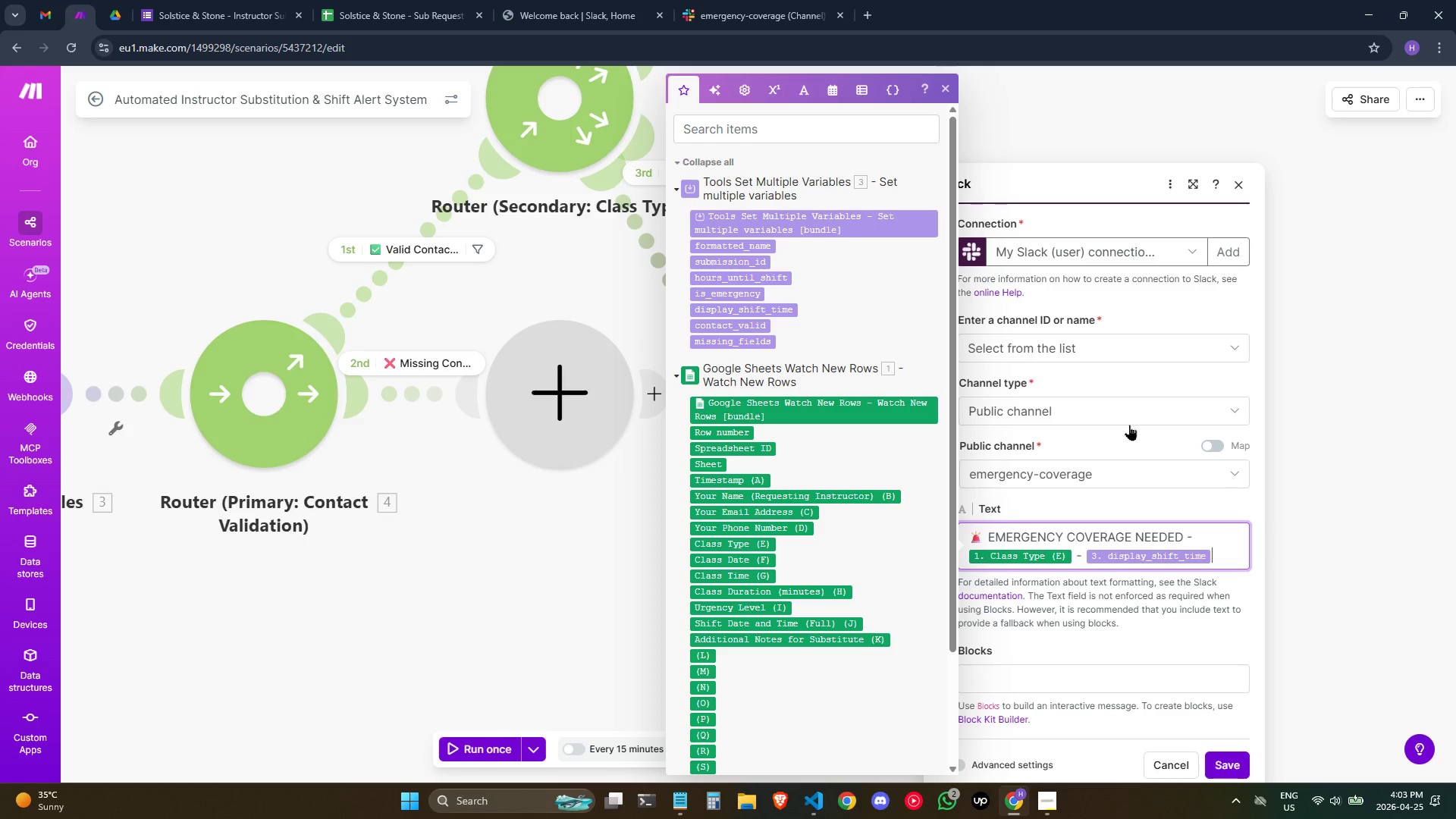 
key(Minus)
 